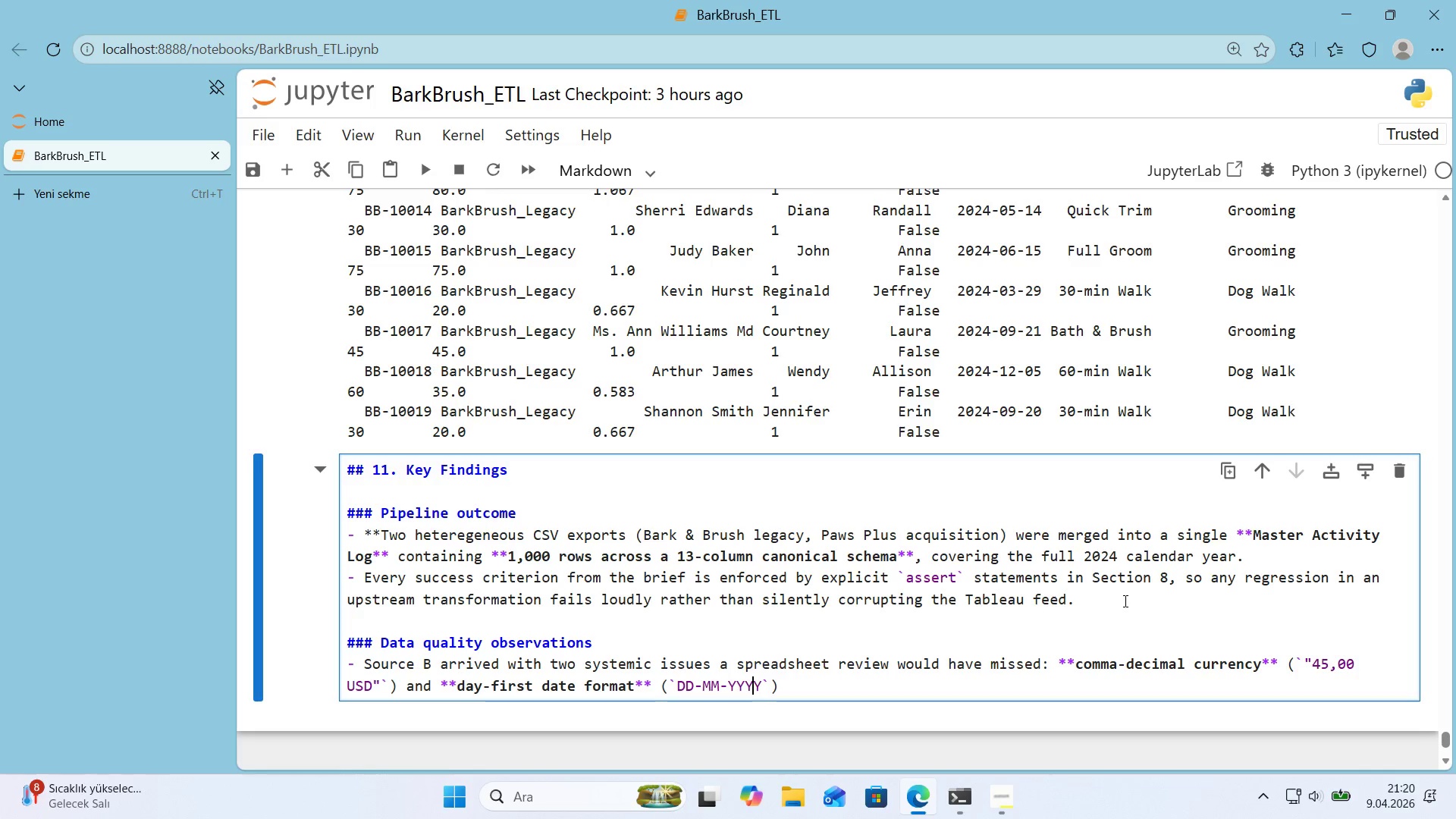 
key(ArrowRight)
 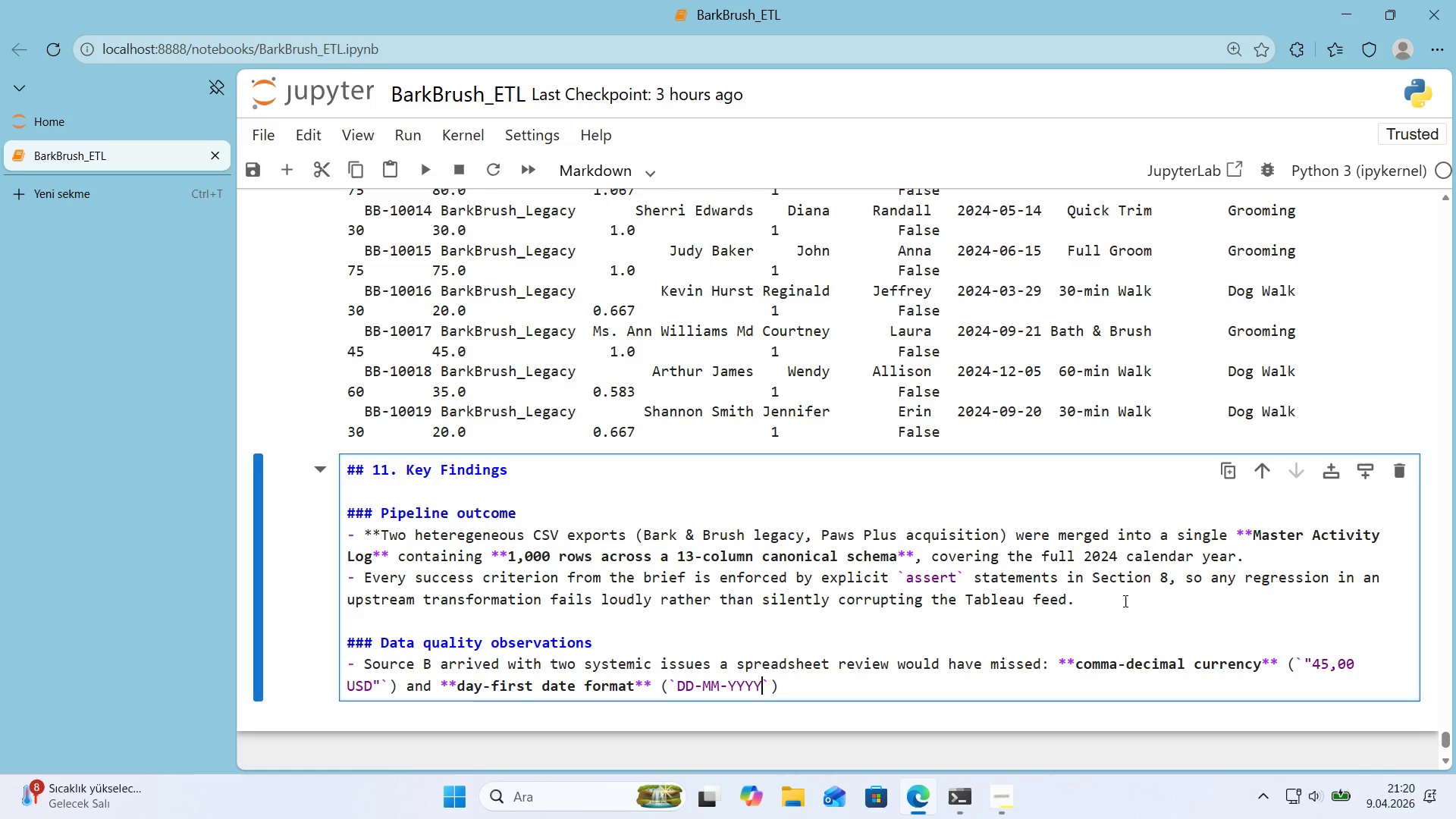 
key(ArrowRight)
 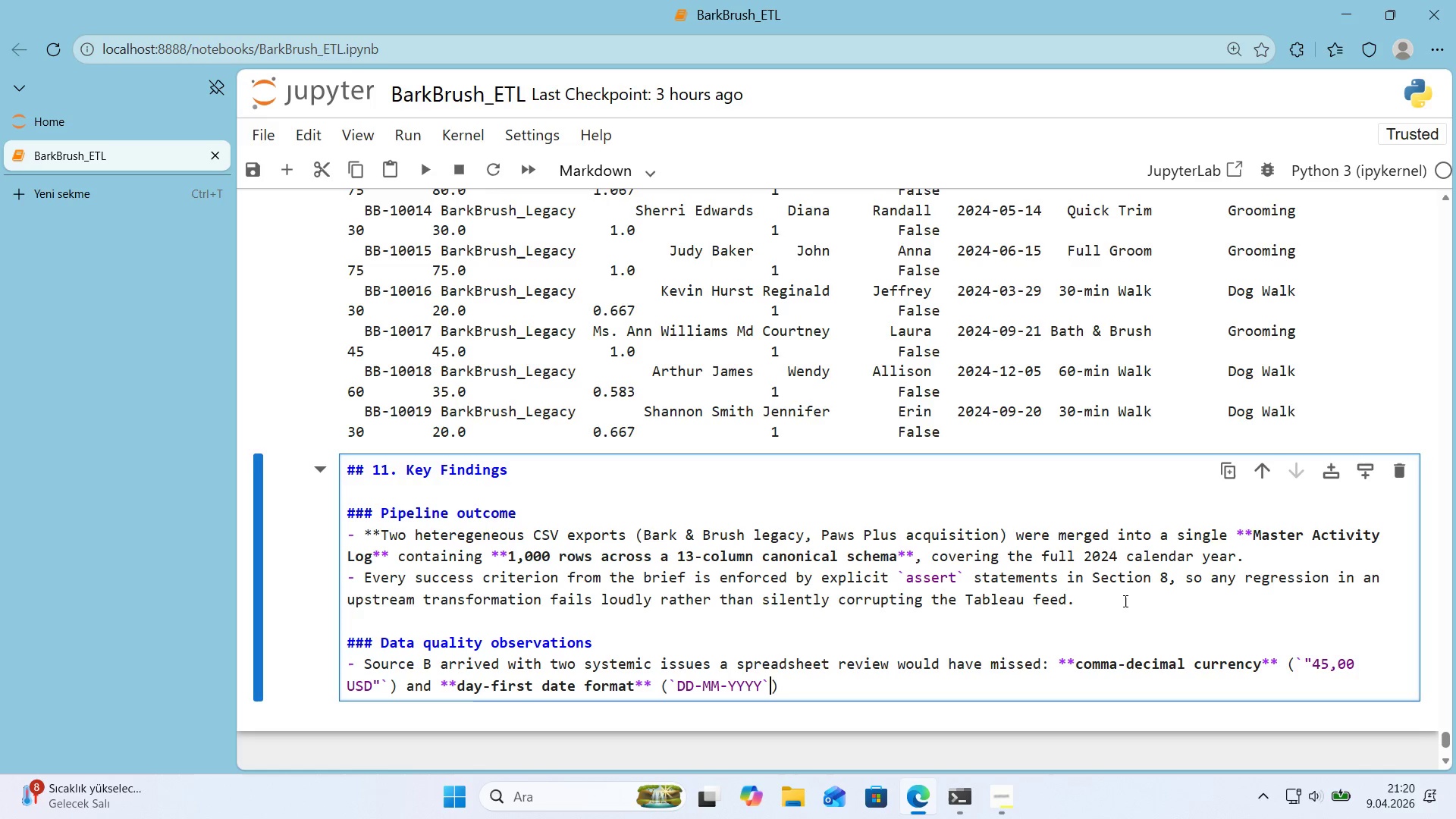 
key(ArrowRight)
 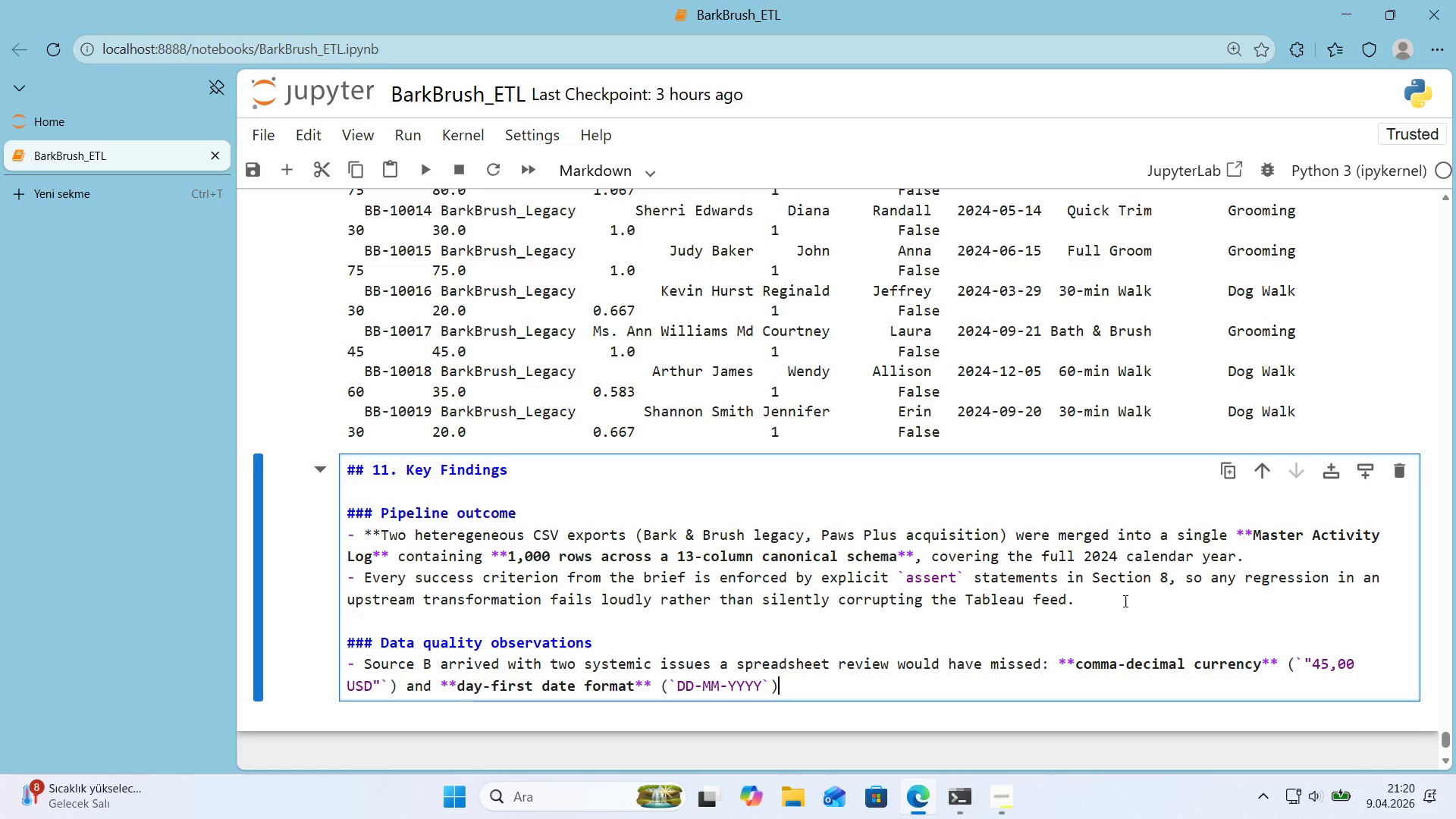 
key(ArrowRight)
 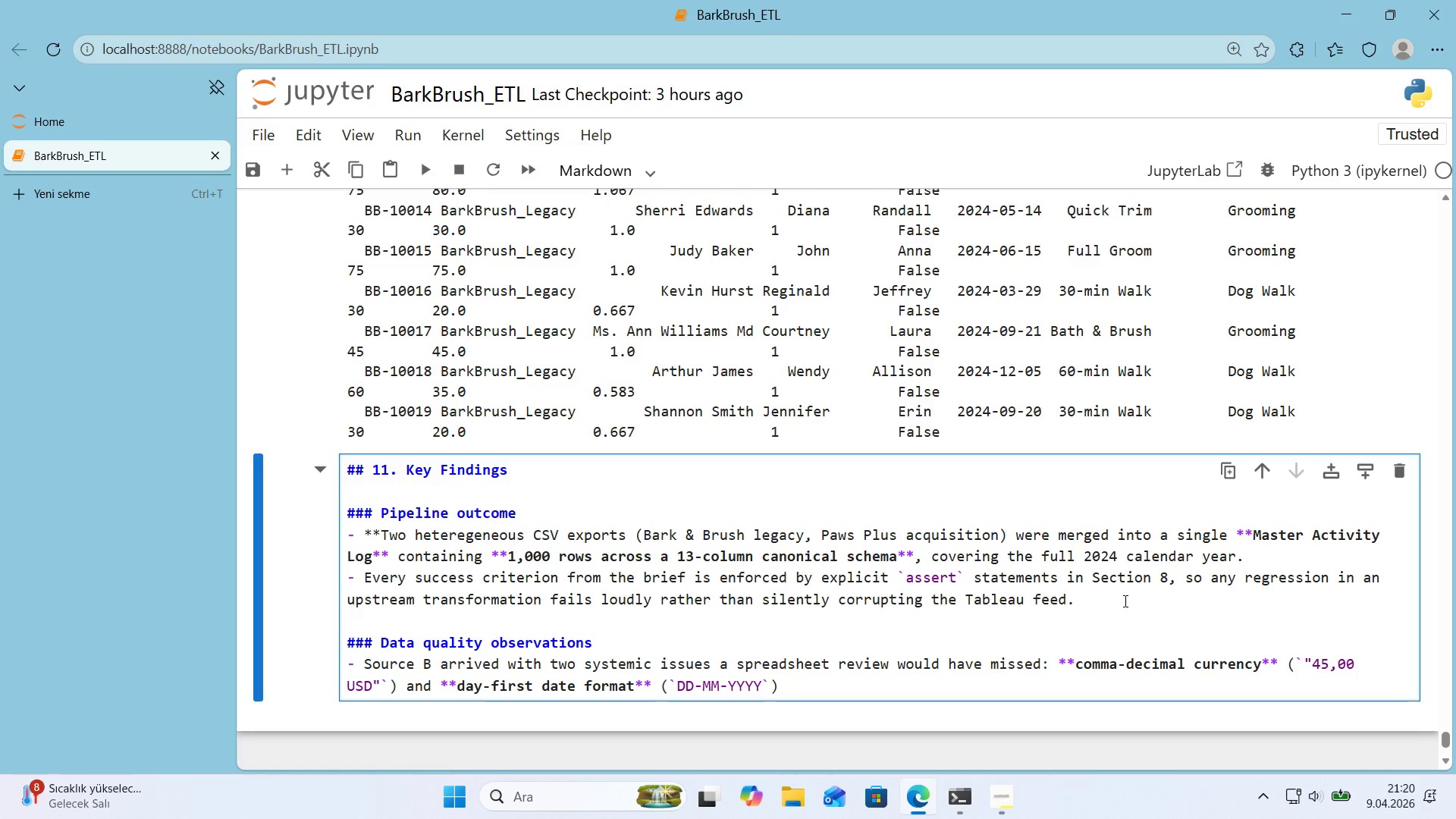 
type(. Both would have produced s'lently )
key(Backspace)
type(-wrong aggregat'ons 'f the f'les had been )
 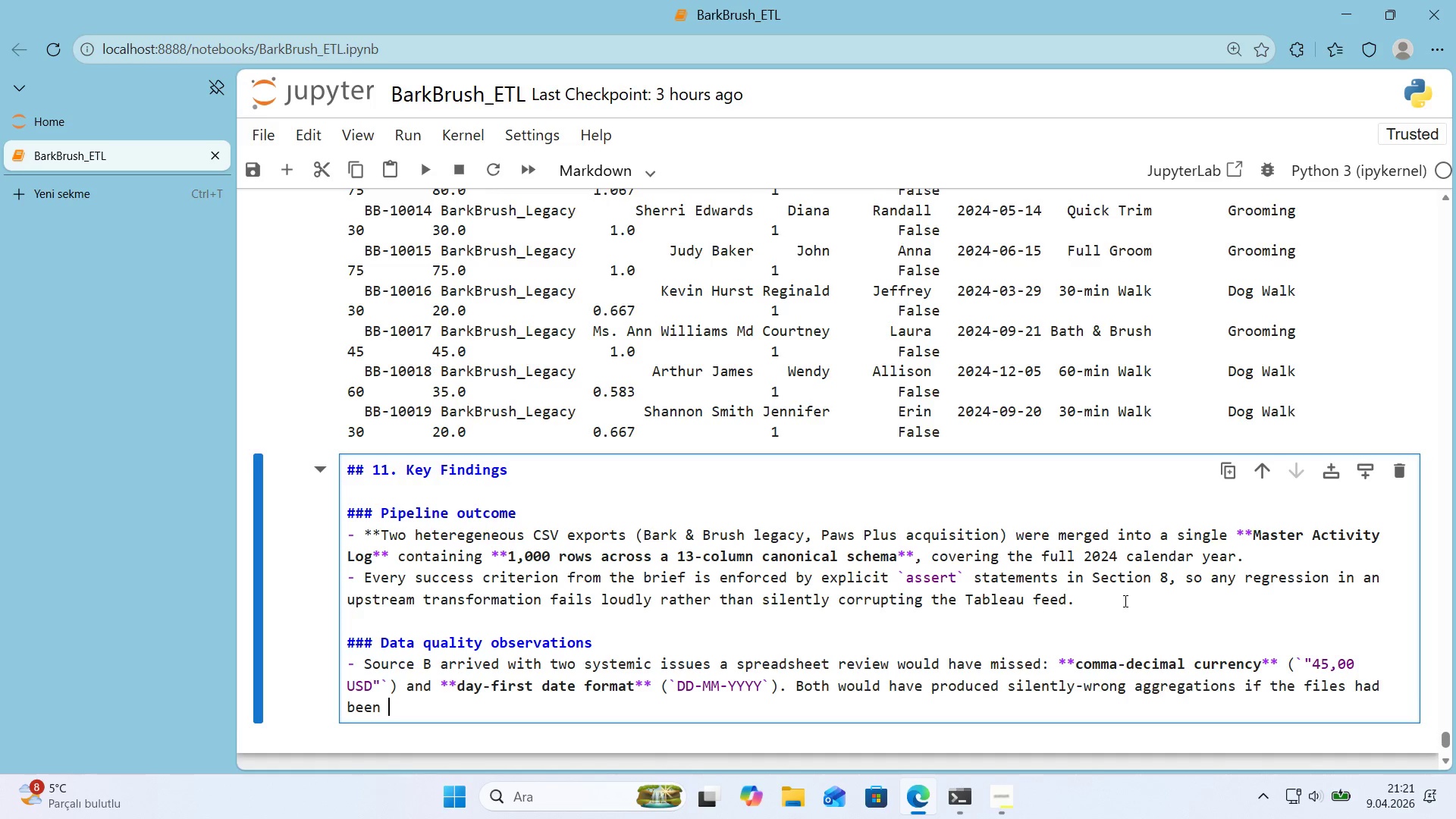 
type(na'vely concatenated 'n Excel.)
 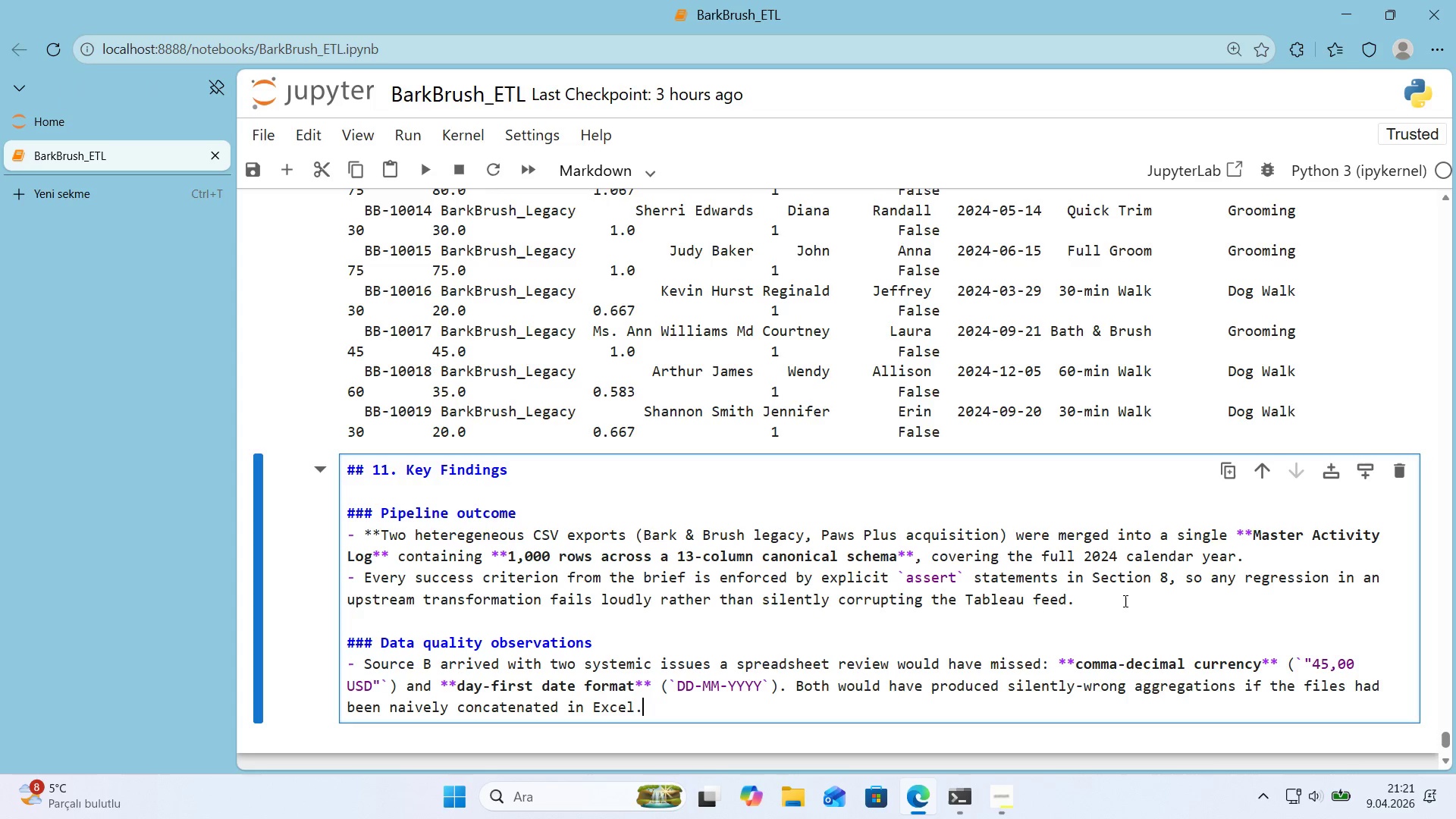 
key(Enter)
 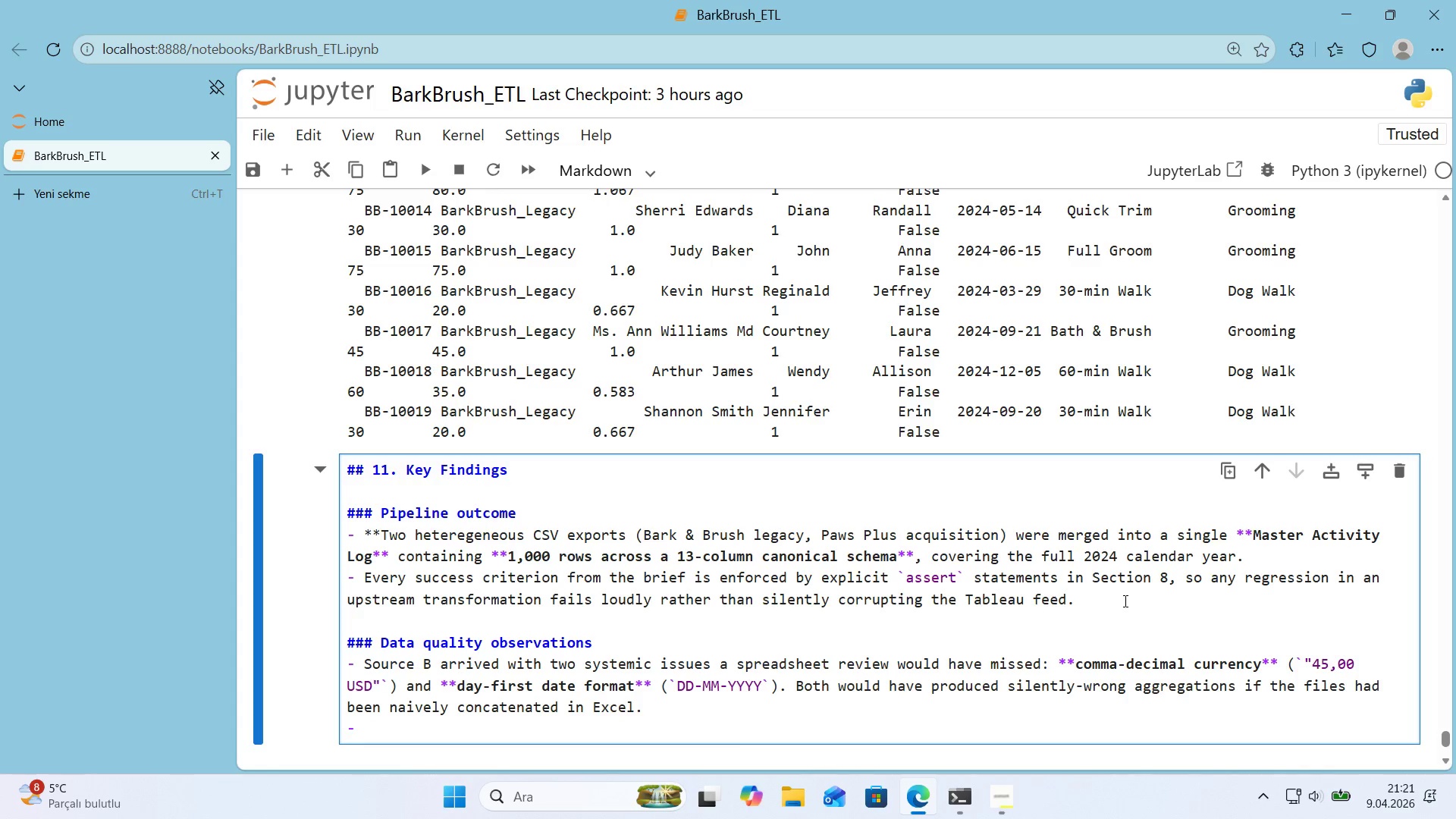 
type(**8 Source B rows had empty pr'ce str'ngs.)
key(Backspace)
type(**.)
 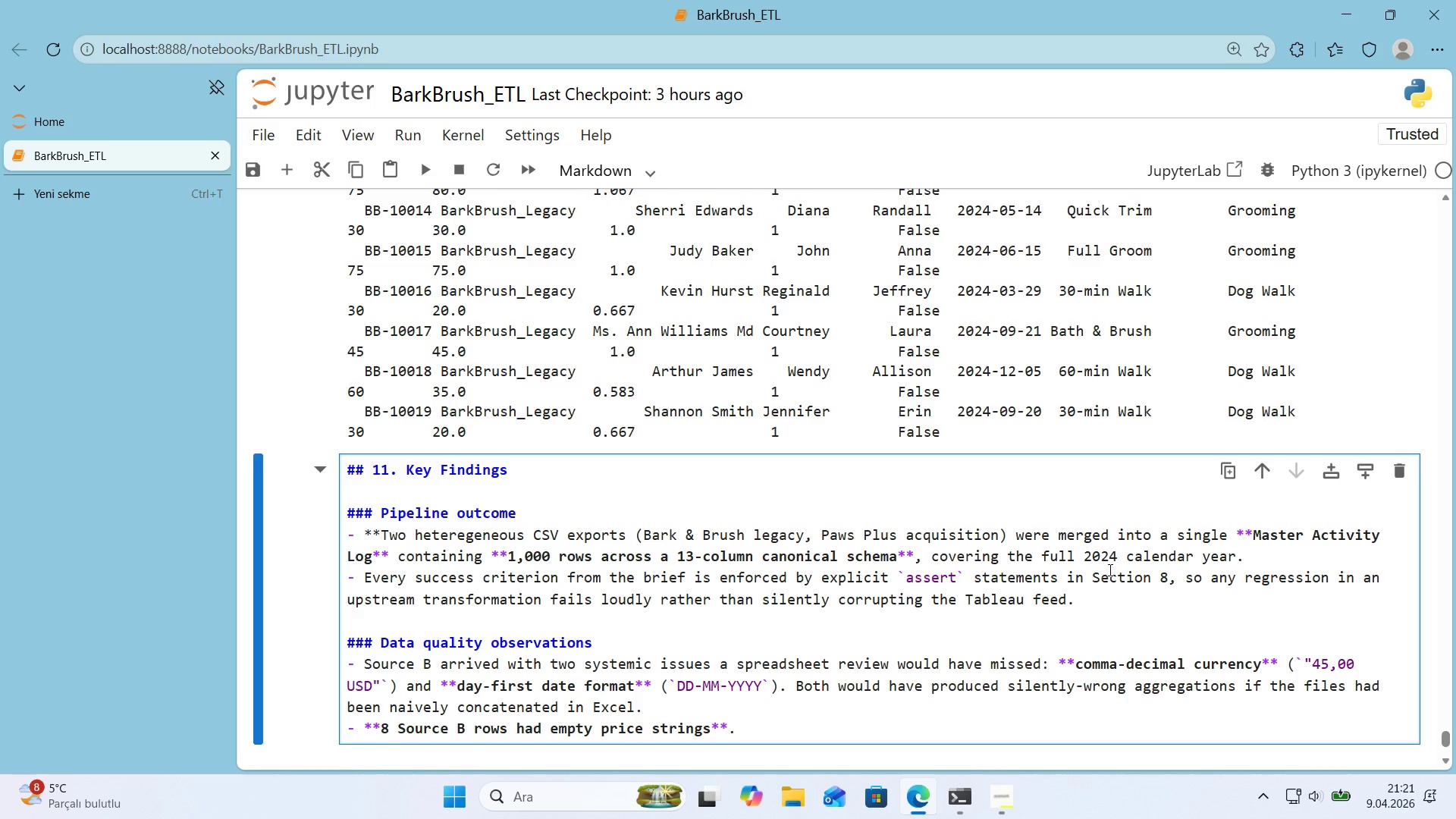 
scroll: coordinate [1112, 571], scroll_direction: down, amount: 1.0
 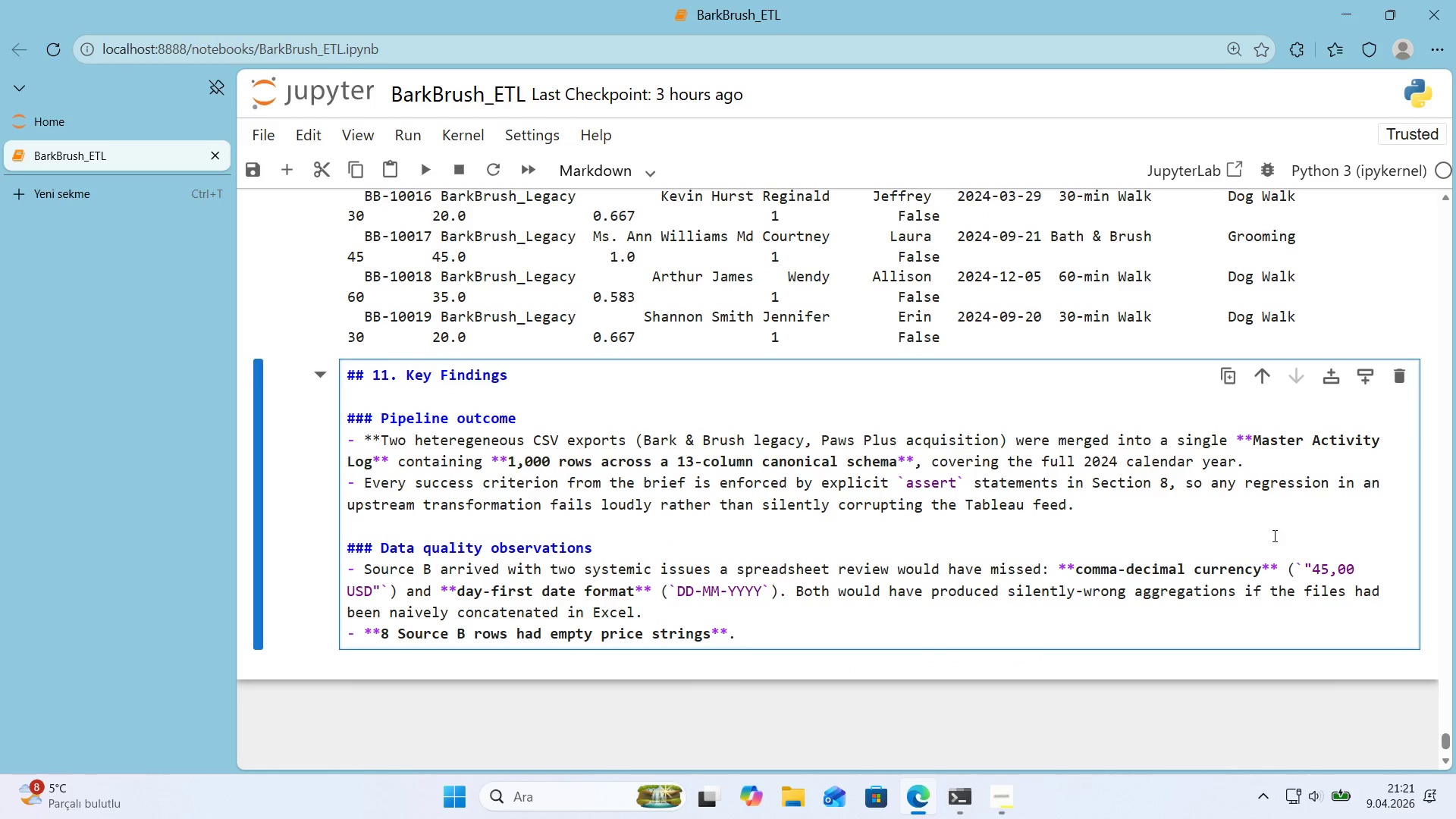 
type( Rather than dropp'ng them *()
 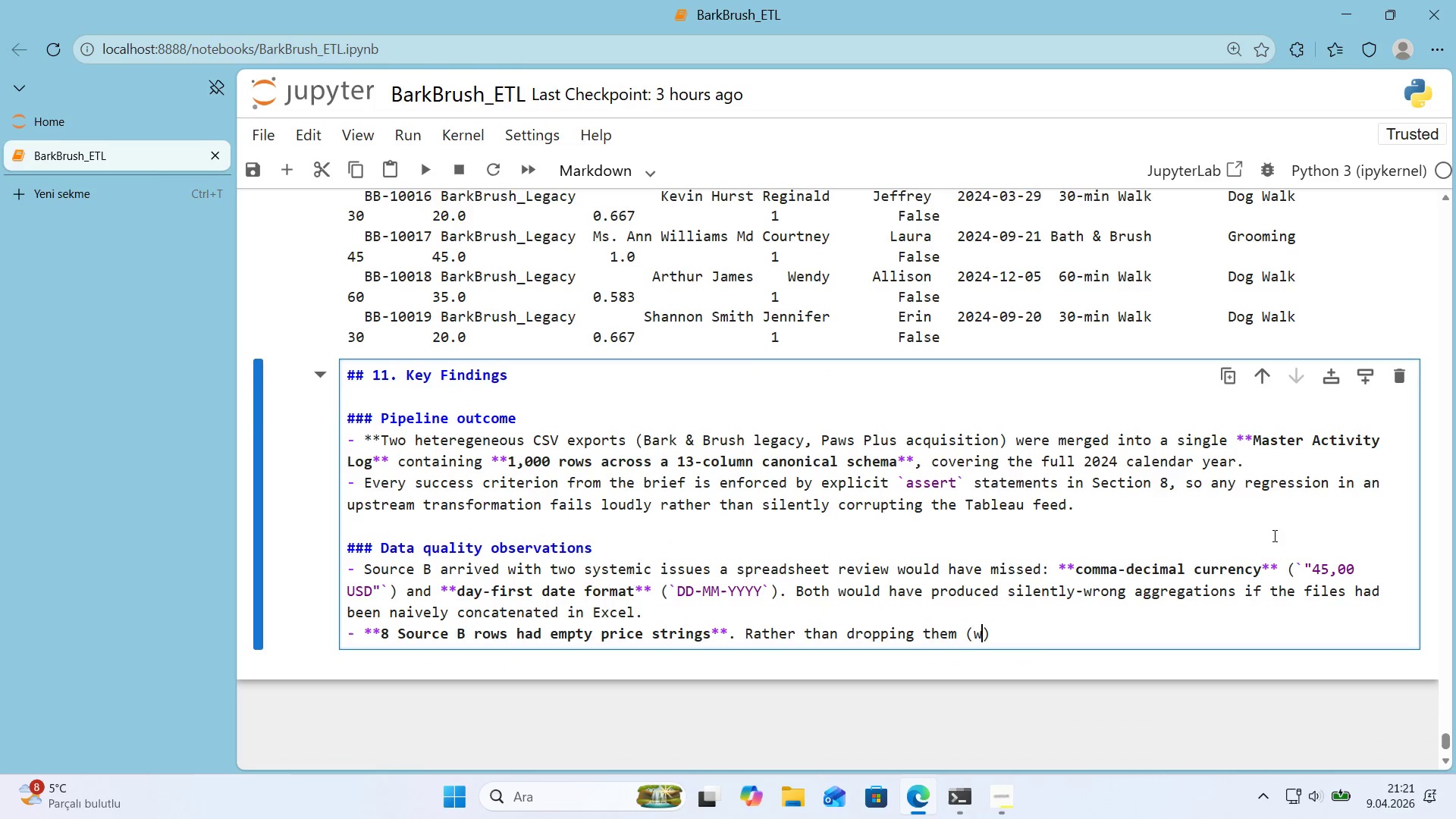 
 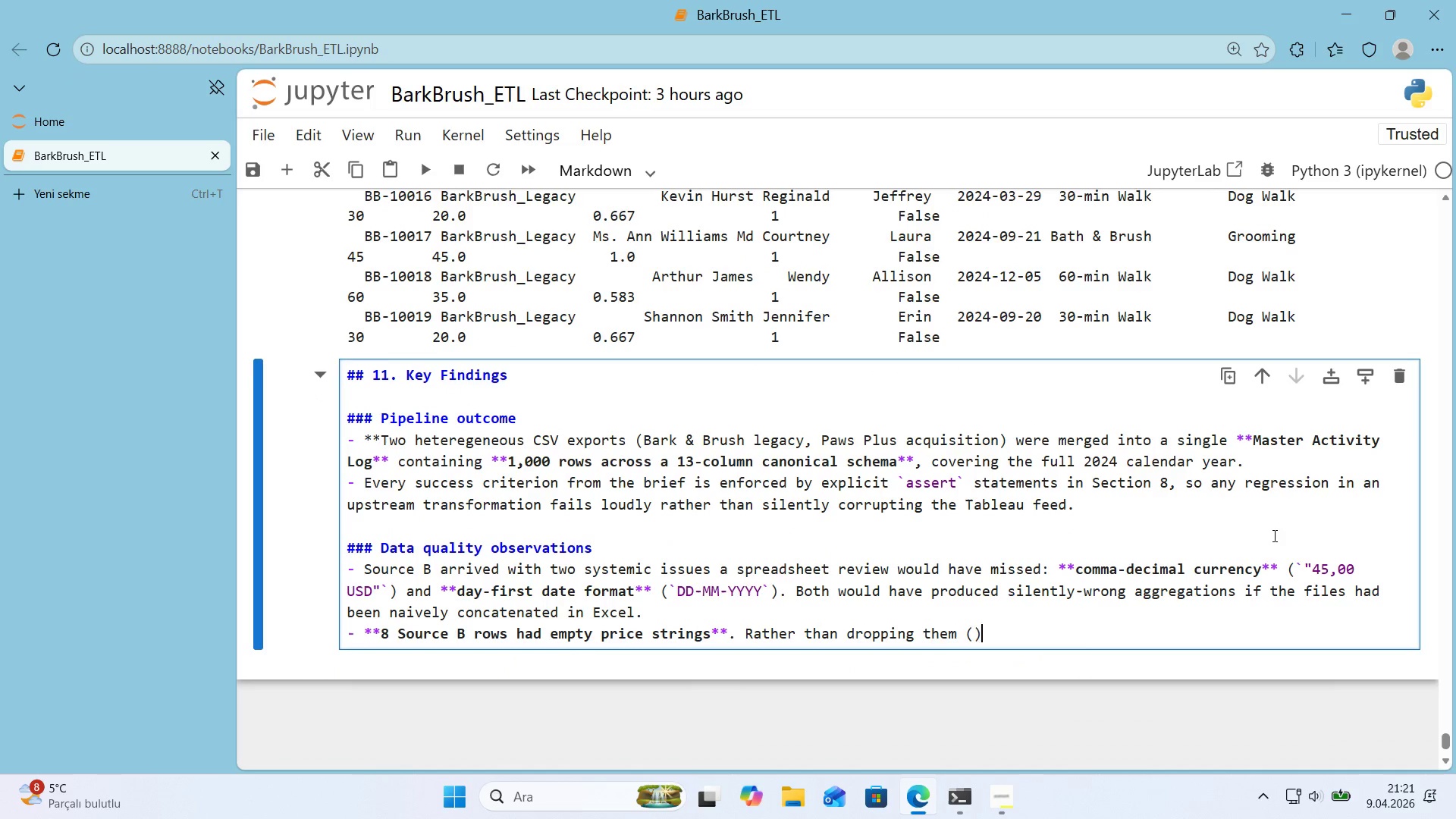 
key(ArrowLeft)
 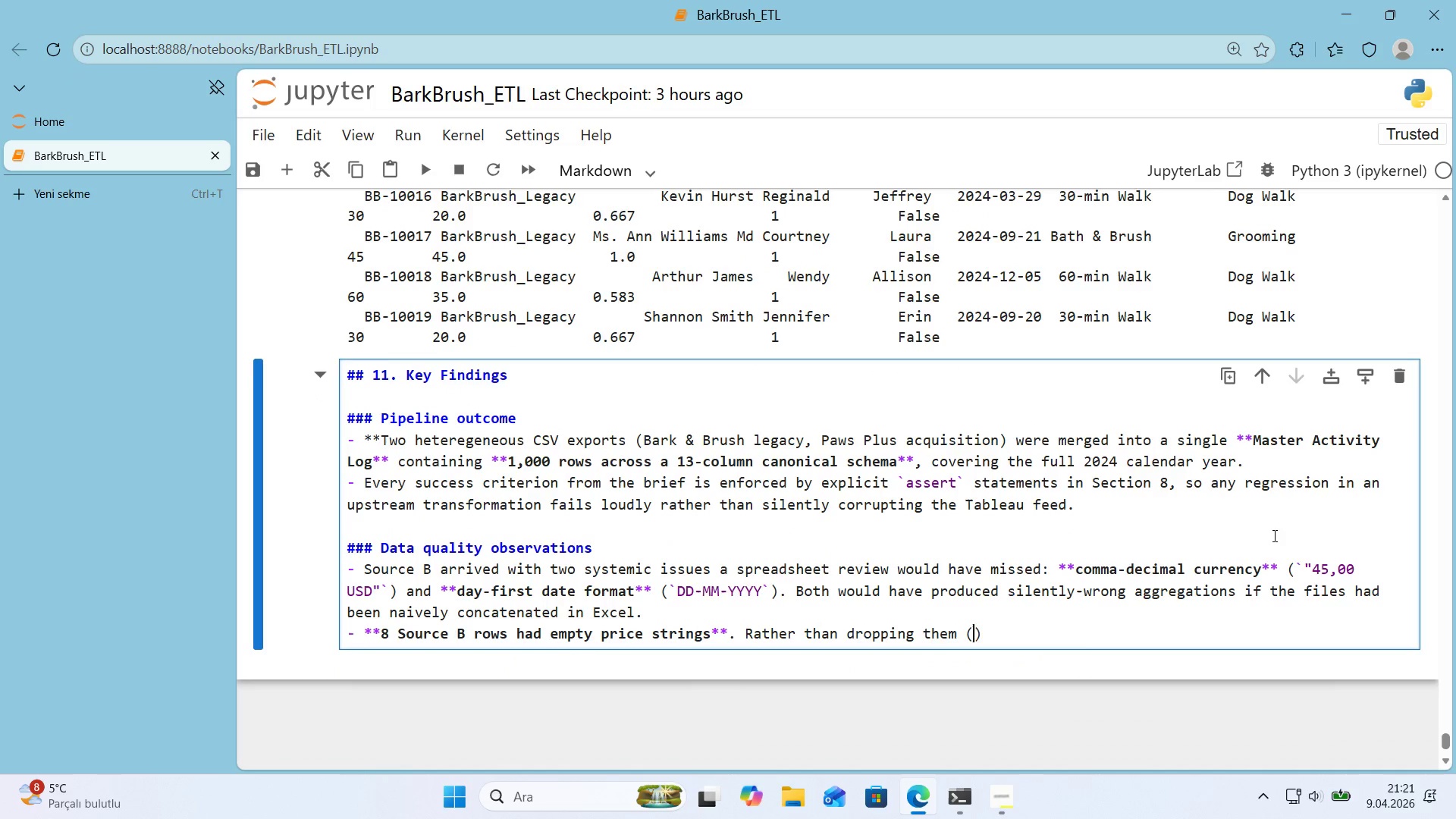 
type(wh'h would d'scard real appo'ntments ad understate volume)
 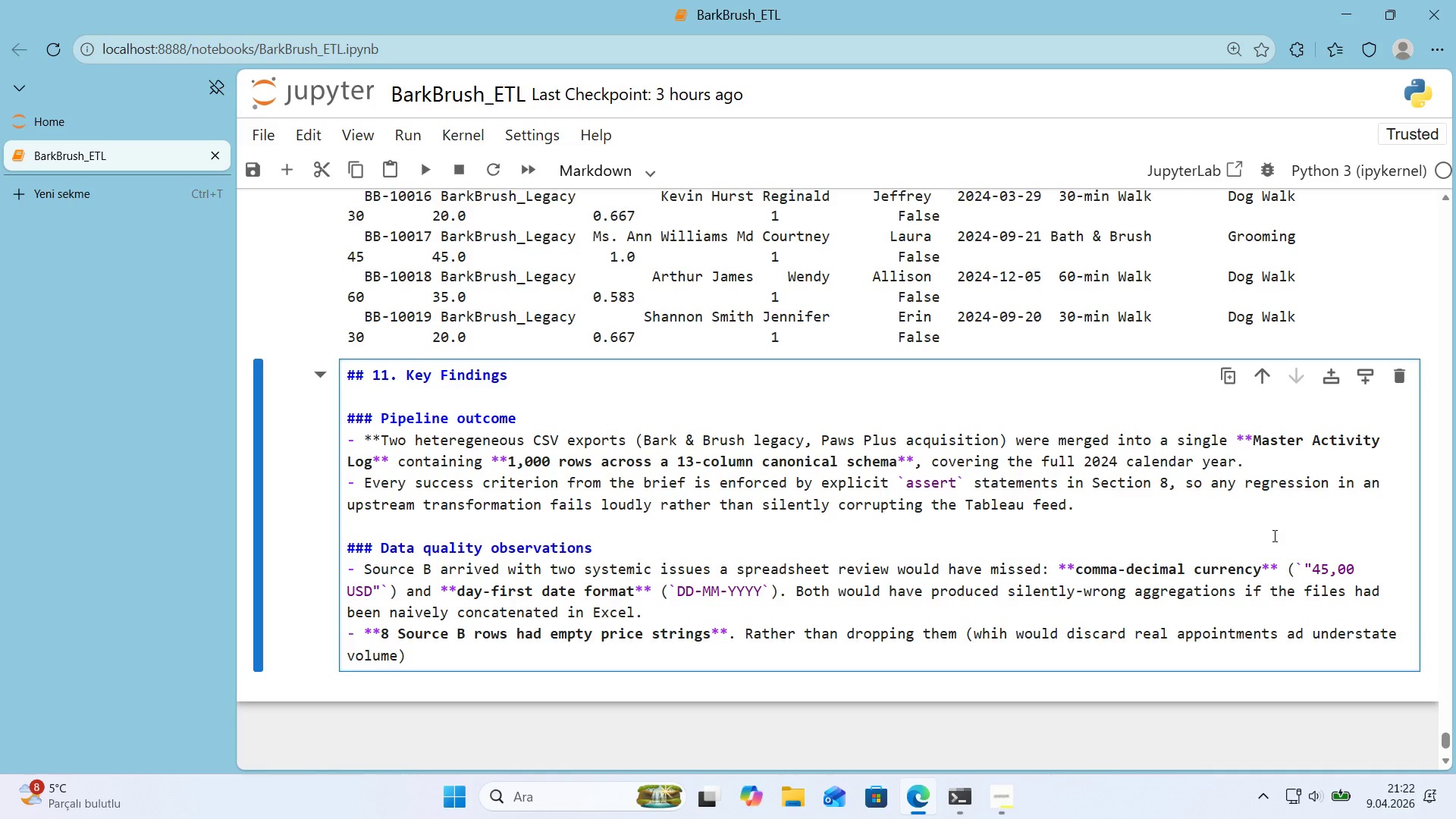 
key(ArrowRight)
 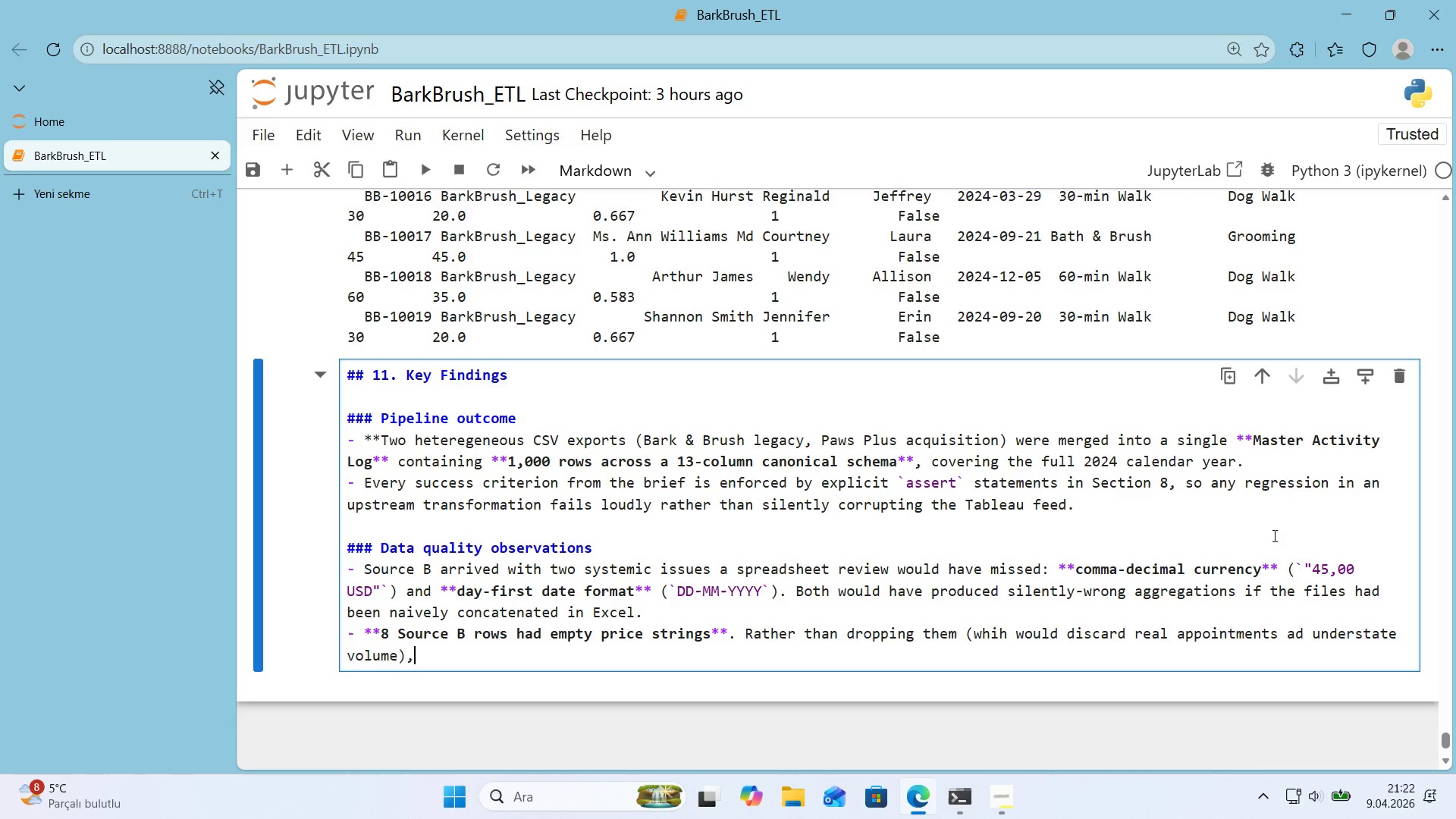 
type(, we )
key(Backspace)
key(Backspace)
key(Backspace)
type('nputed)
key(Backspace)
key(Backspace)
key(Backspace)
key(Backspace)
key(Backspace)
key(Backspace)
type(mputed )
 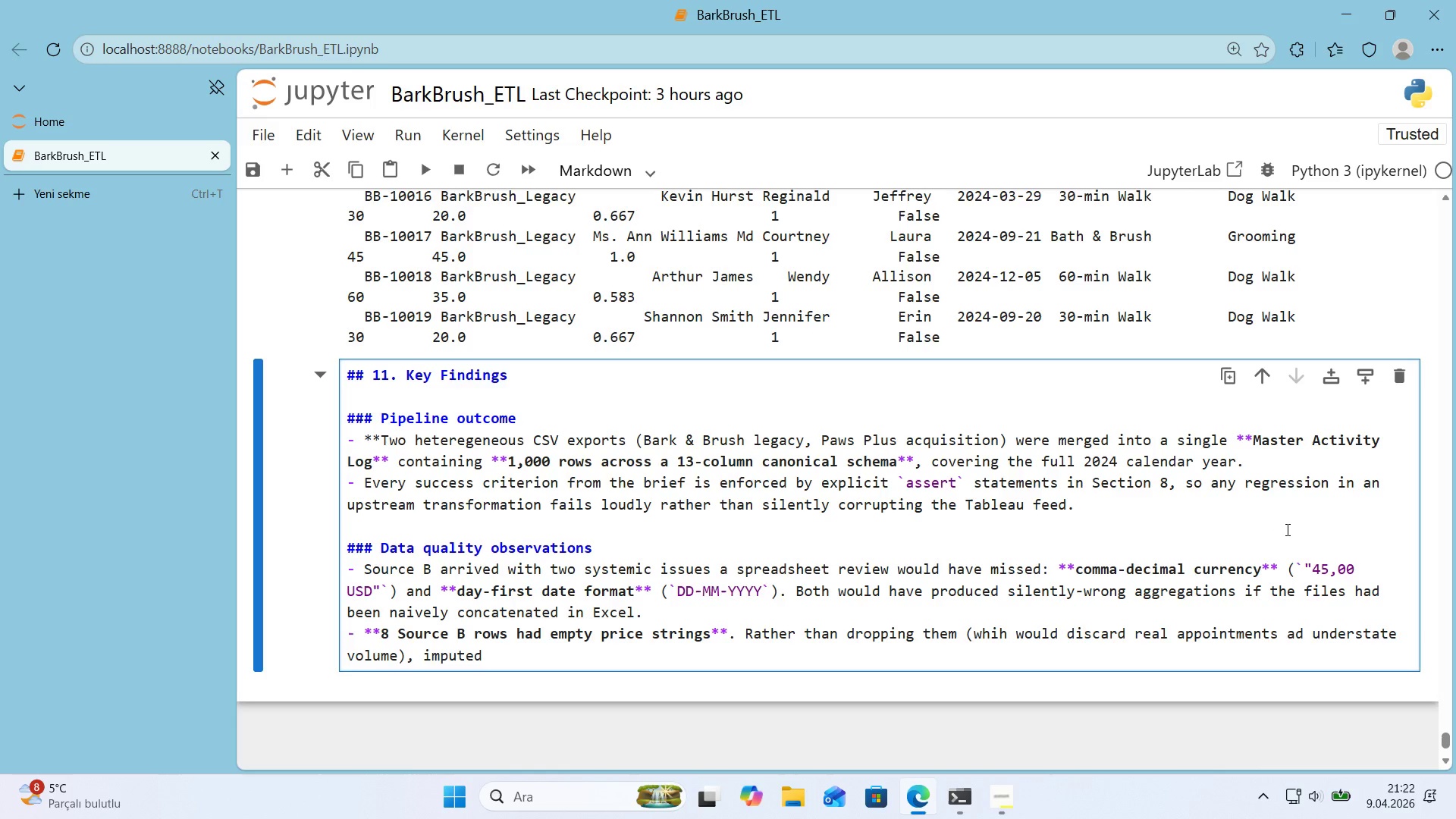 
left_click([997, 632])
 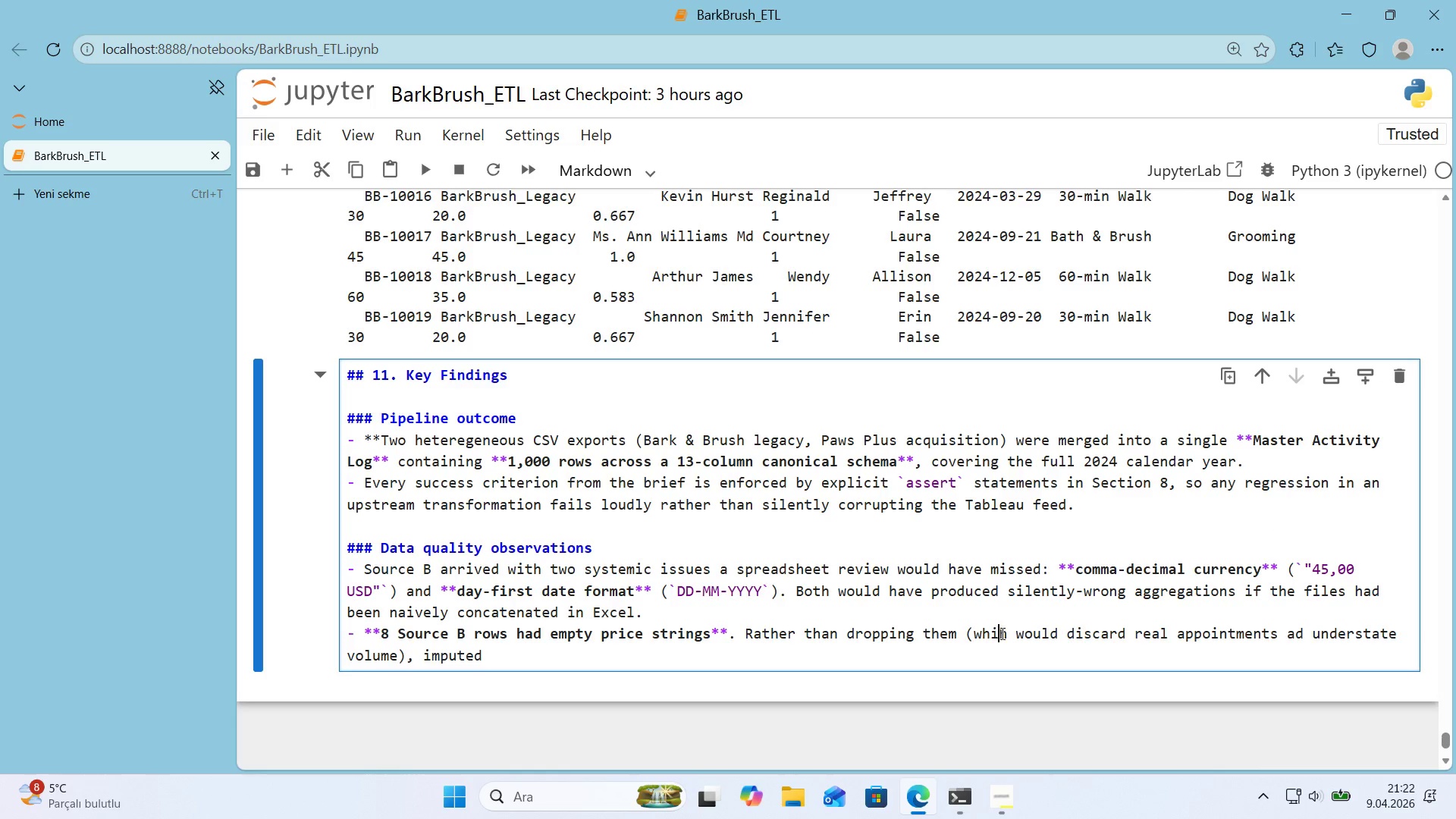 
key(C)
 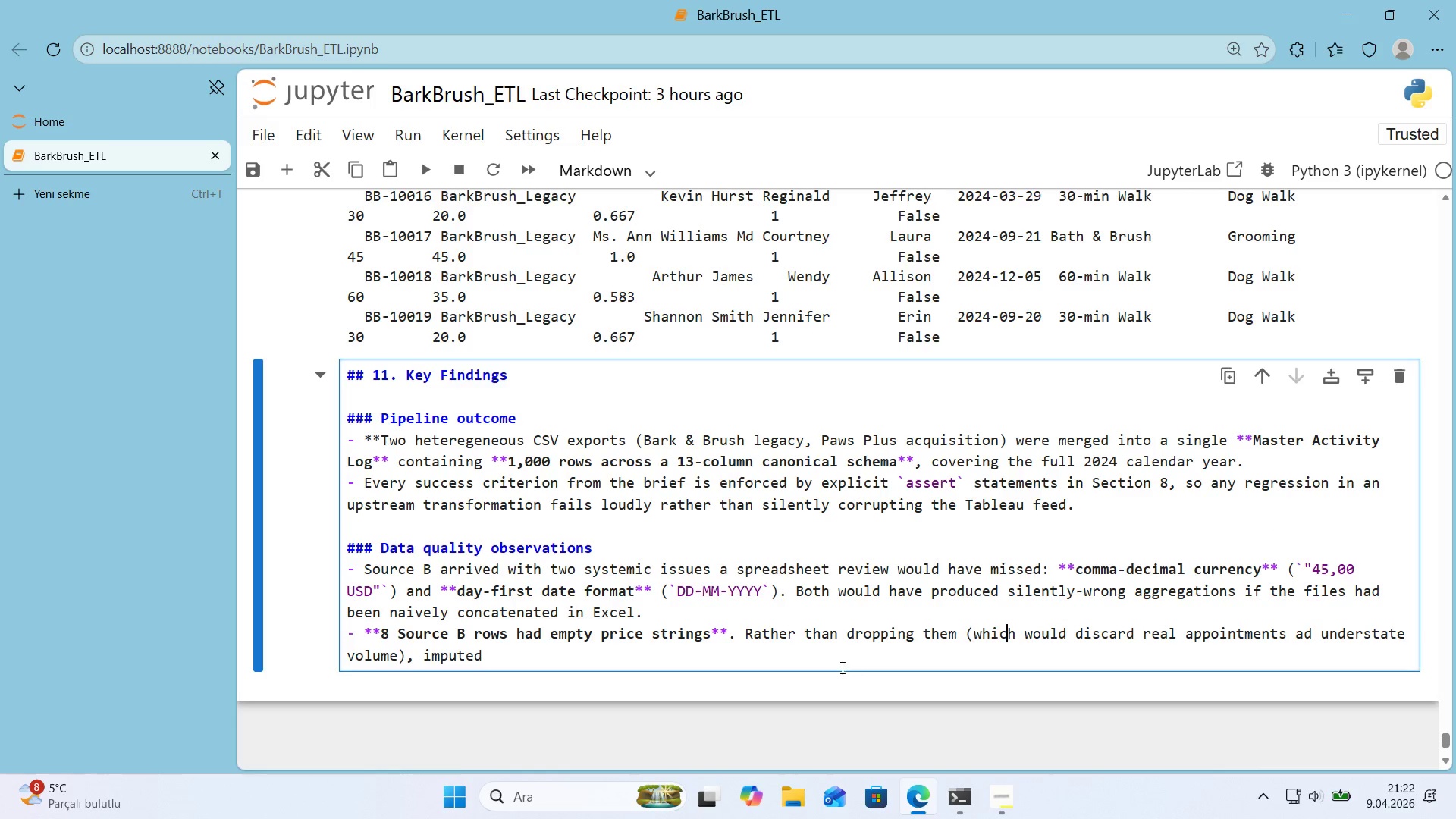 
left_click([814, 659])
 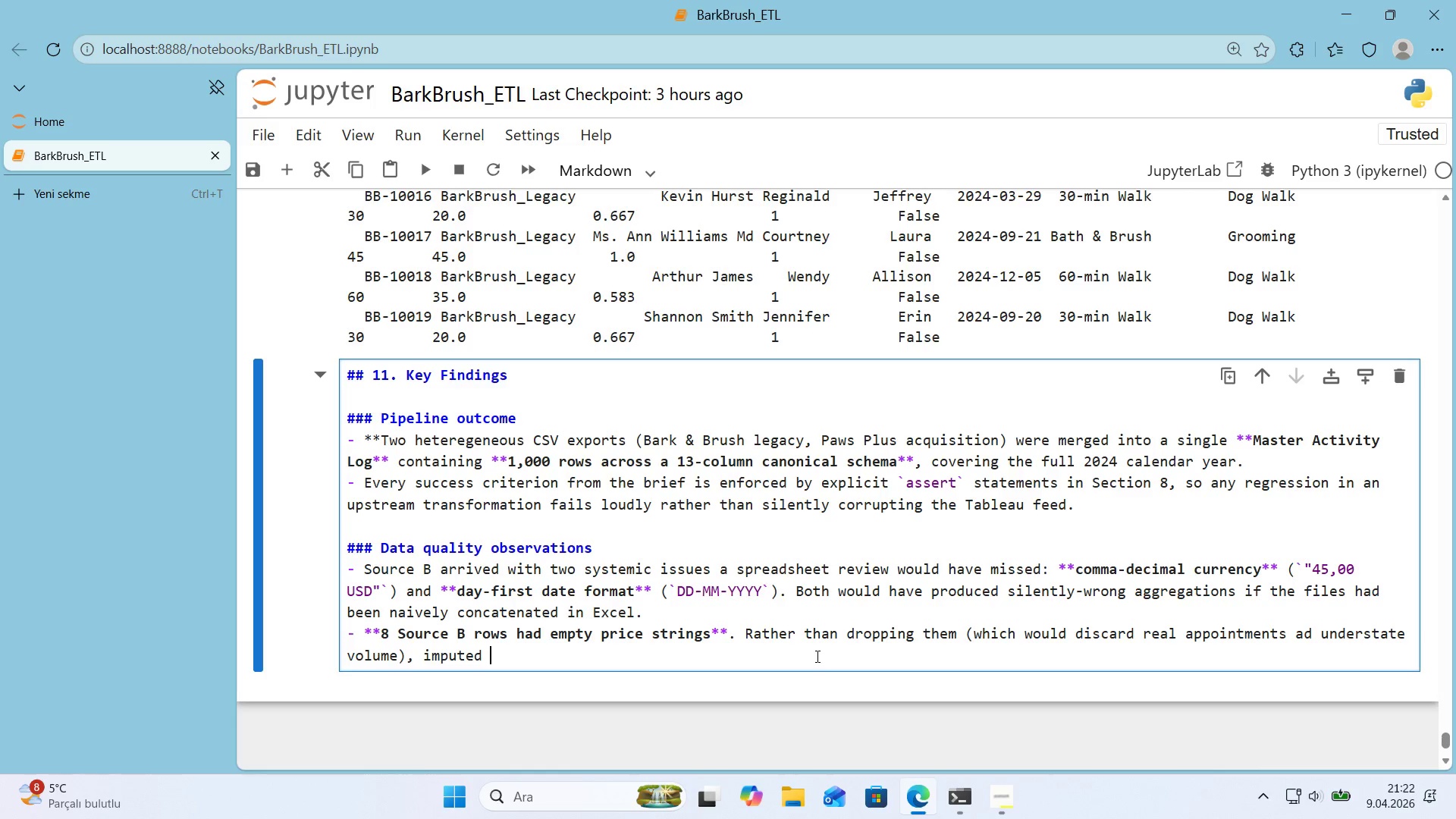 
wait(15.86)
 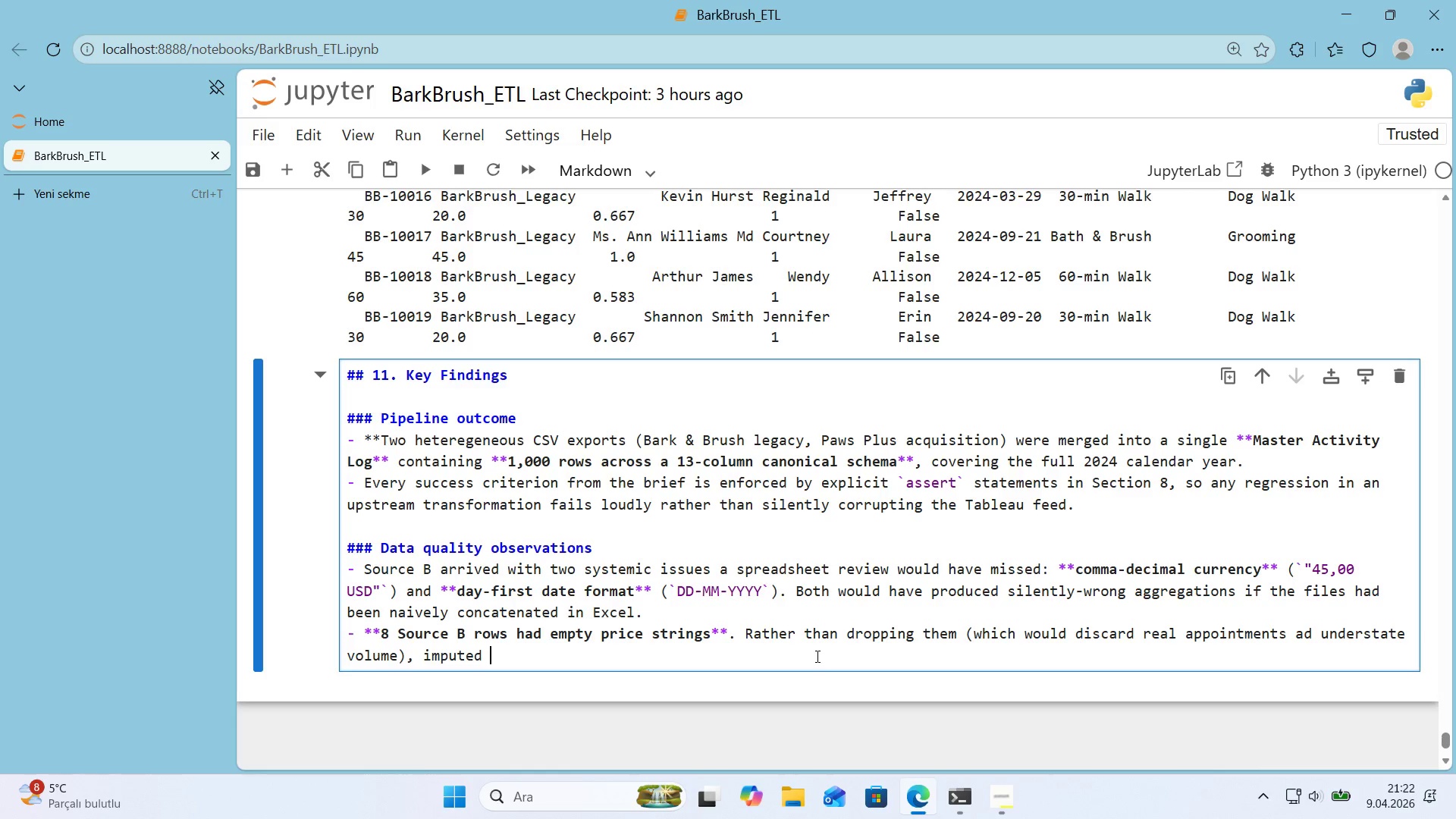 
type(w'th the **[er-category med'an**, preserv'ng row count and keep'ng revenue totals fa'thful to the underly'ng book'ng.)
key(Backspace)
type(s.)
 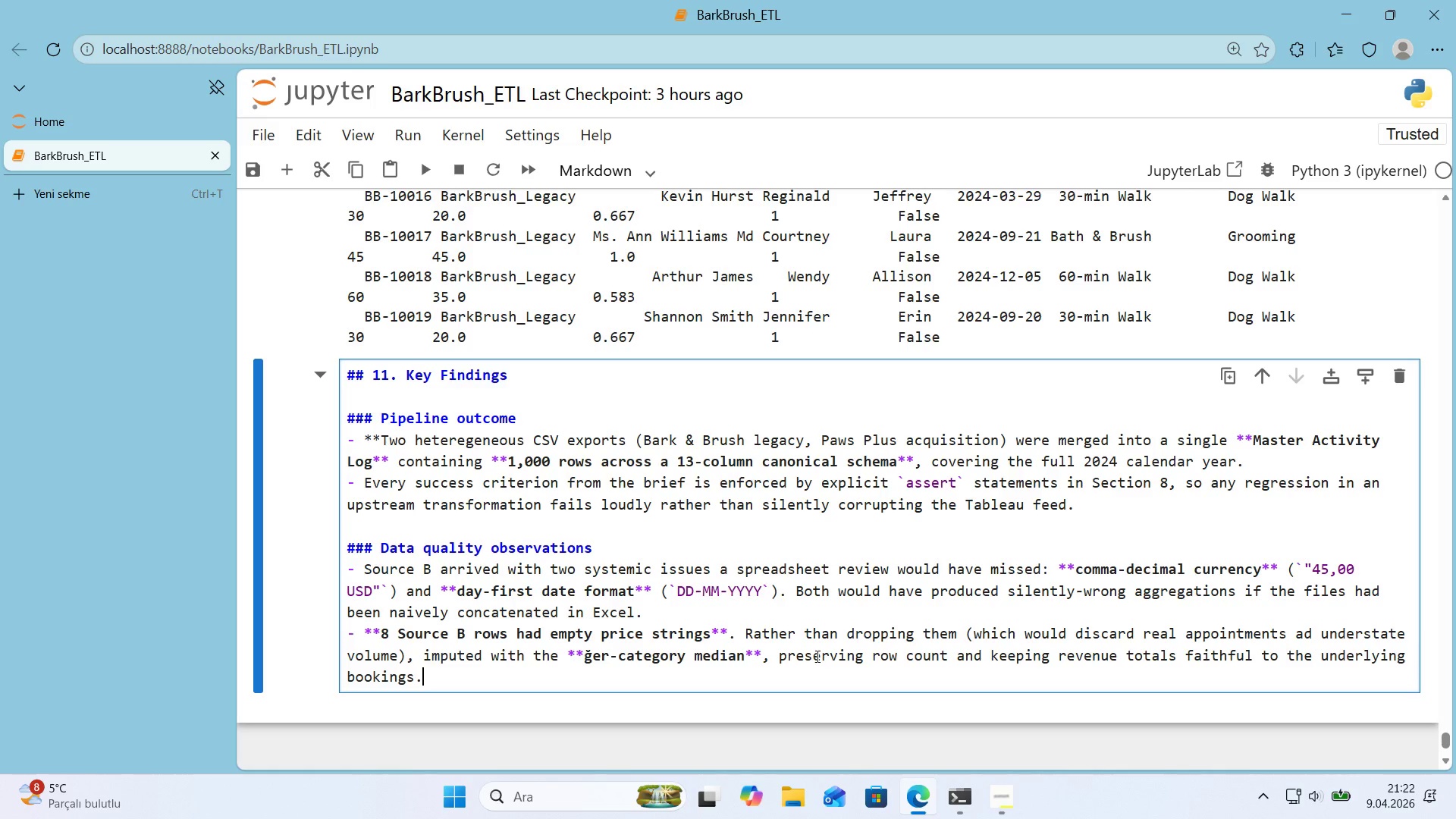 
key(Enter)
 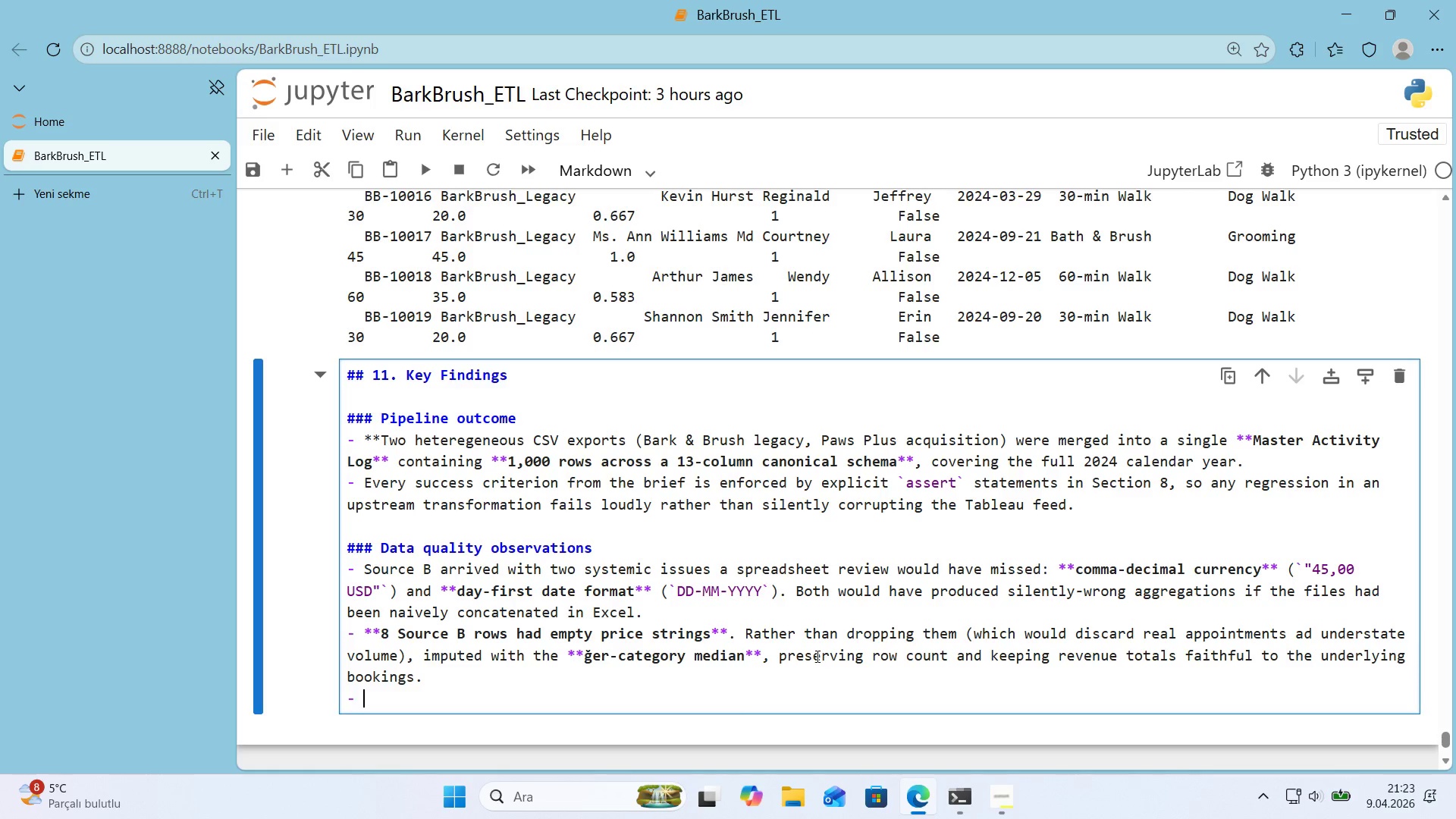 
type(To real'st'cally s'mulate teh)
key(Backspace)
key(Backspace)
type(he acqu's't'on trans't'on per'od - where )
 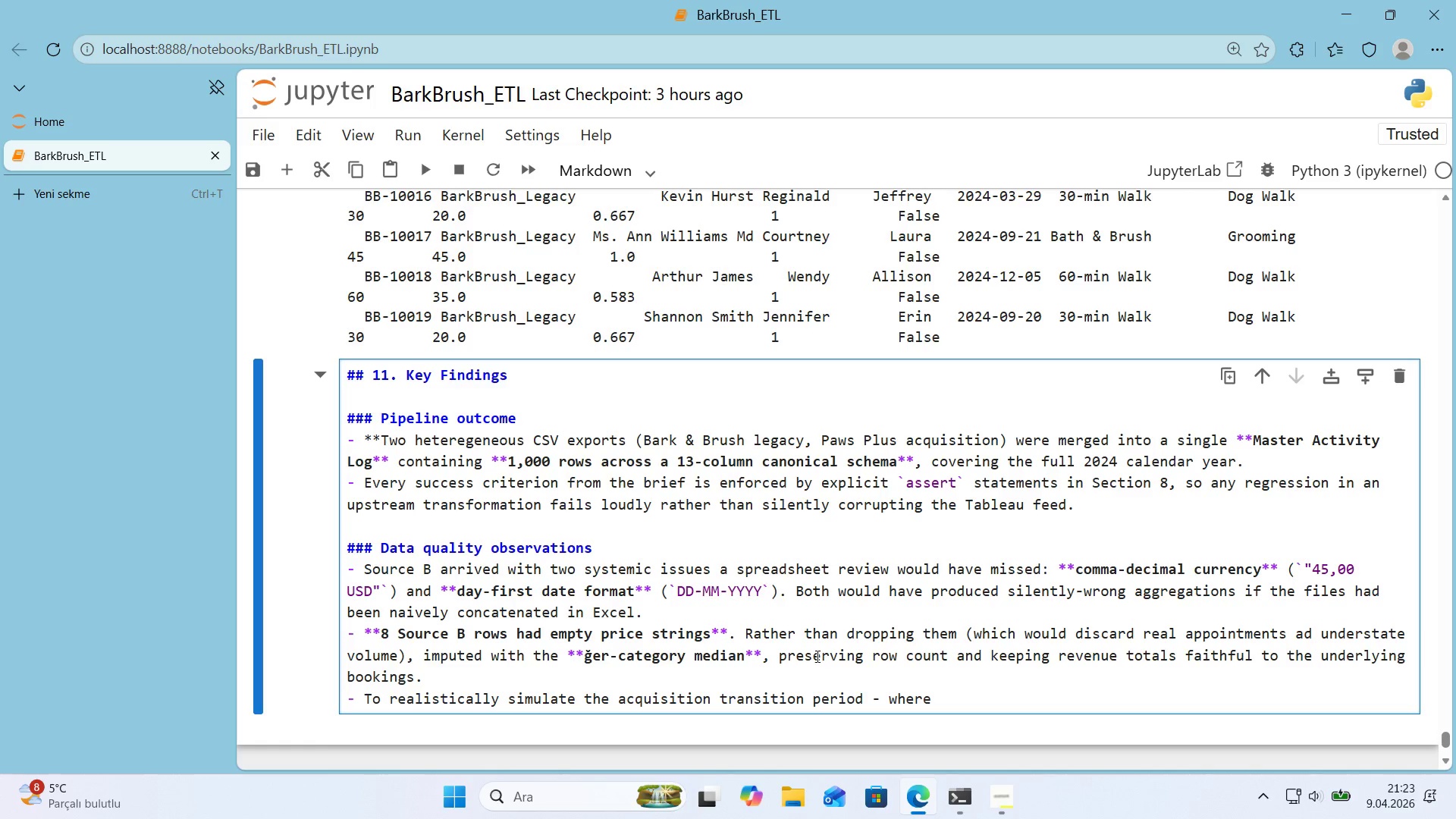 
type(a subsr)
key(Backspace)
type(et of cl'ents br'efly usd)
key(Backspace)
type(ed both book'ng platforms - )
 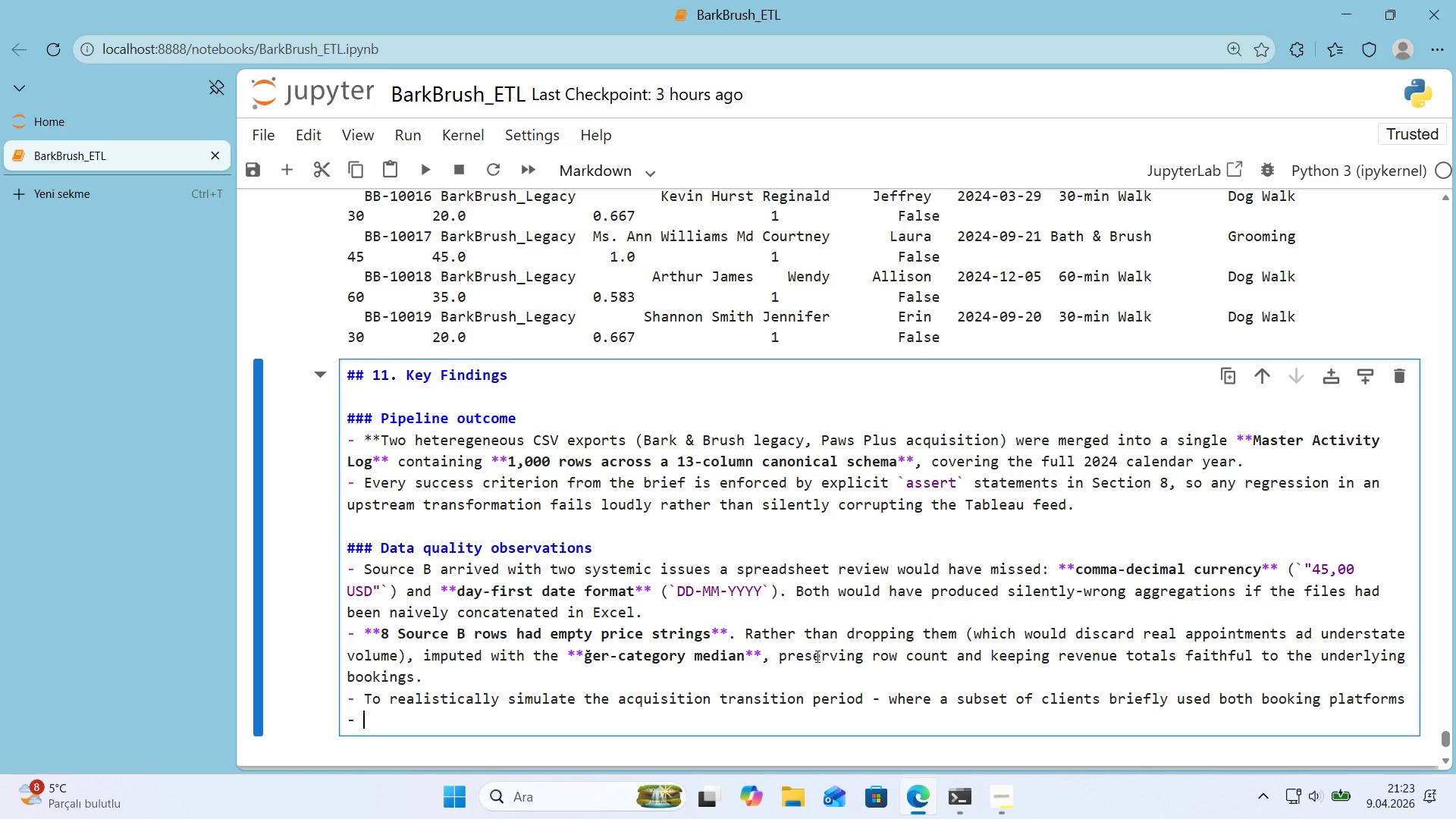 
key(NumpadMultiply)
 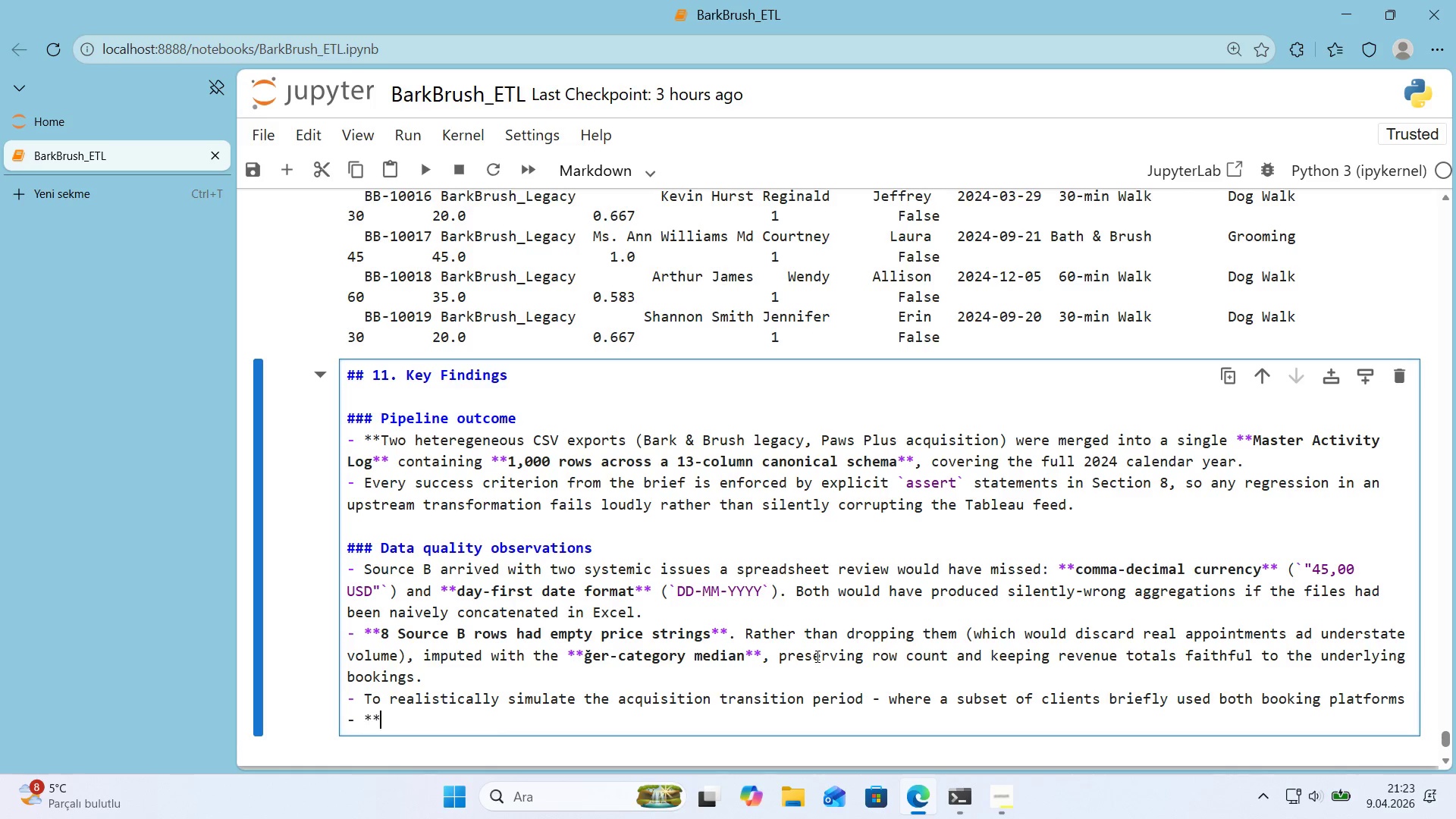 
key(NumpadMultiply)
 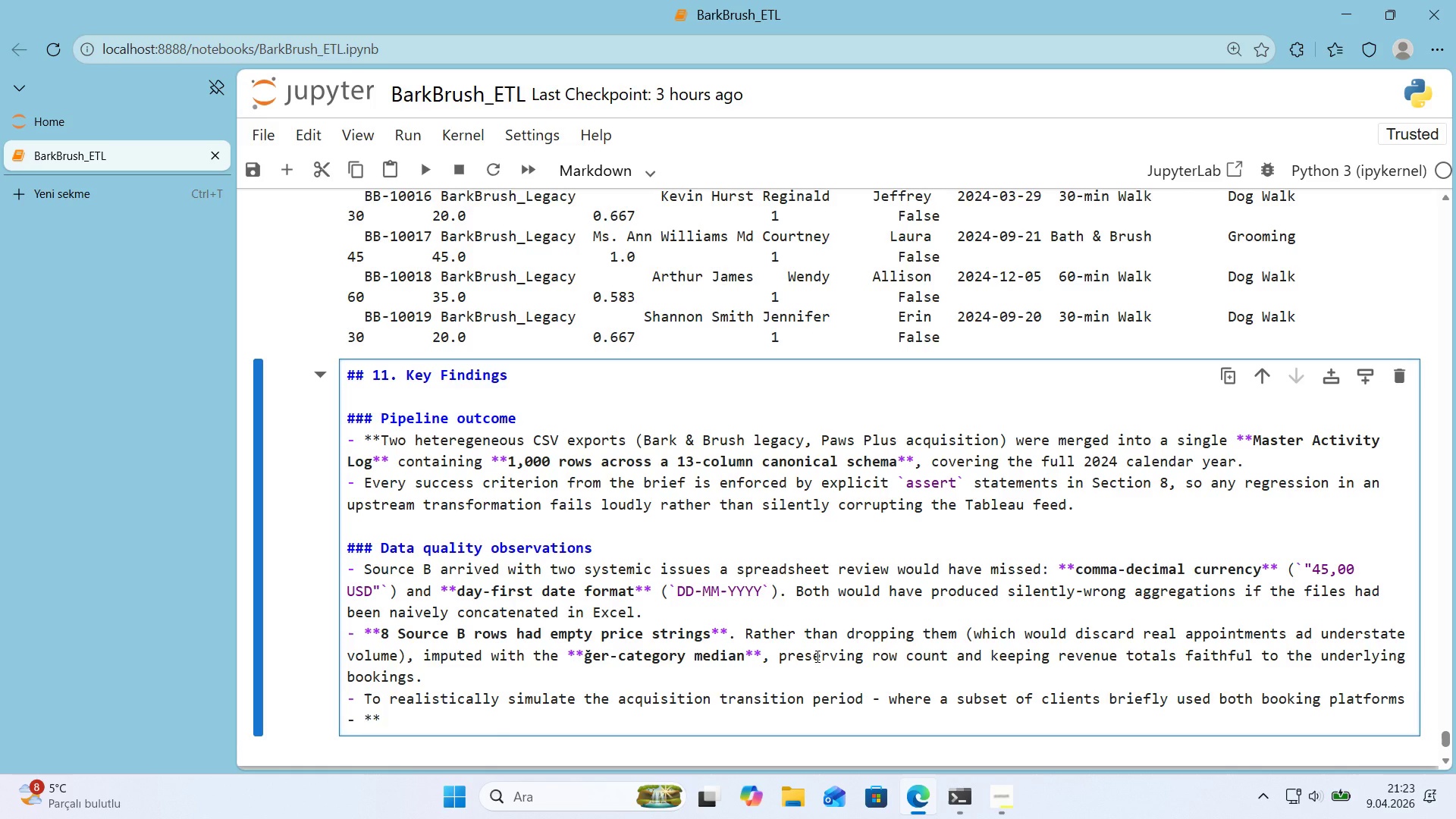 
key(Backspace)
 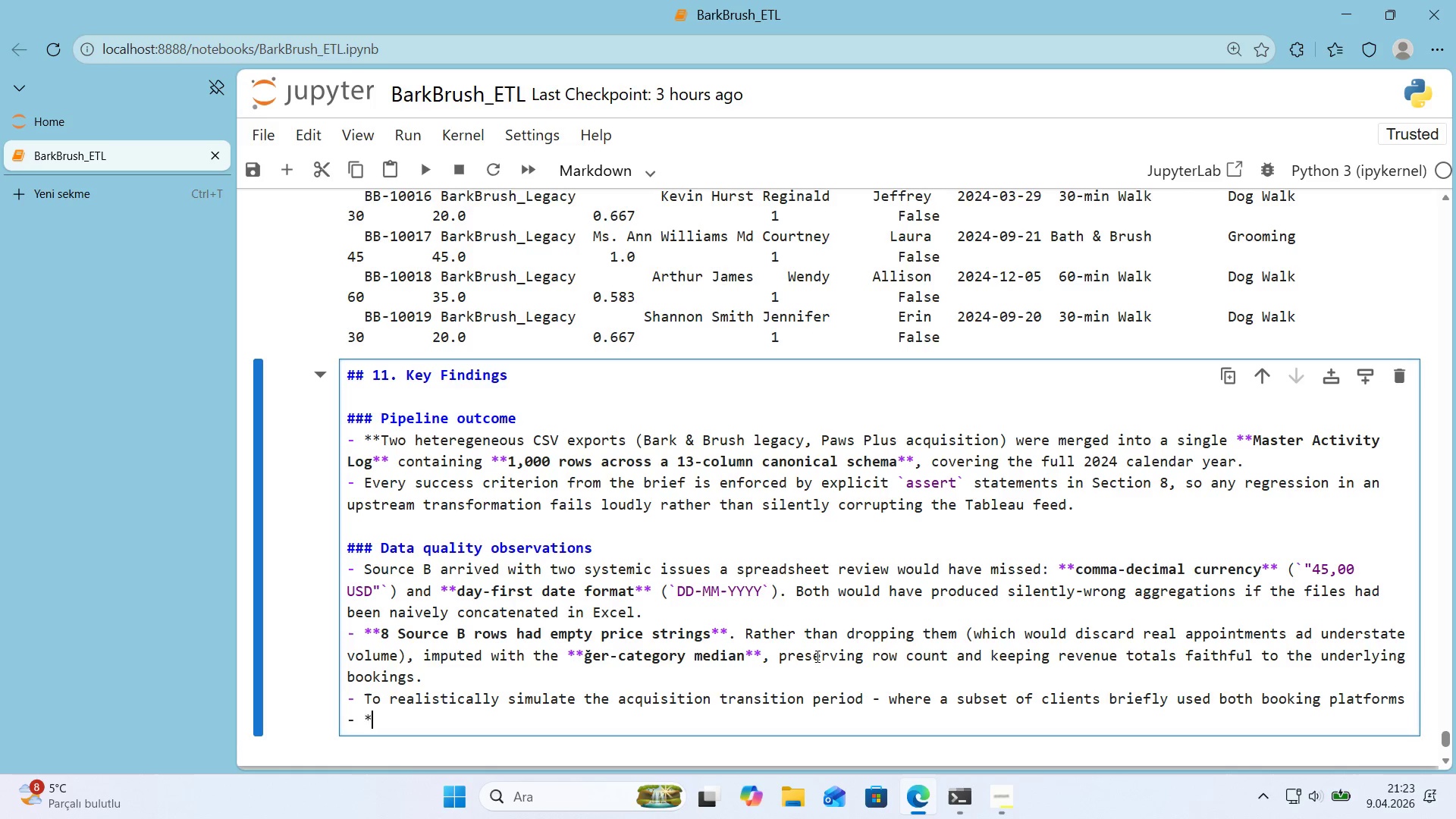 
key(Backspace)
 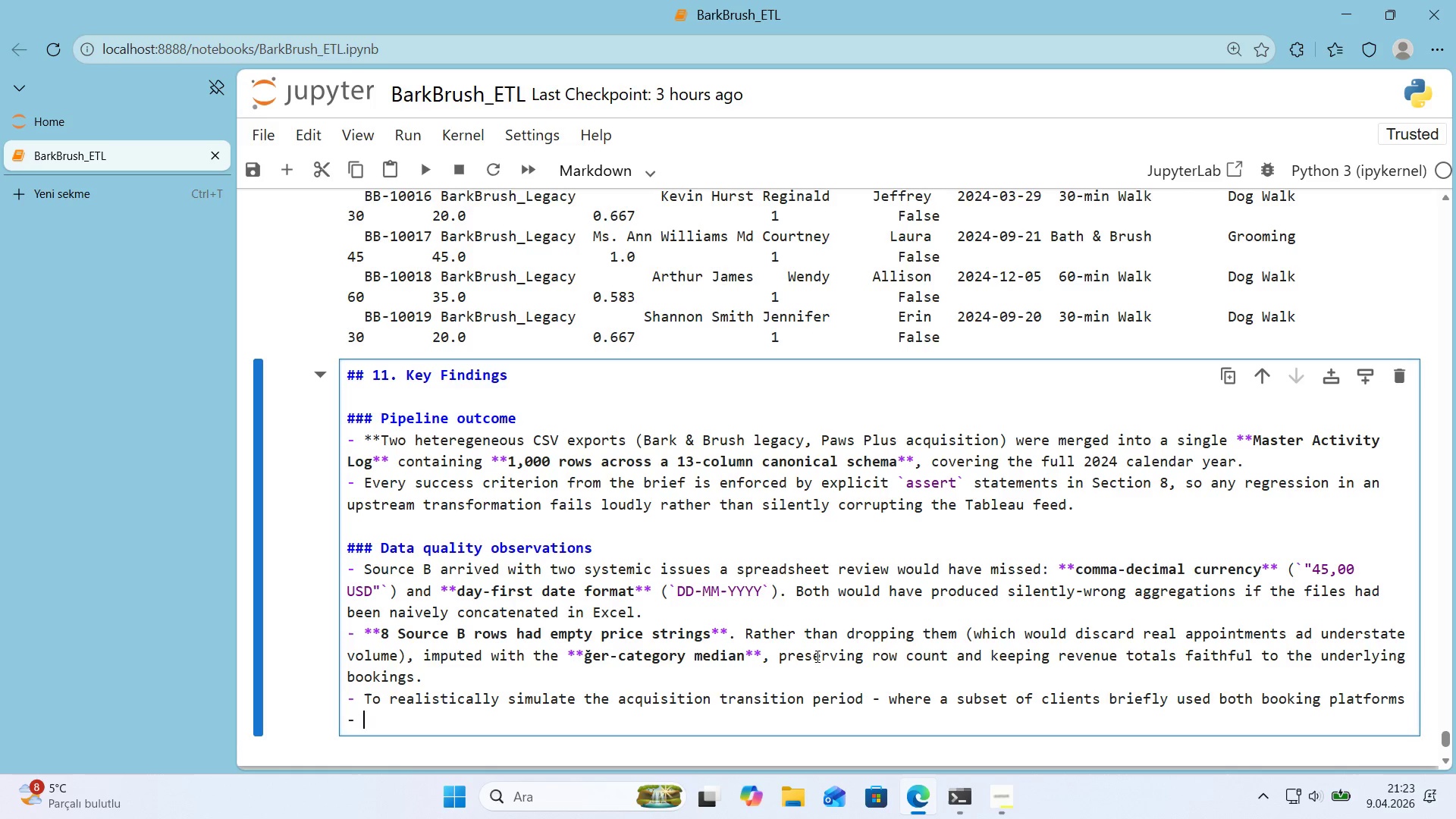 
key(Backspace)
 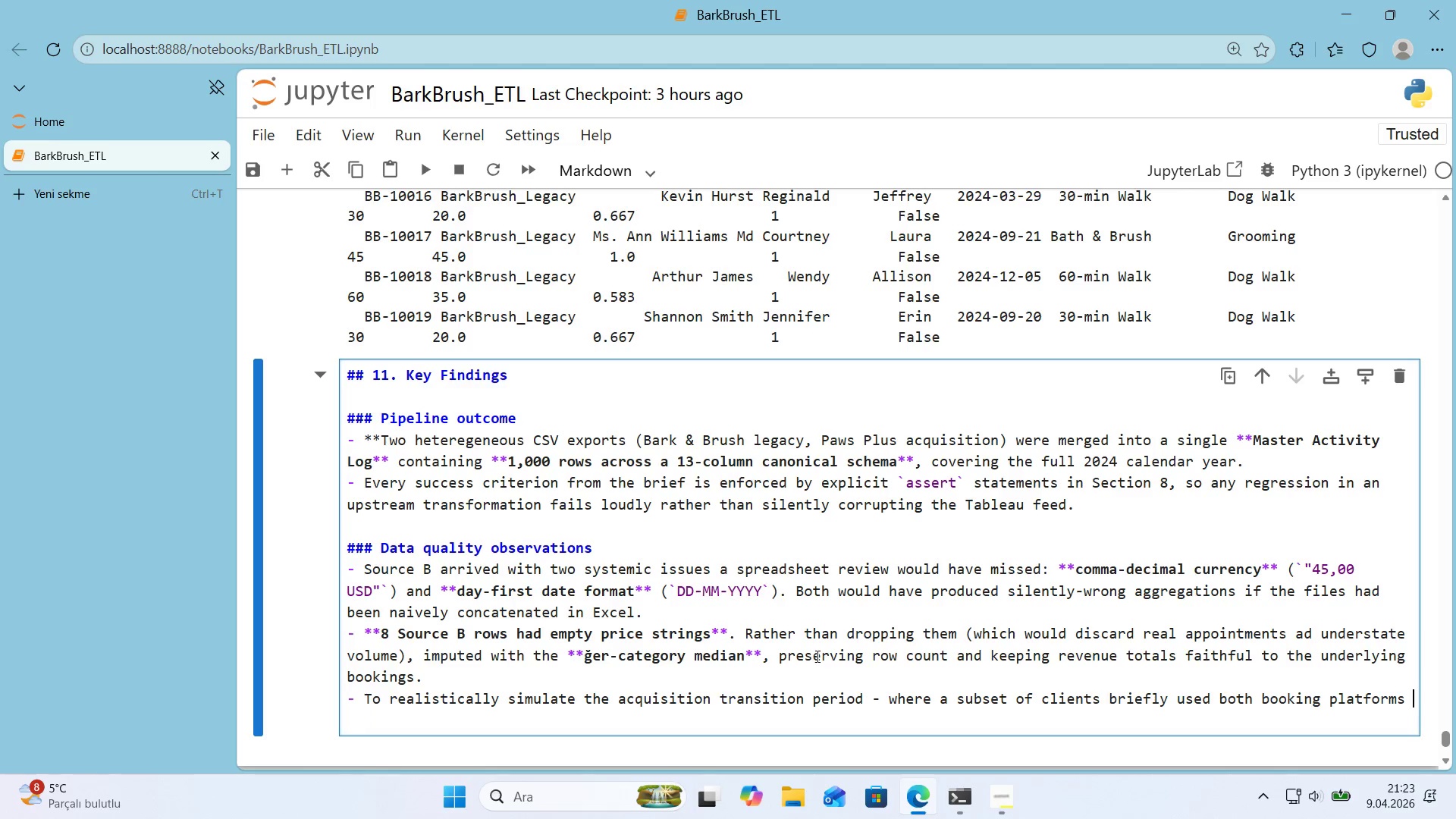 
key(Backspace)
 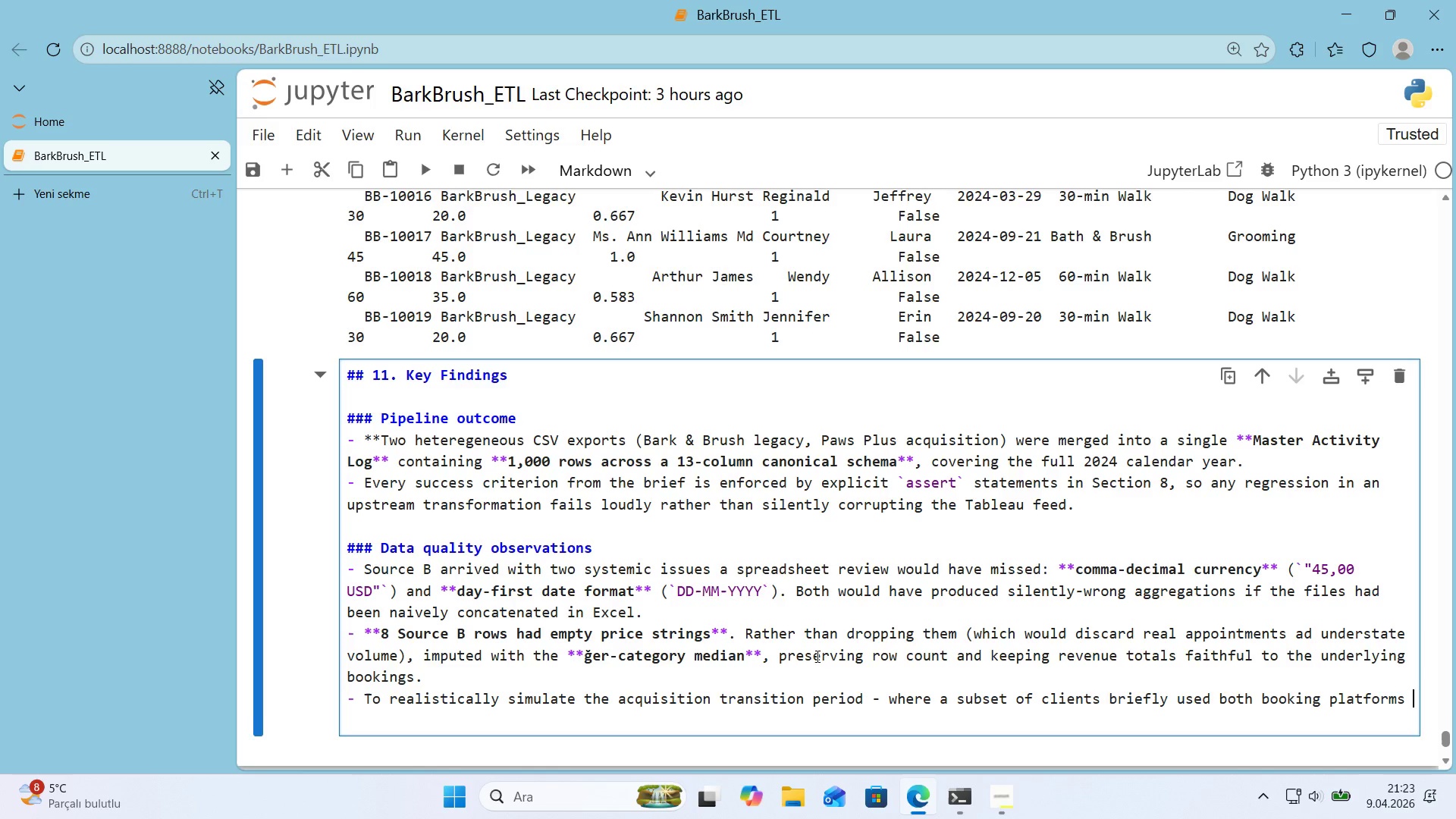 
key(Backspace)
 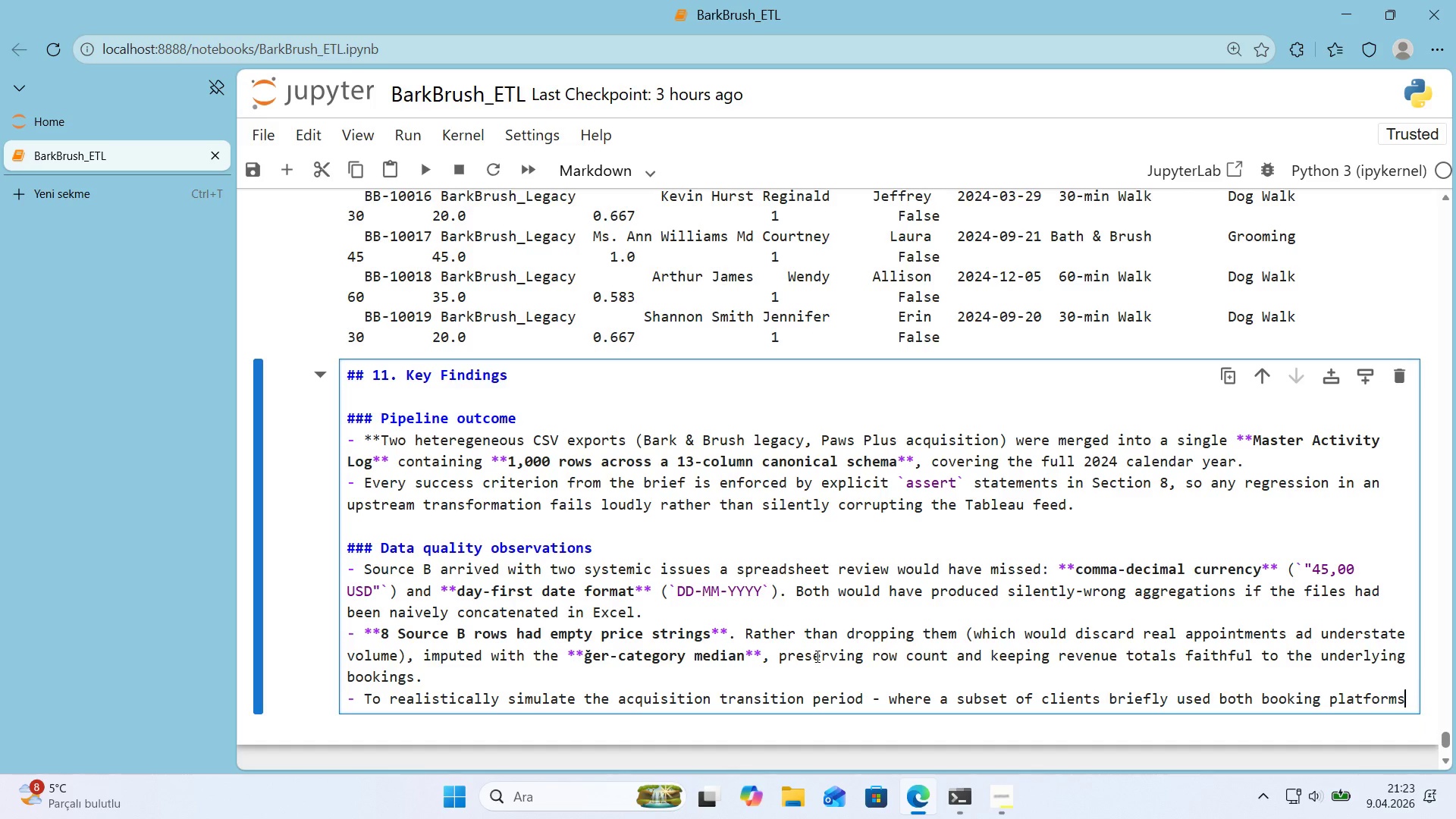 
type( **60 Source B rows** had the'r )
 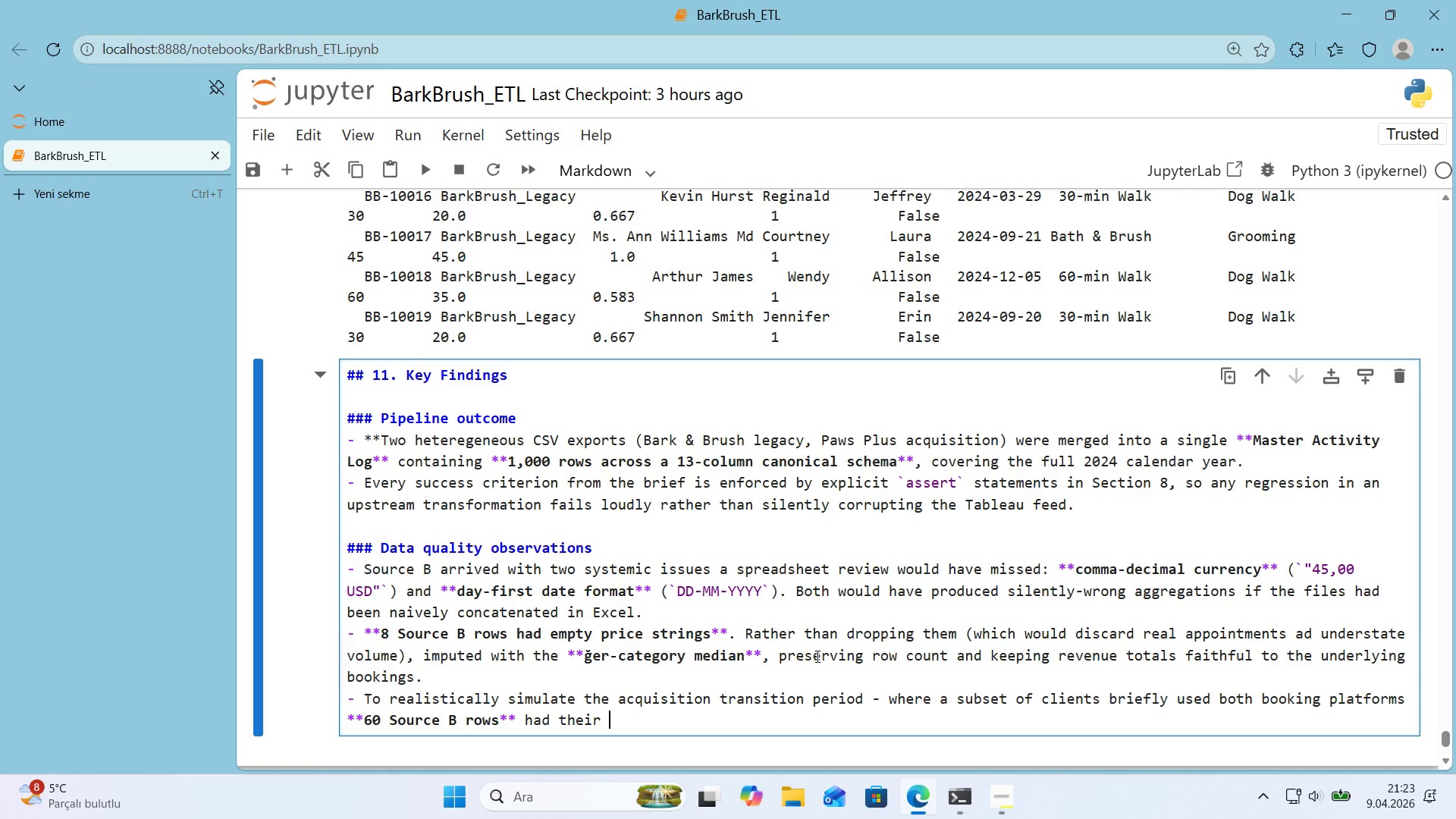 
key(Alt+Control+Comma)
 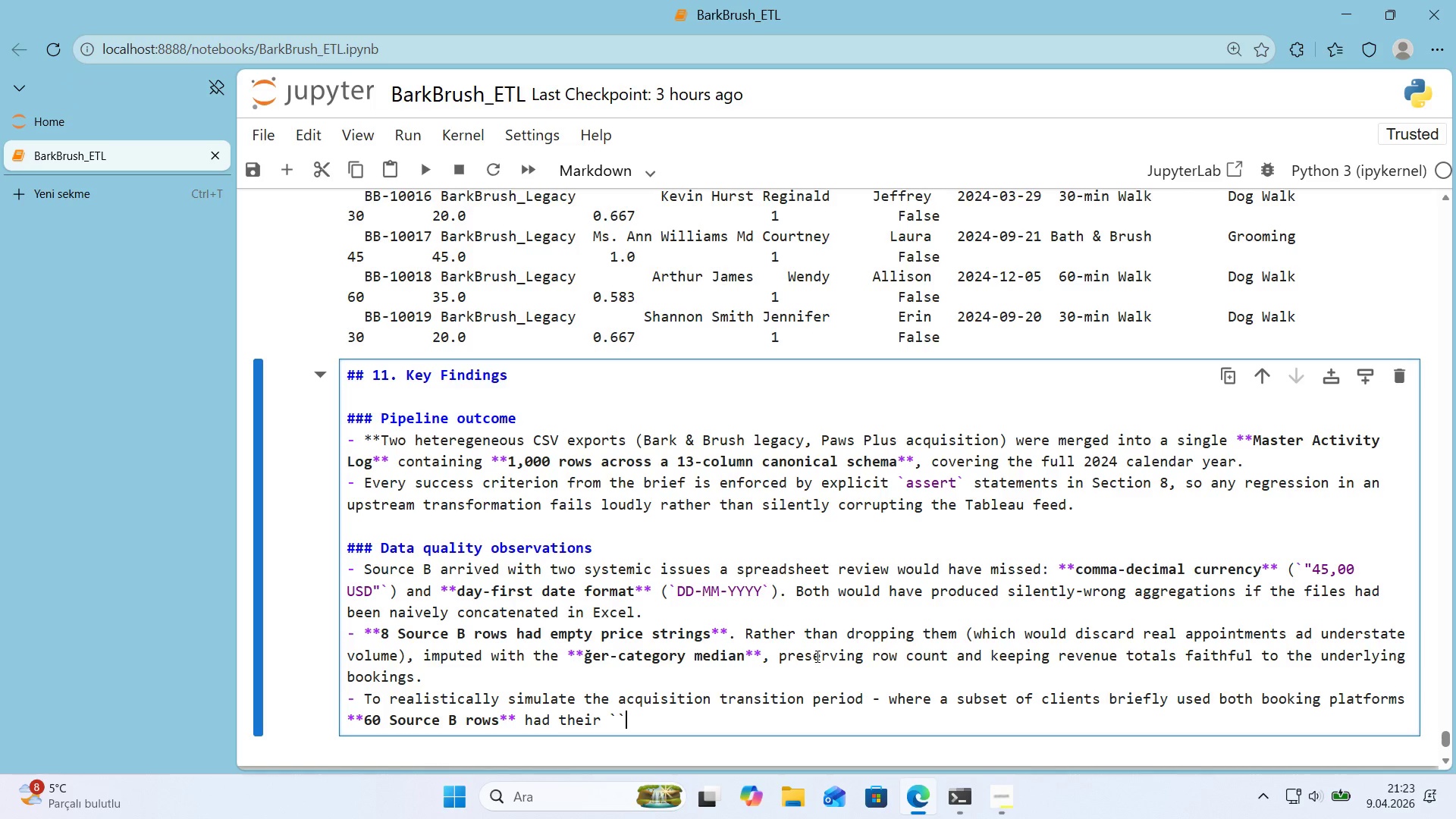 
key(Alt+Control+Comma)
 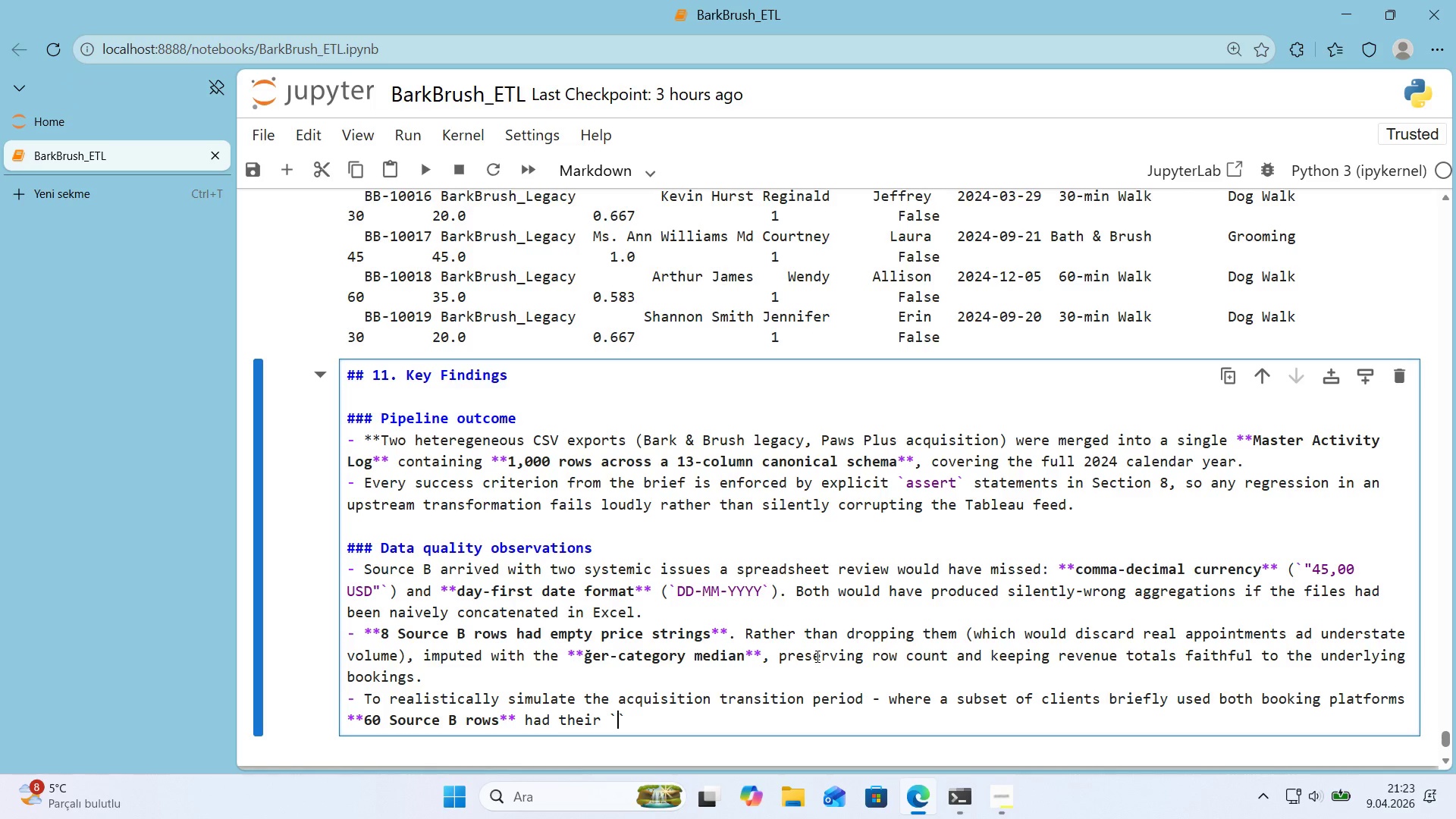 
key(ArrowLeft)
 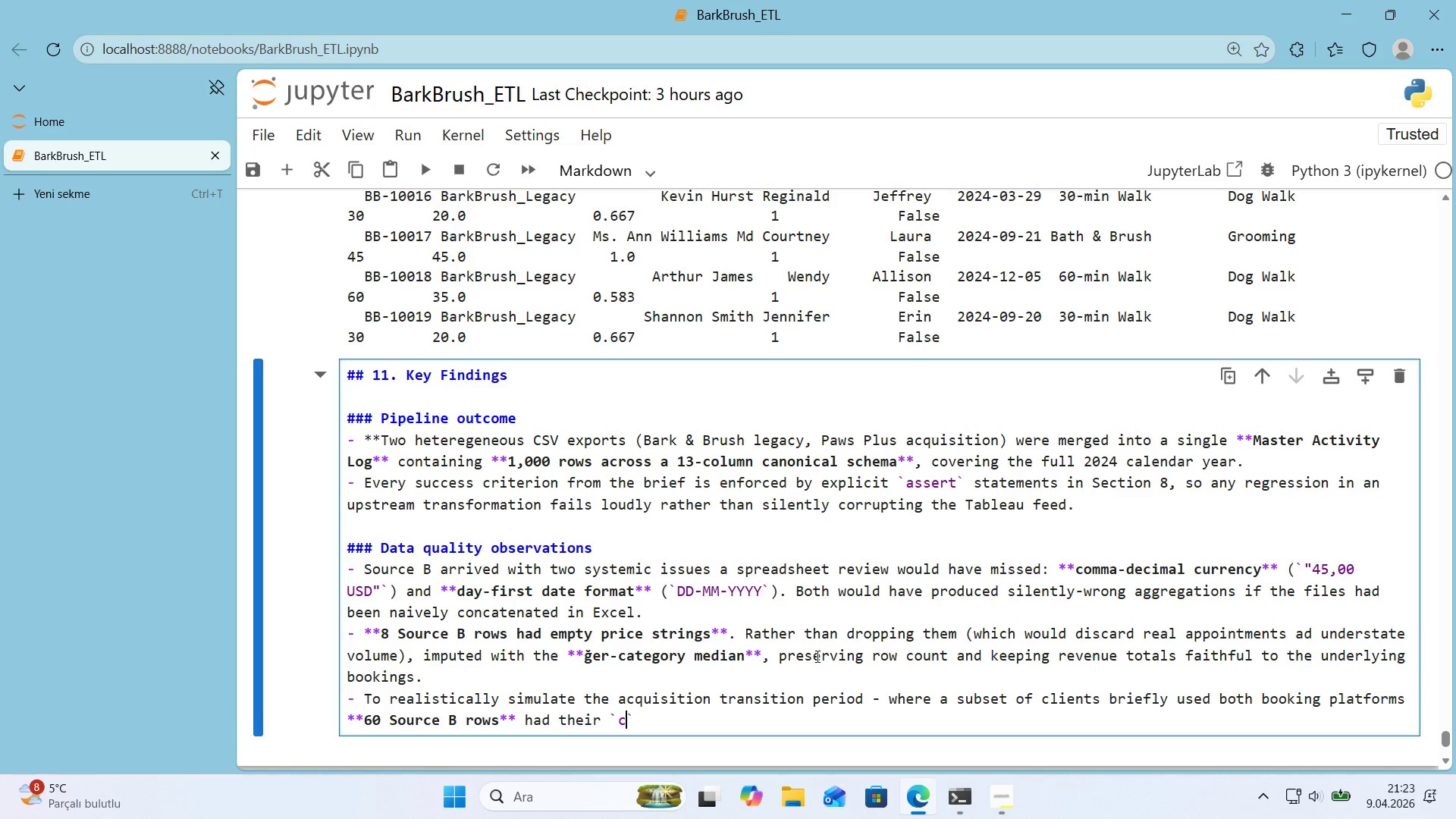 
type(cl'ent_name)
 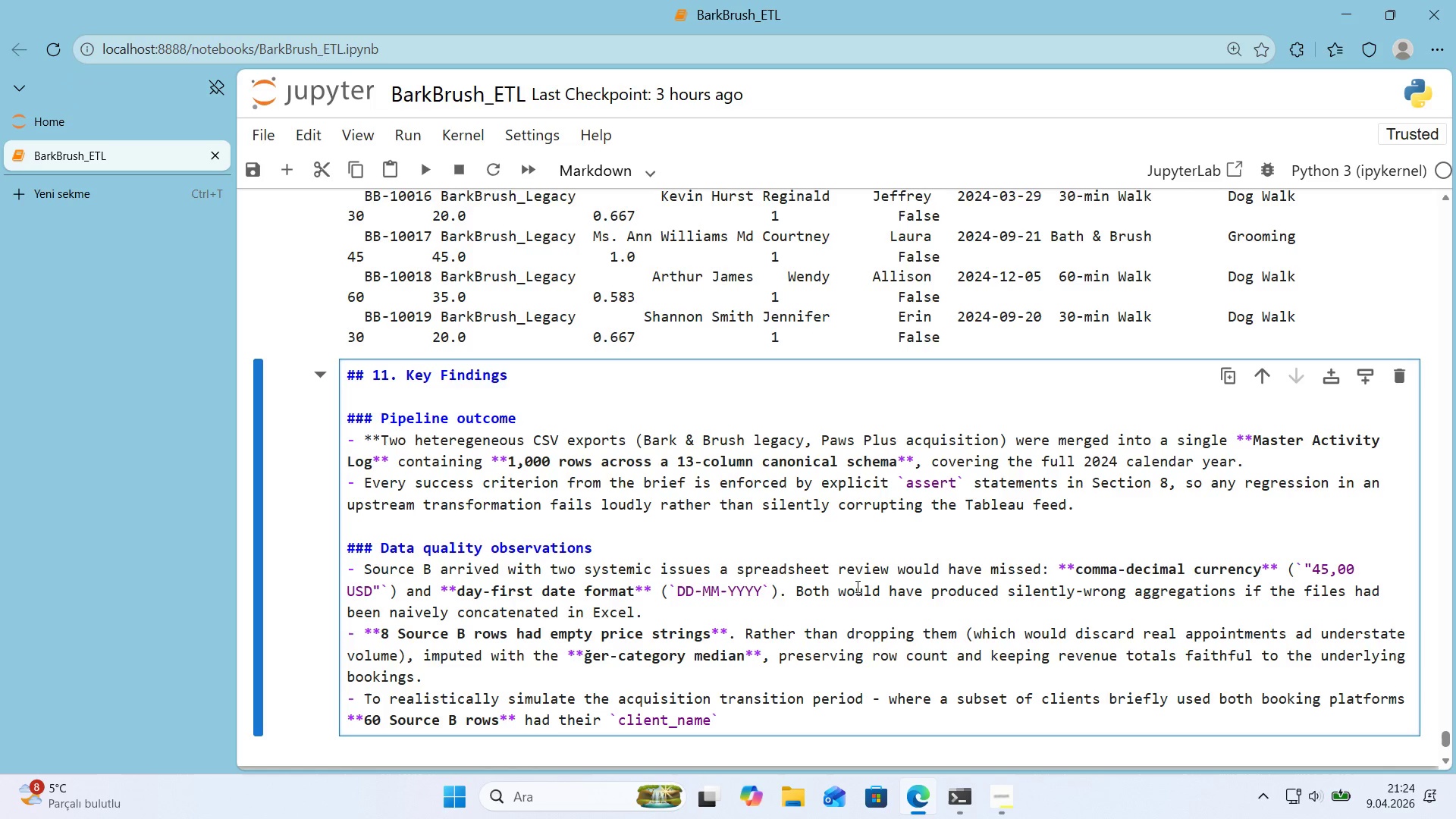 
scroll: coordinate [791, 624], scroll_direction: down, amount: 1.0
 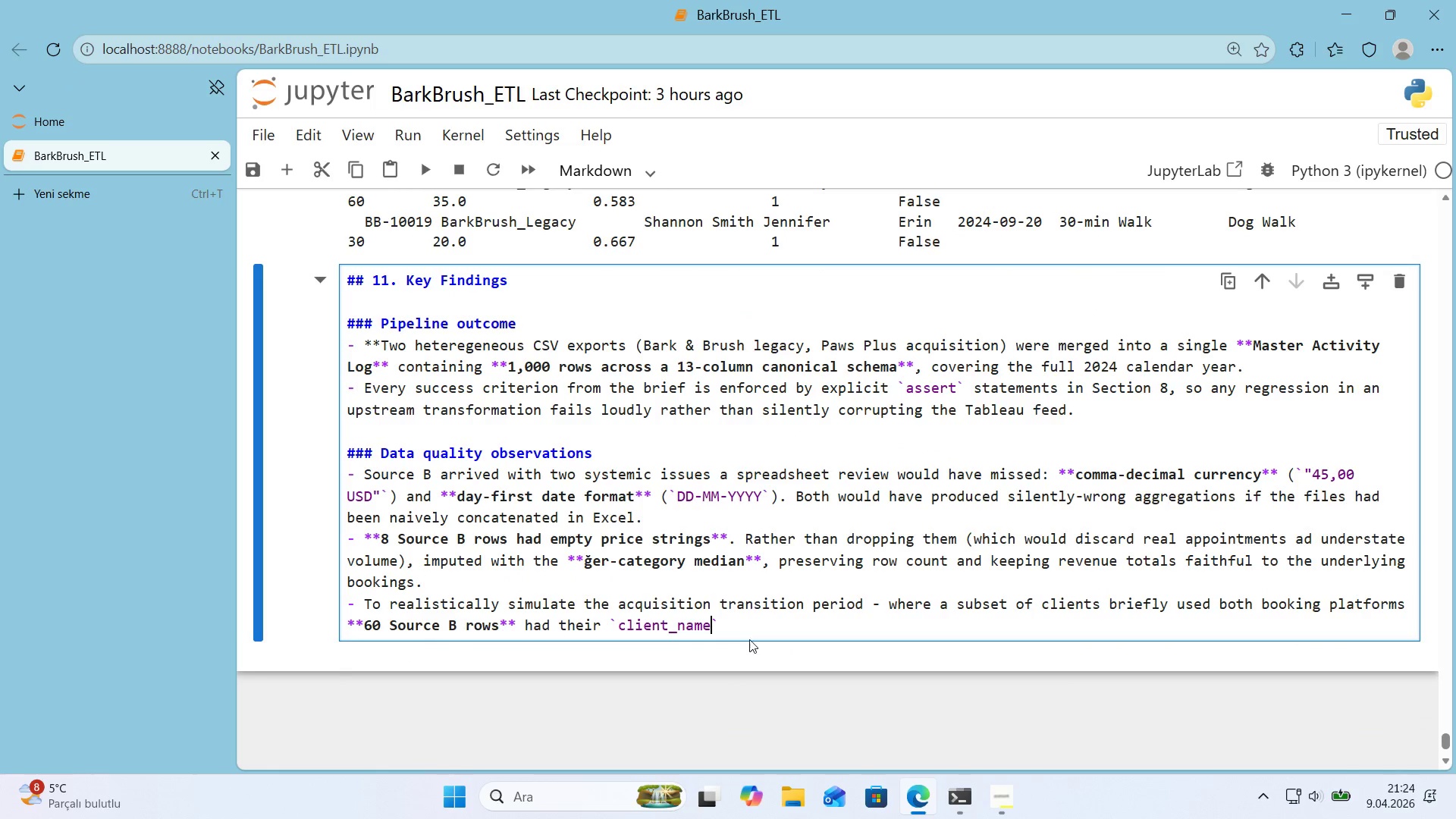 
left_click([730, 619])
 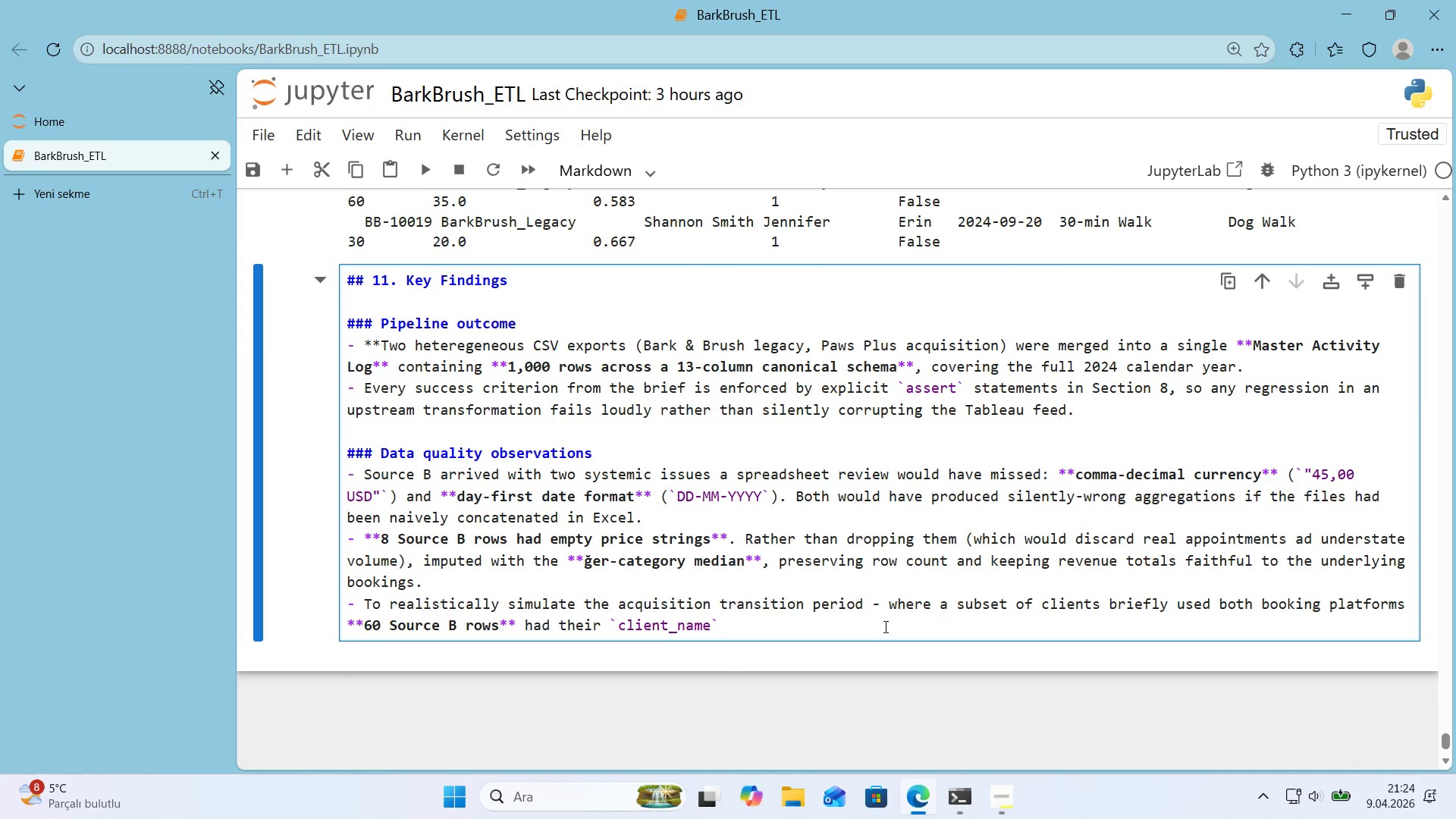 
type( and )
 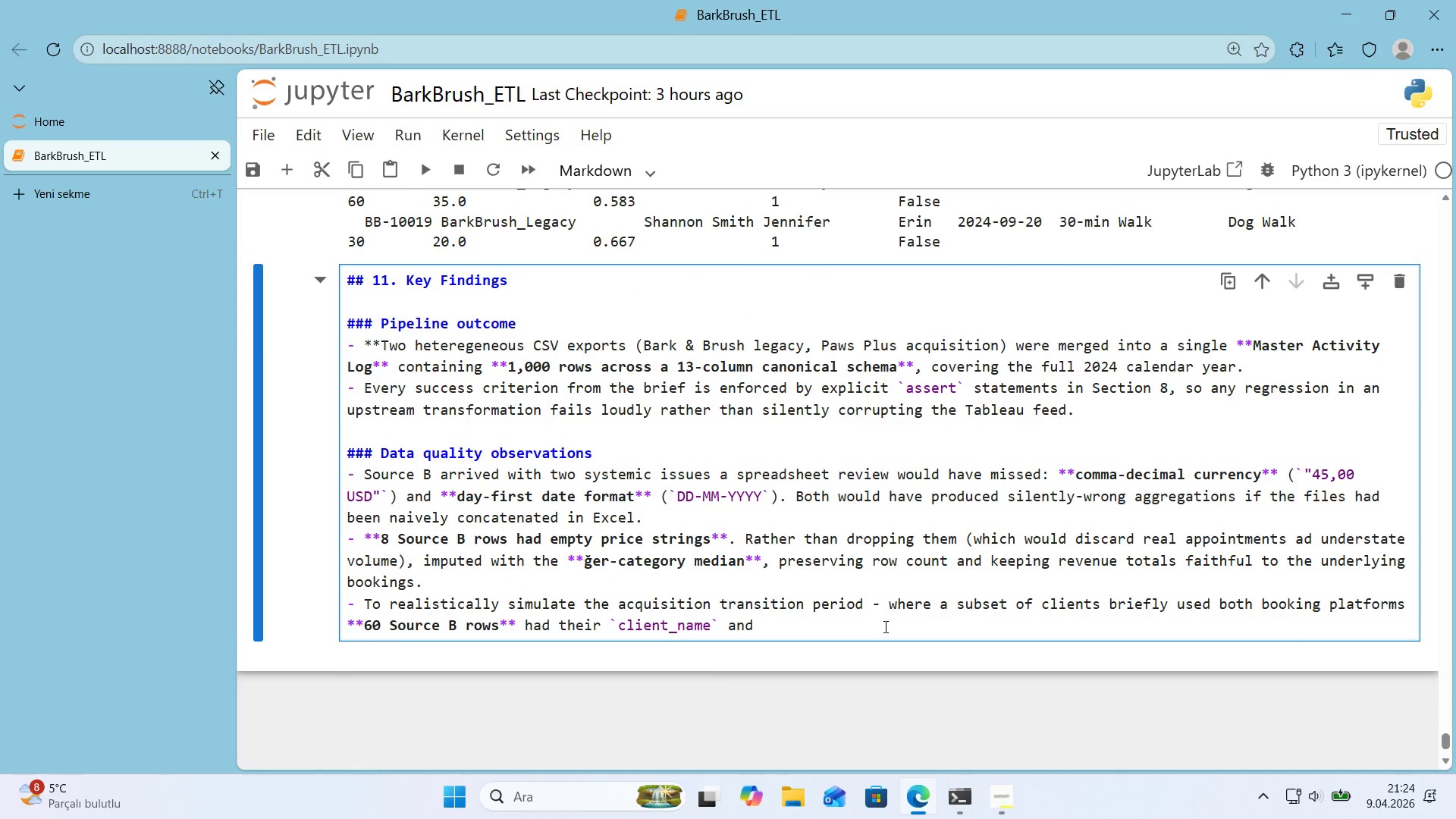 
key(Alt+Control+Comma)
 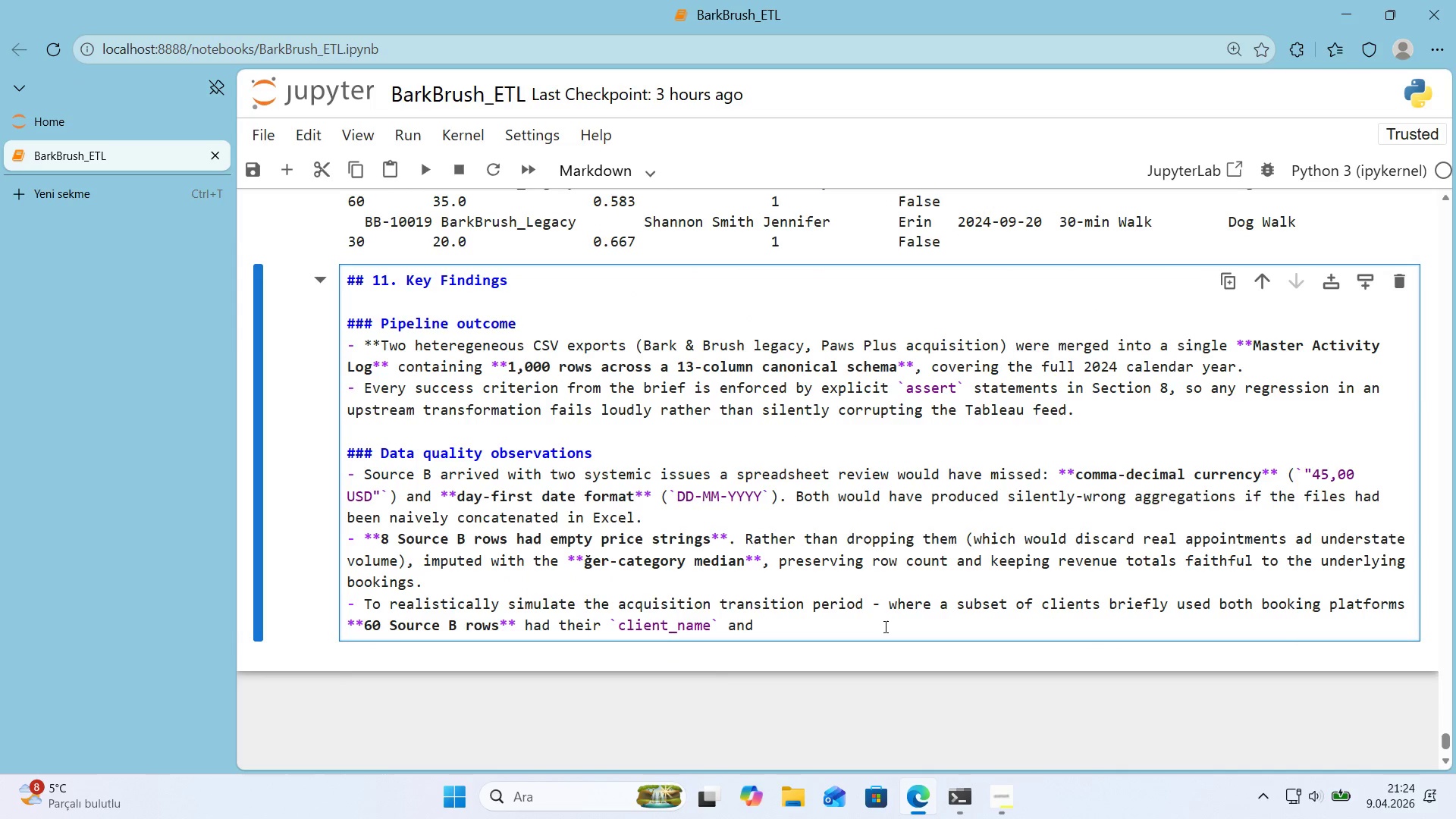 
key(Alt+Control+Comma)
 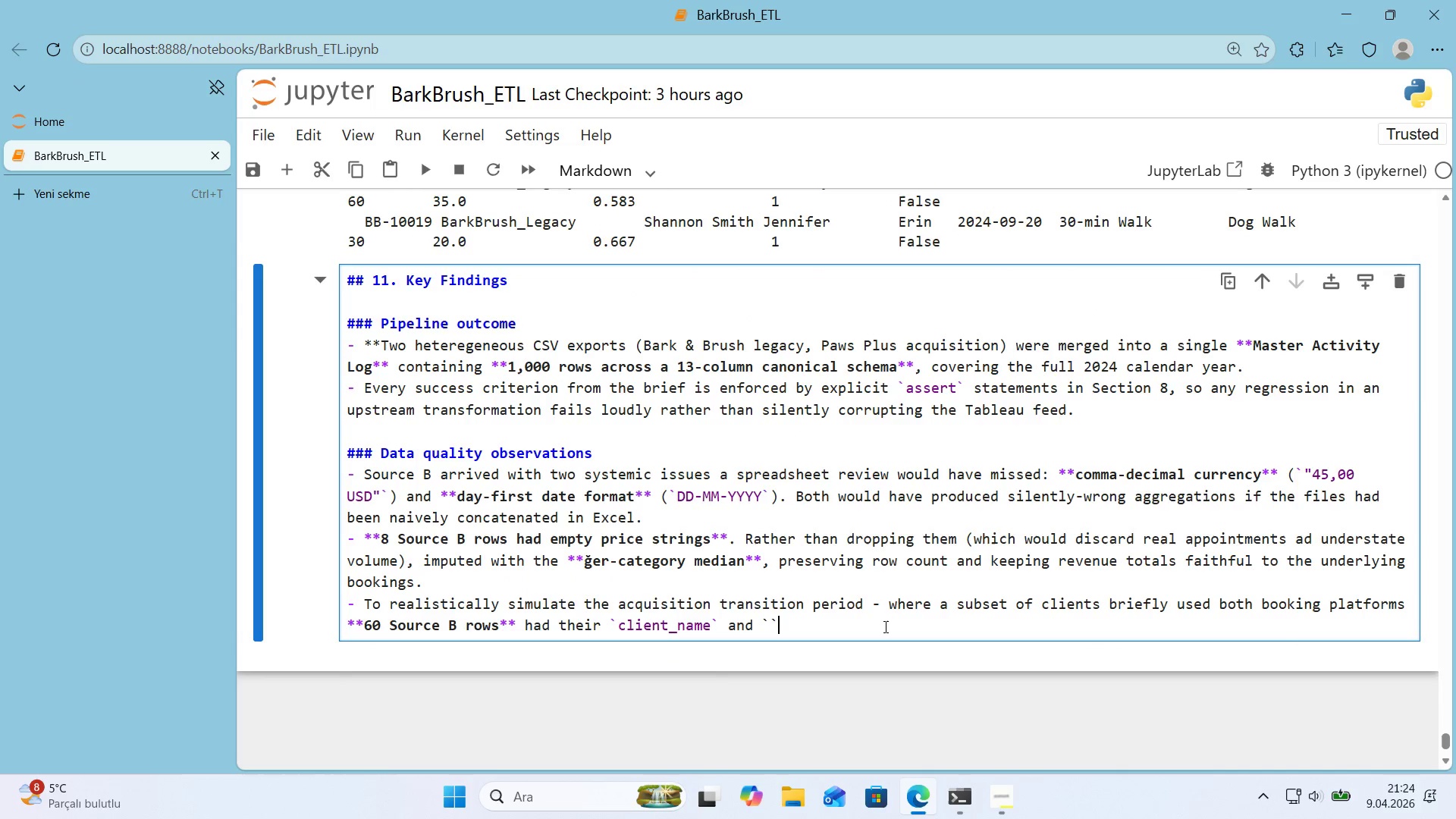 
key(ArrowLeft)
 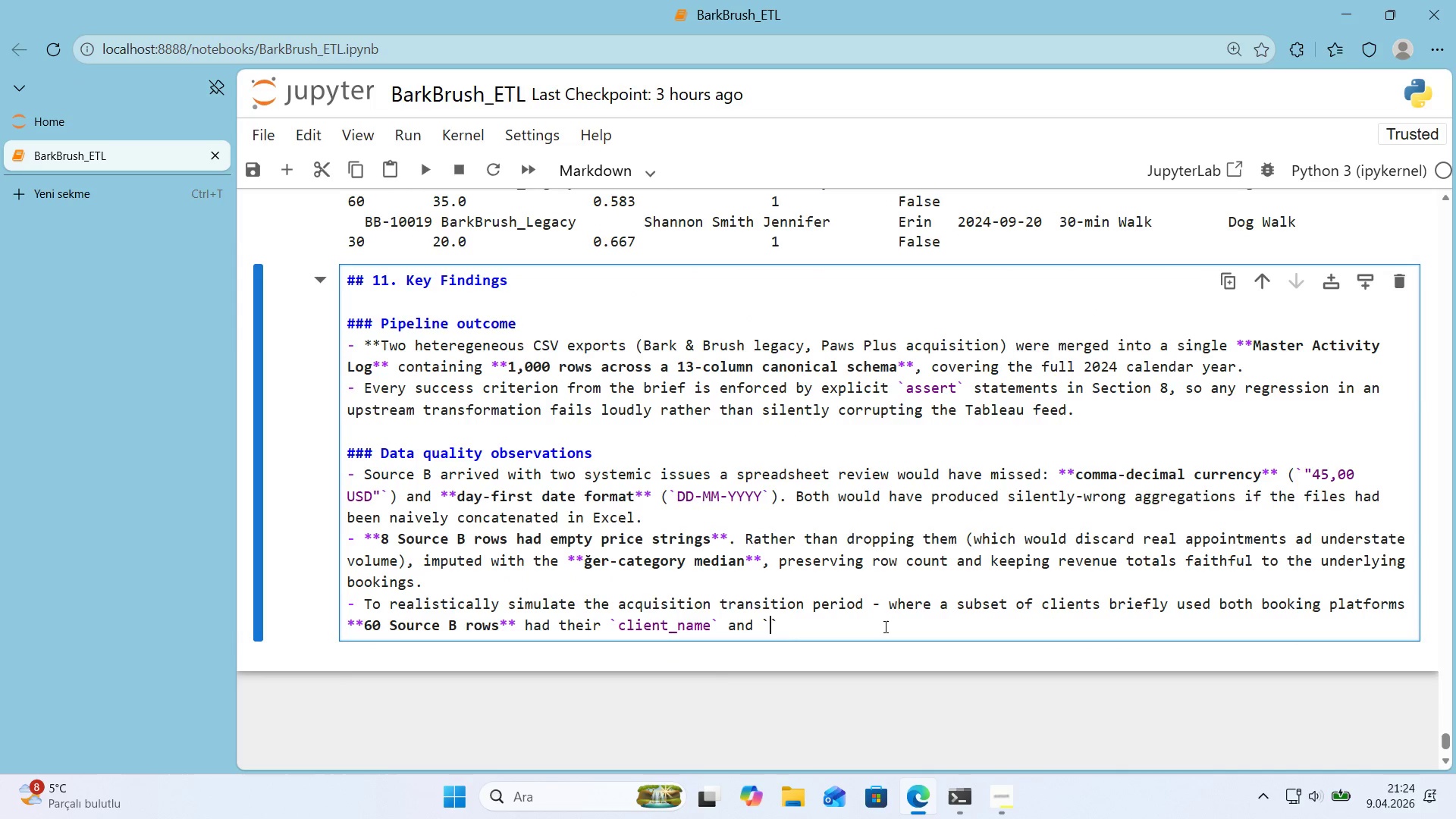 
type(serv'ce_date)
 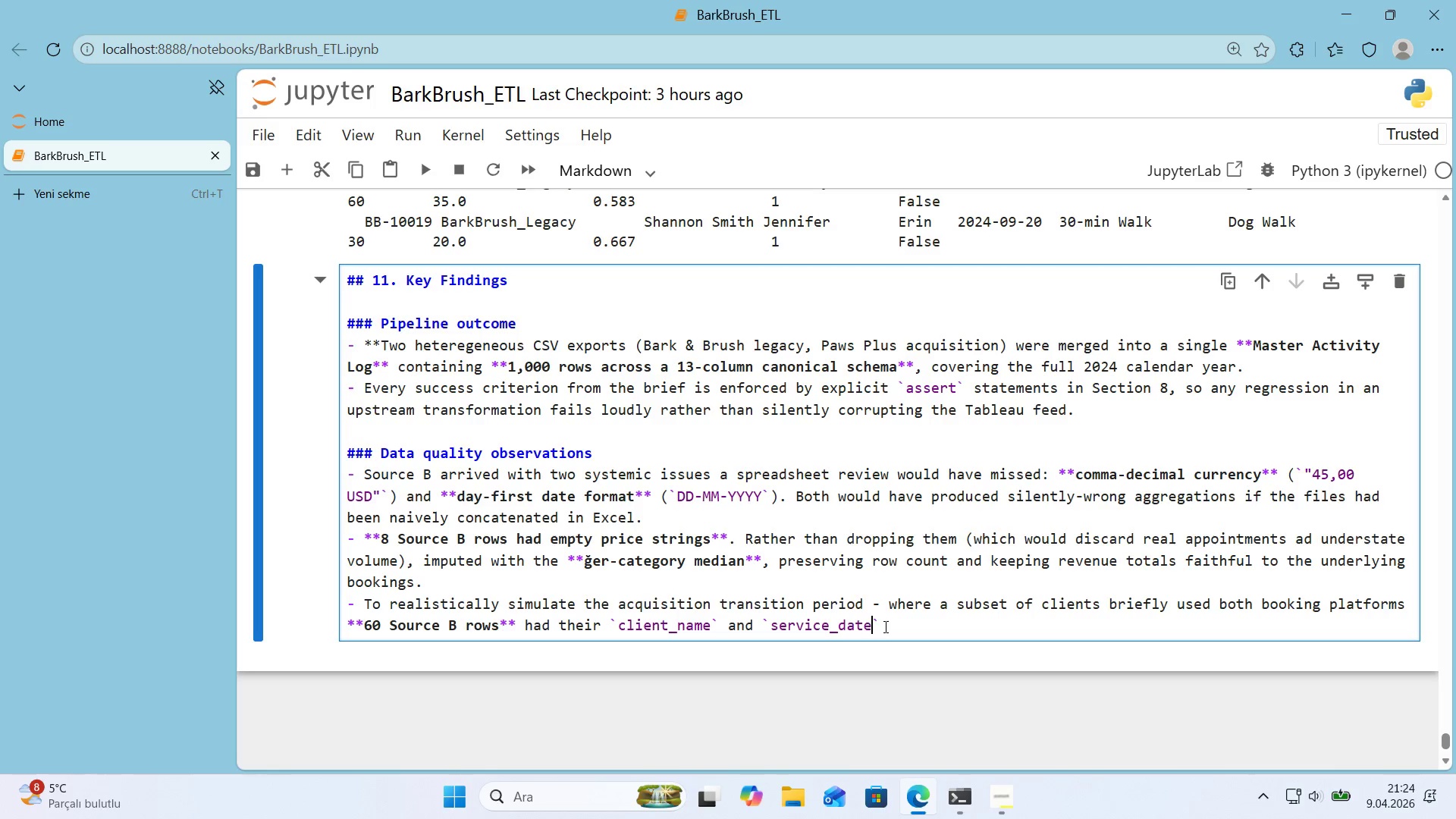 
key(ArrowRight)
 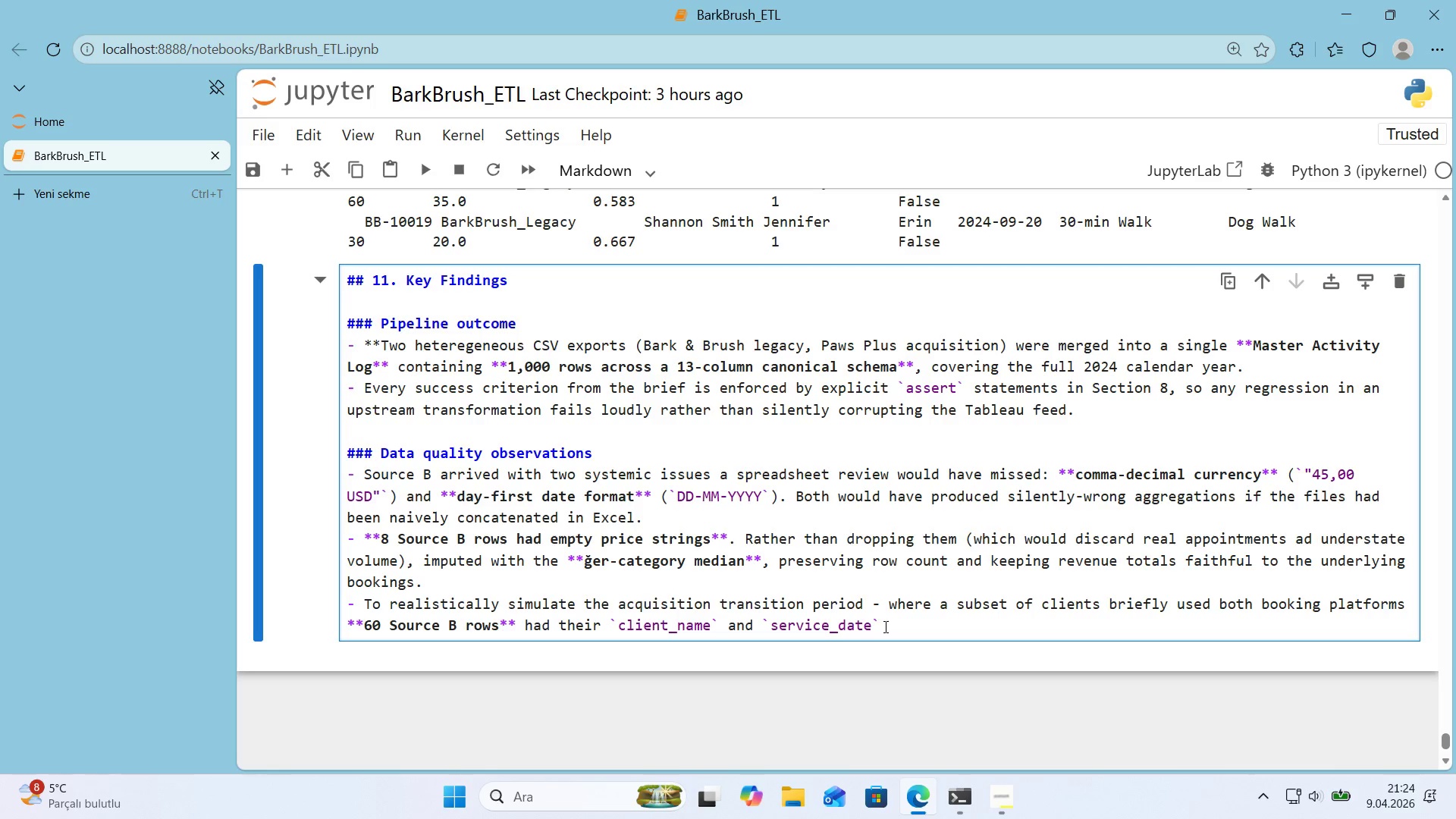 
type( over)
 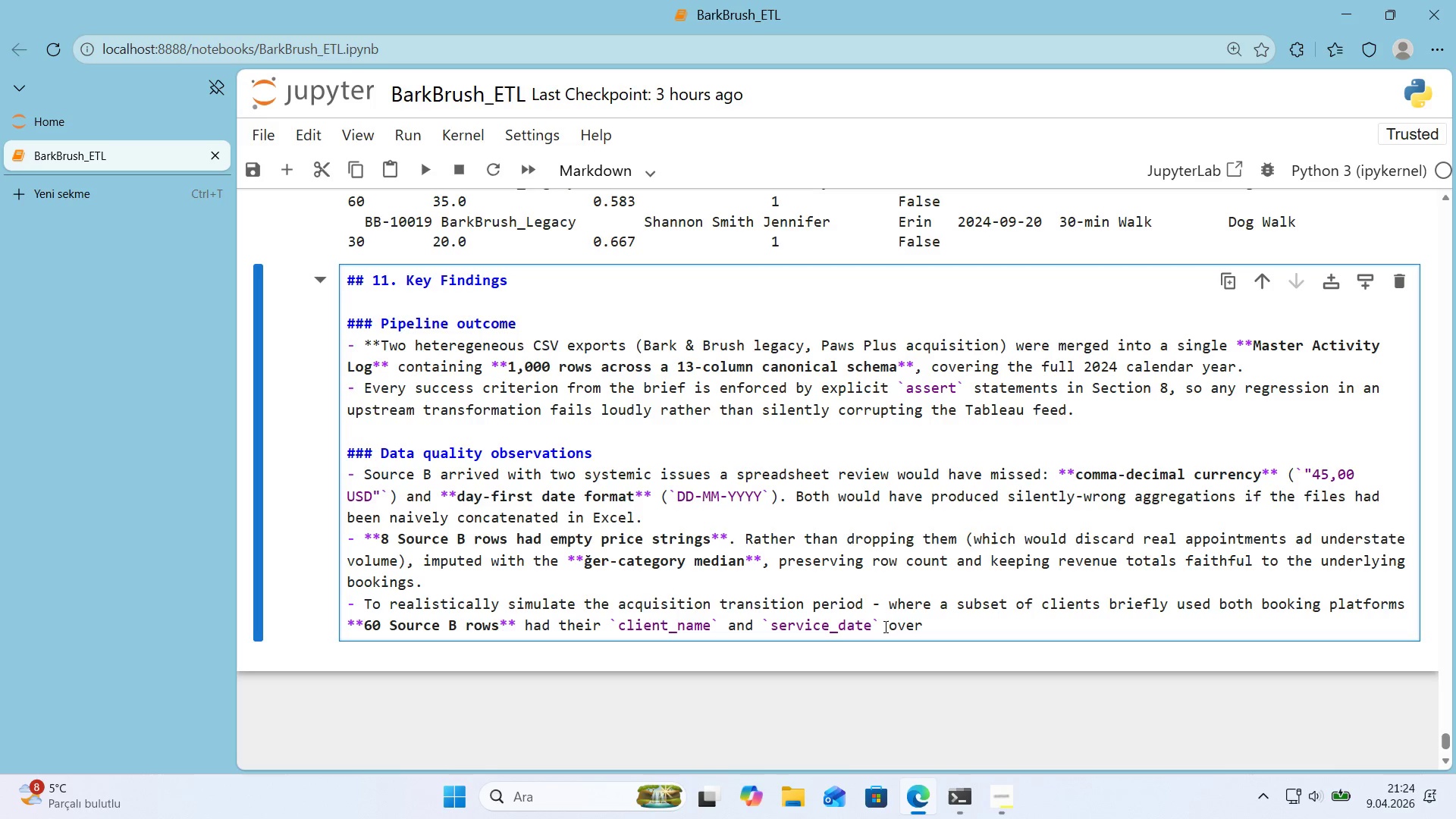 
type(wr'tten w'th match'ng values from Source A before the merge.)
 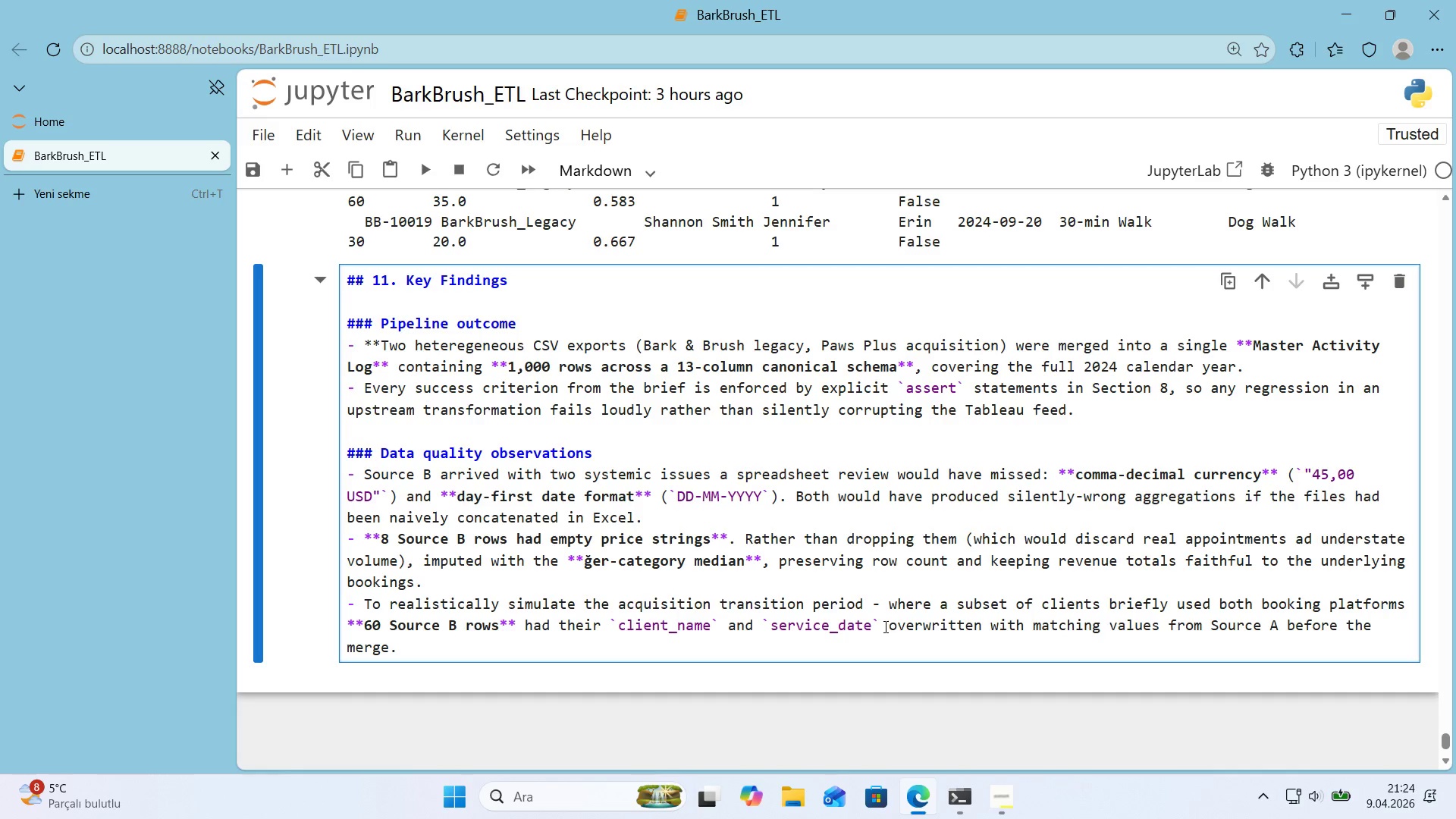 
type( Th's produced **120)
 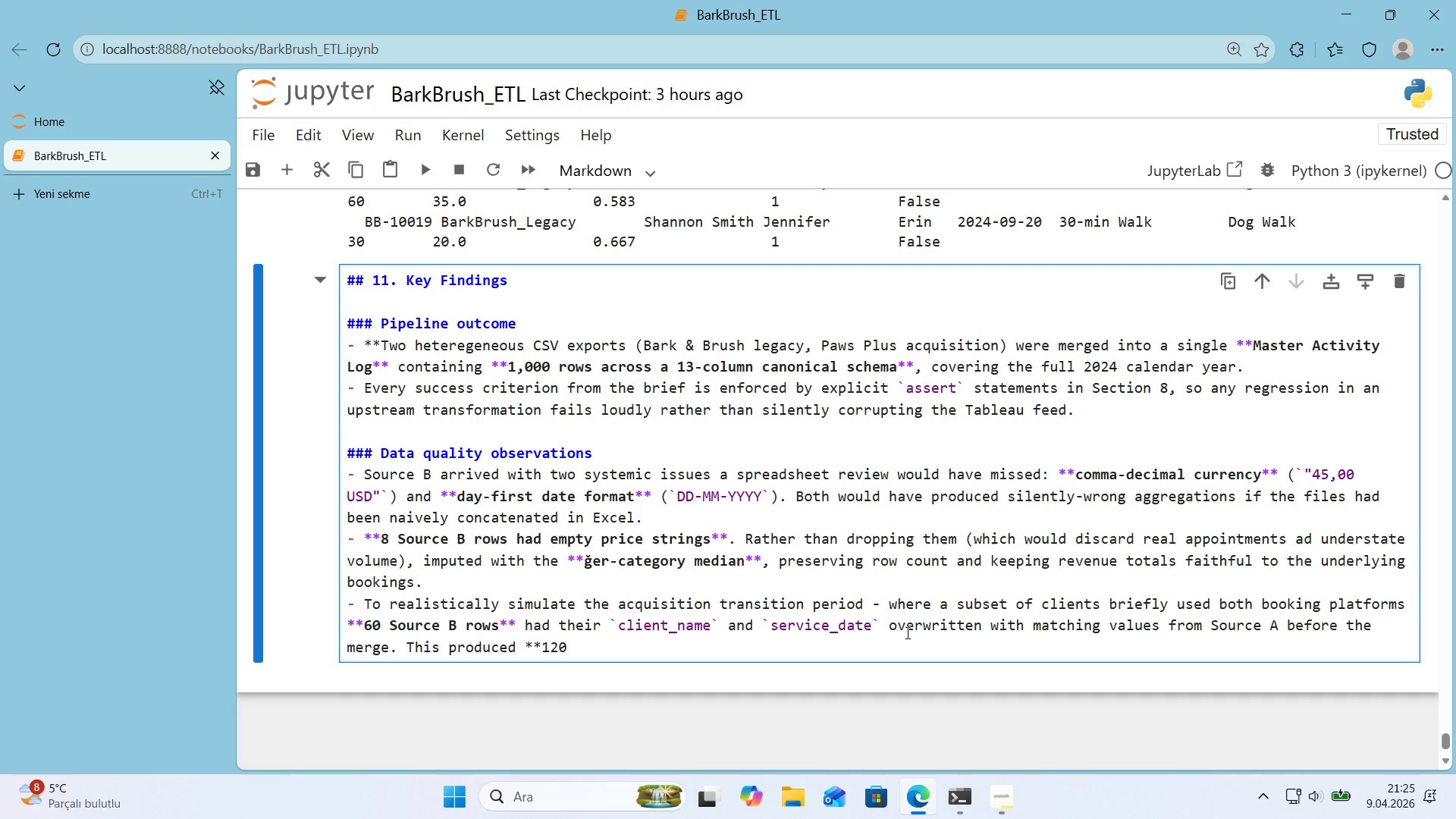 
wait(83.77)
 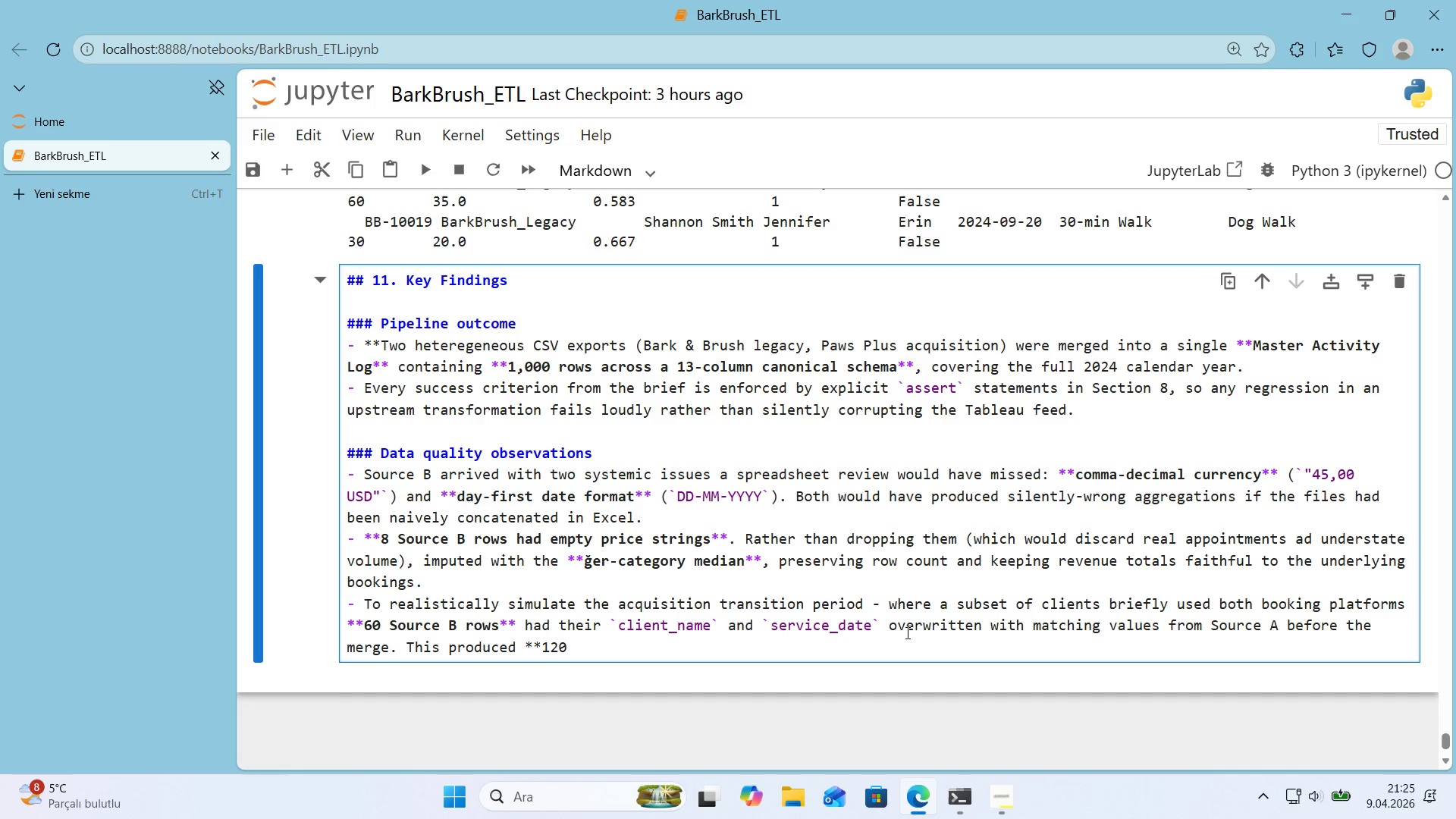 
type( ml)
key(Backspace)
type(ult'-serv'ce-day rows *()
 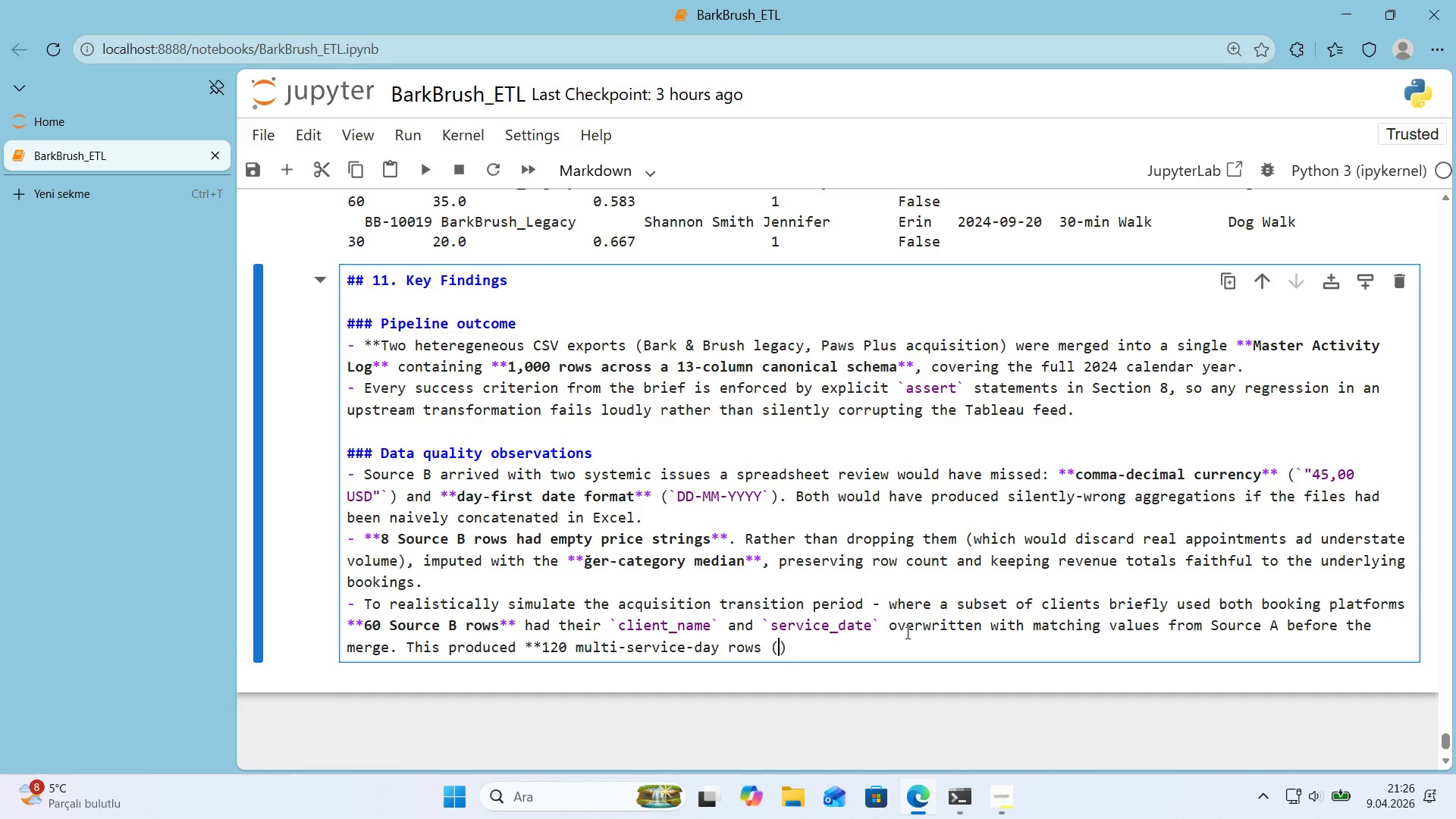 
 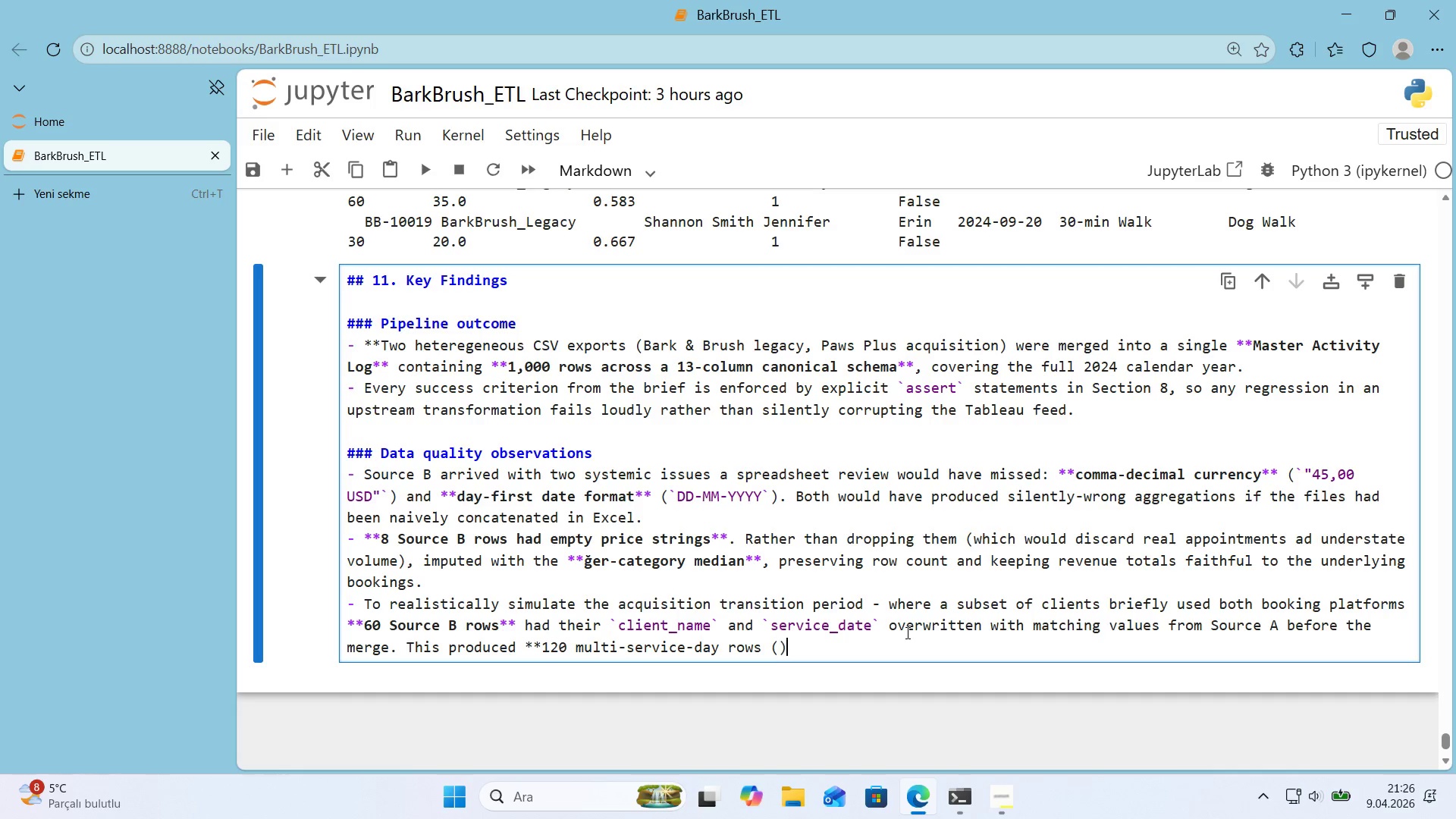 
key(ArrowLeft)
 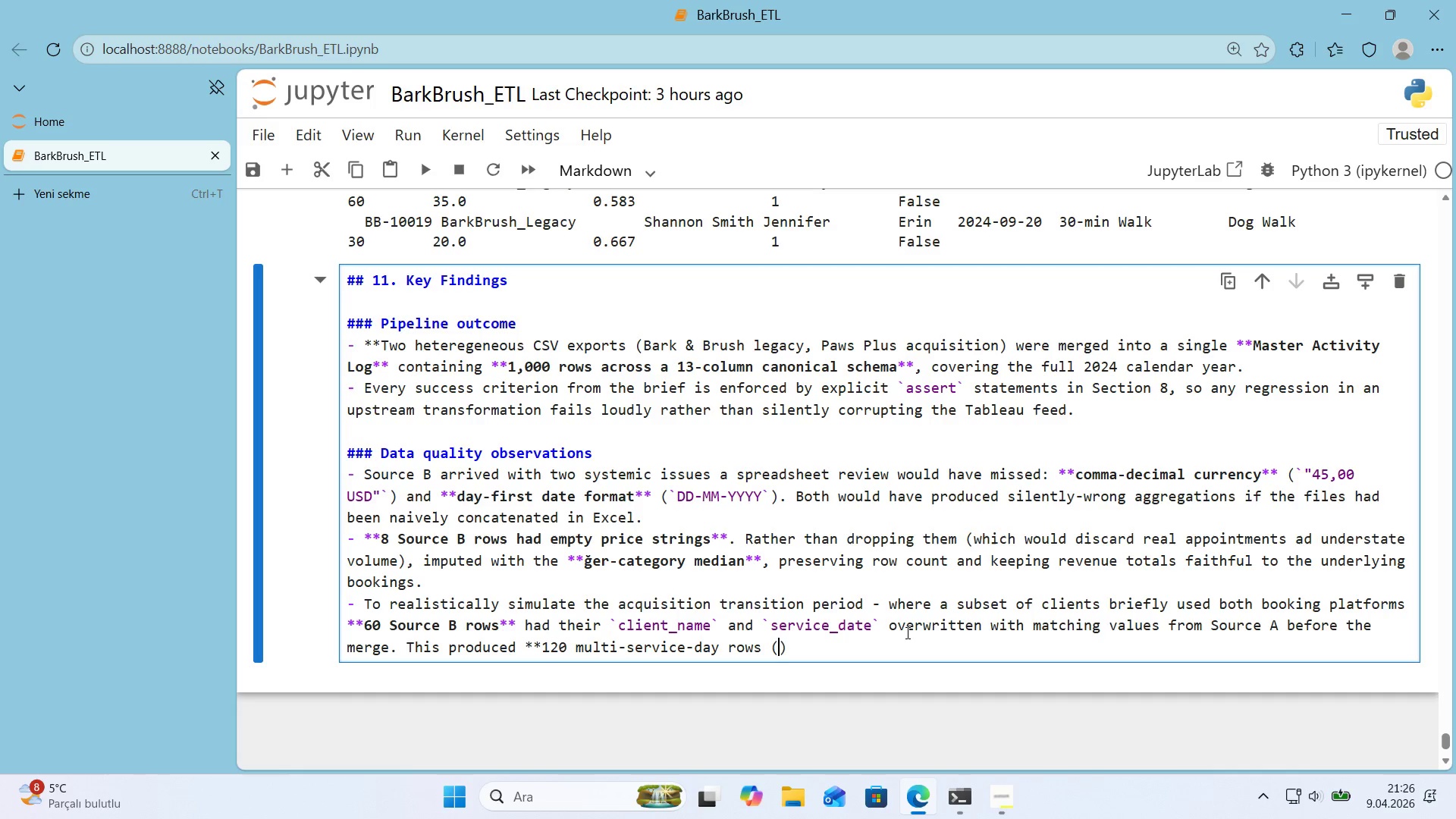 
type(12.0% of the log )
key(Backspace)
 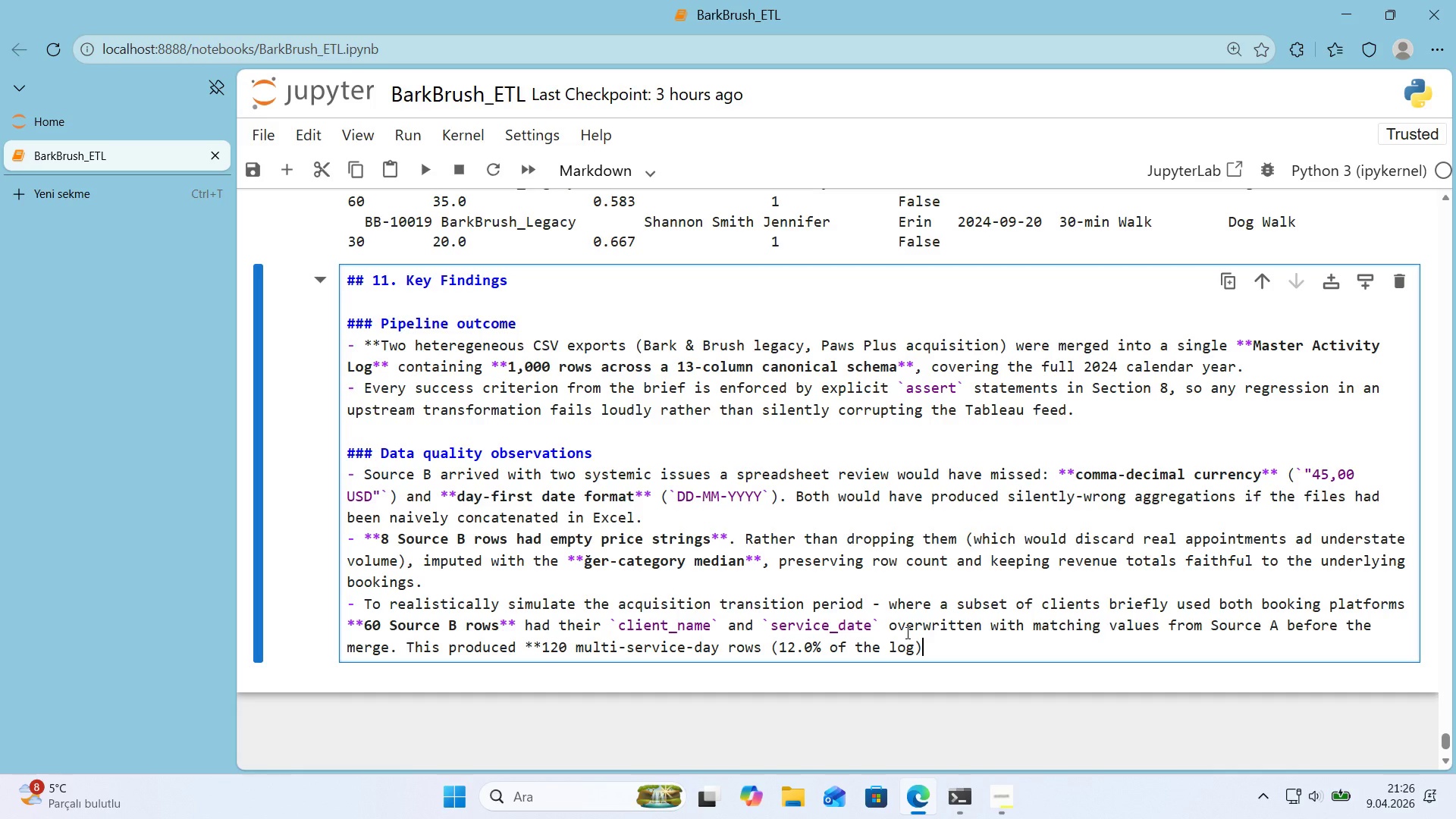 
 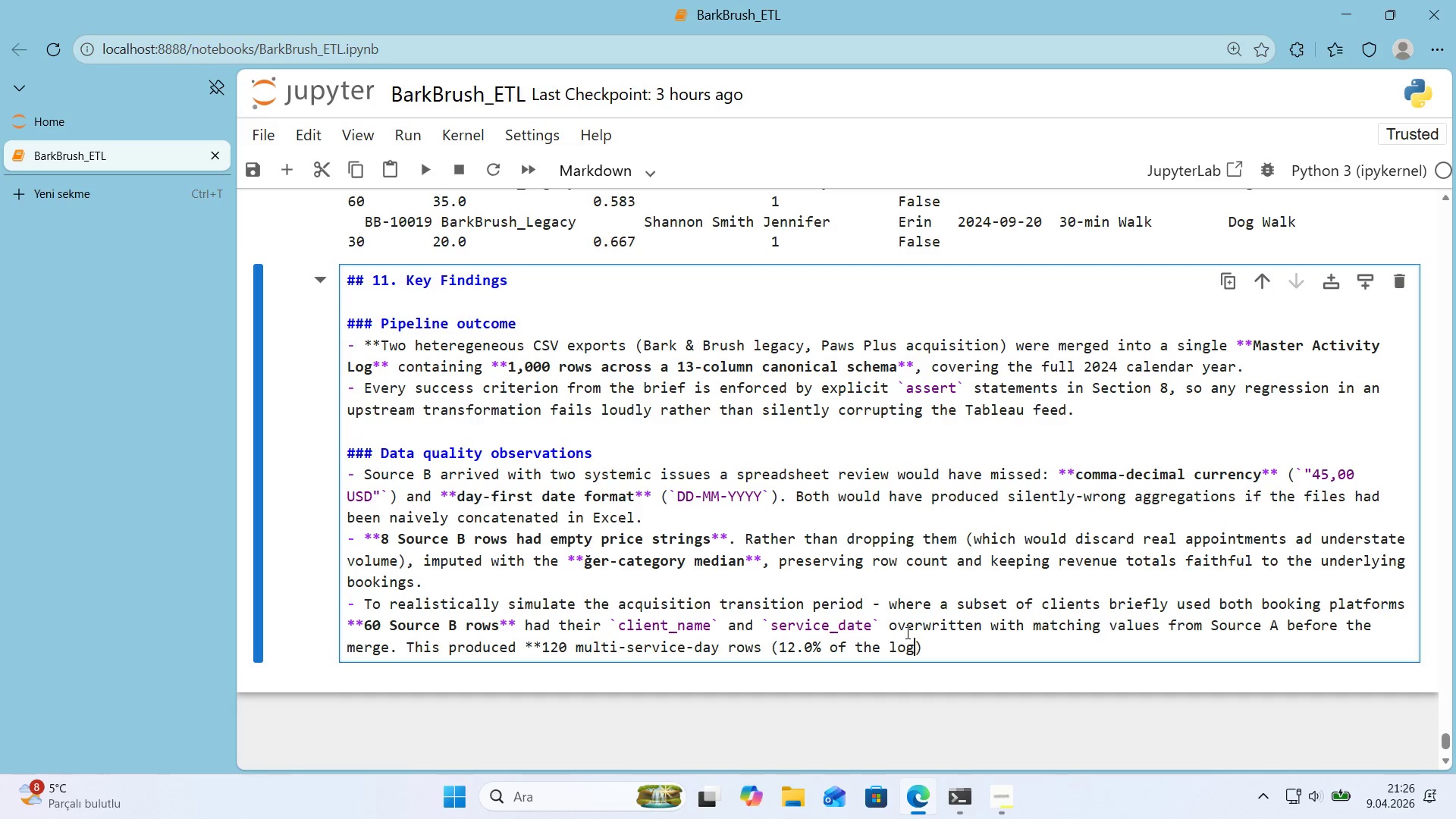 
key(ArrowRight)
 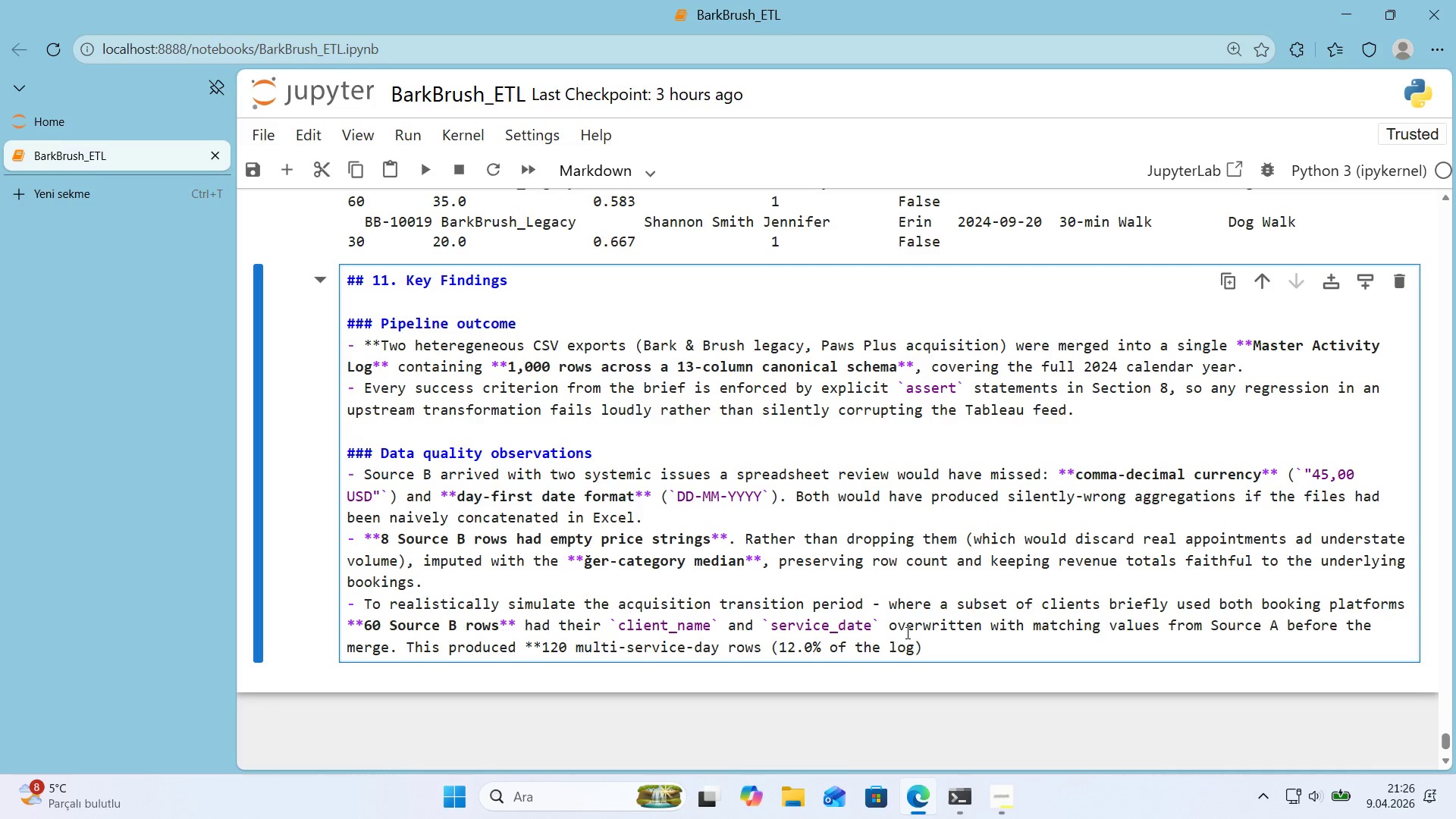 
key(NumpadMultiply)
 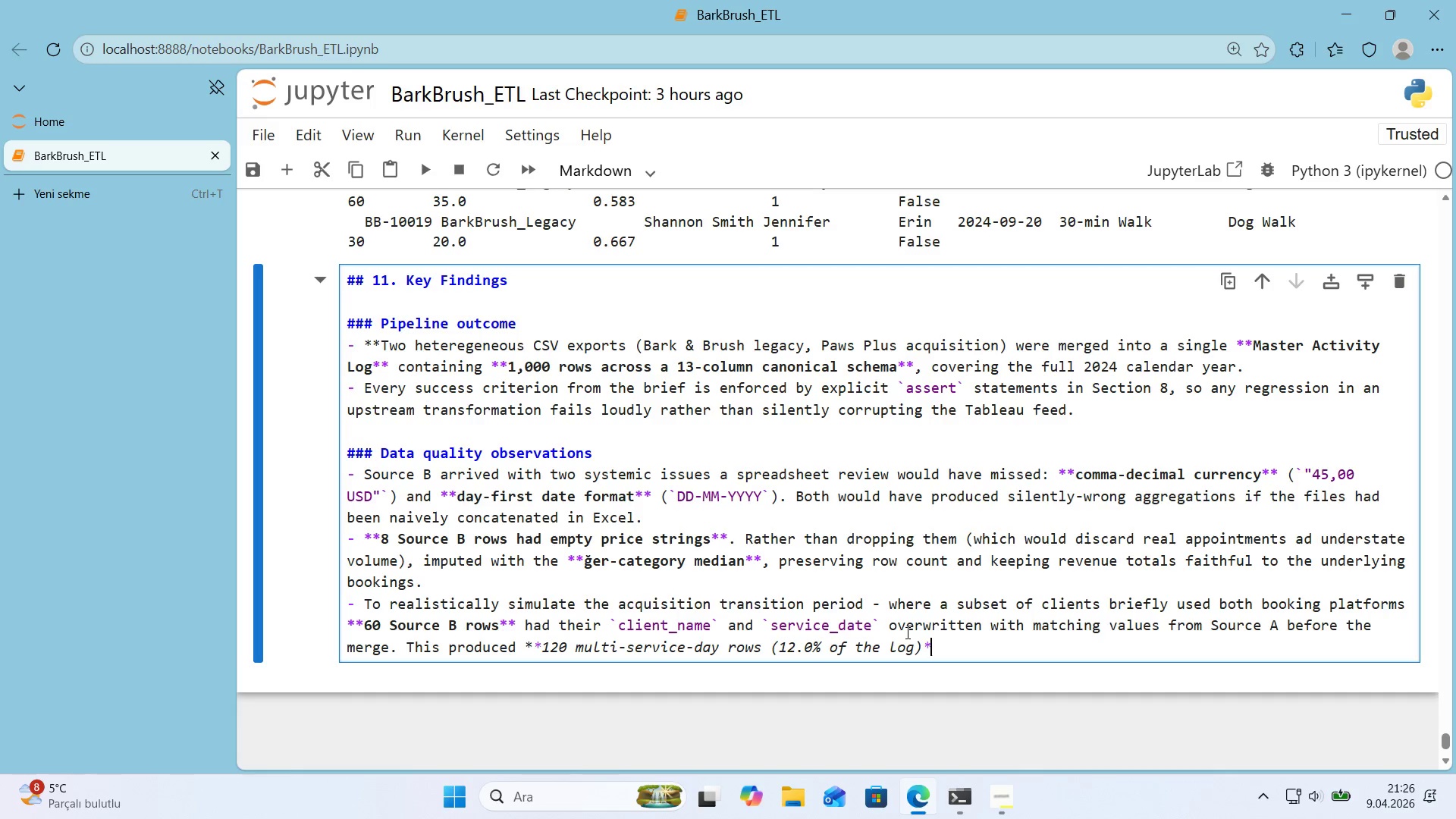 
key(NumpadMultiply)
 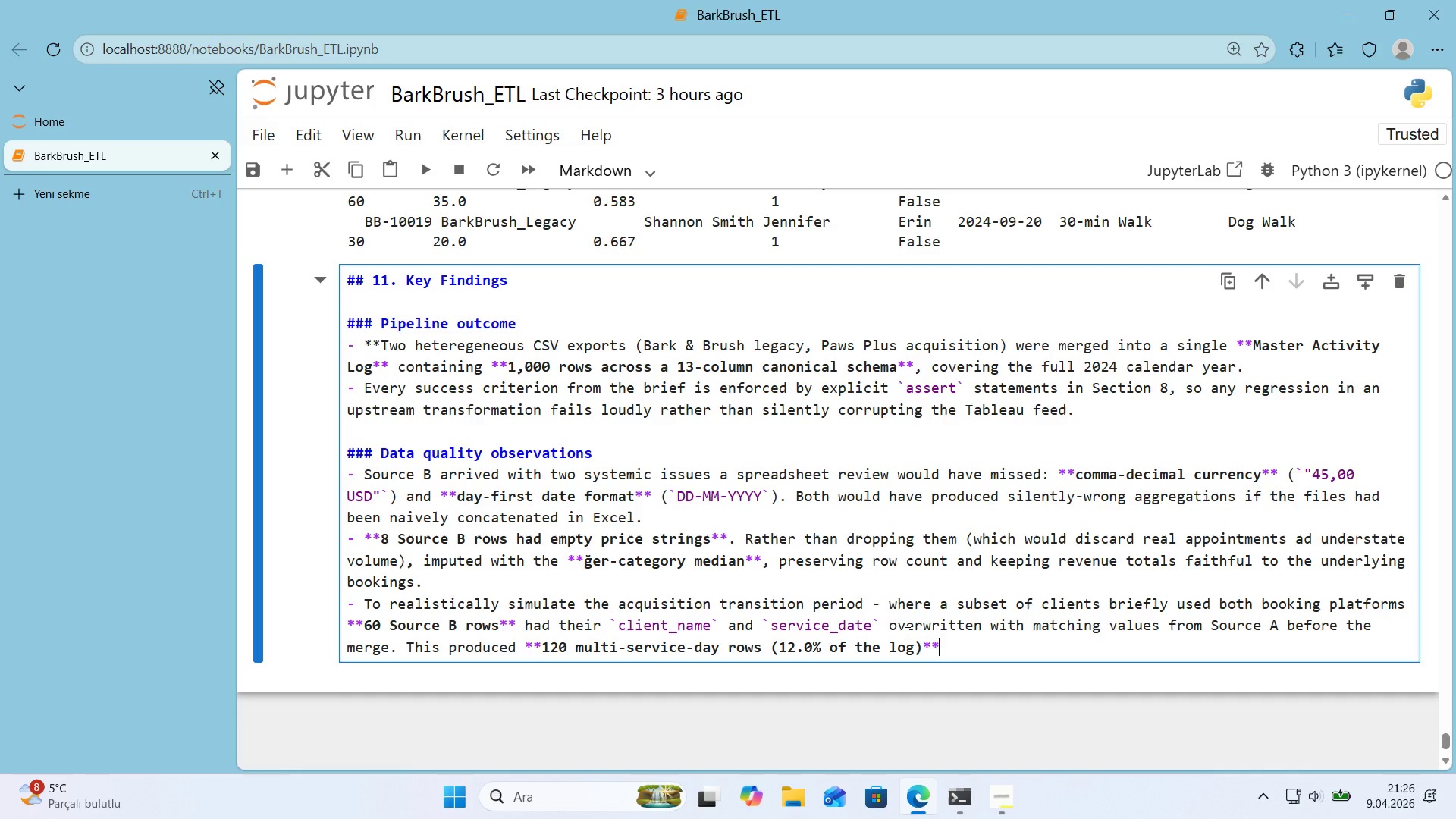 
key(Comma)
 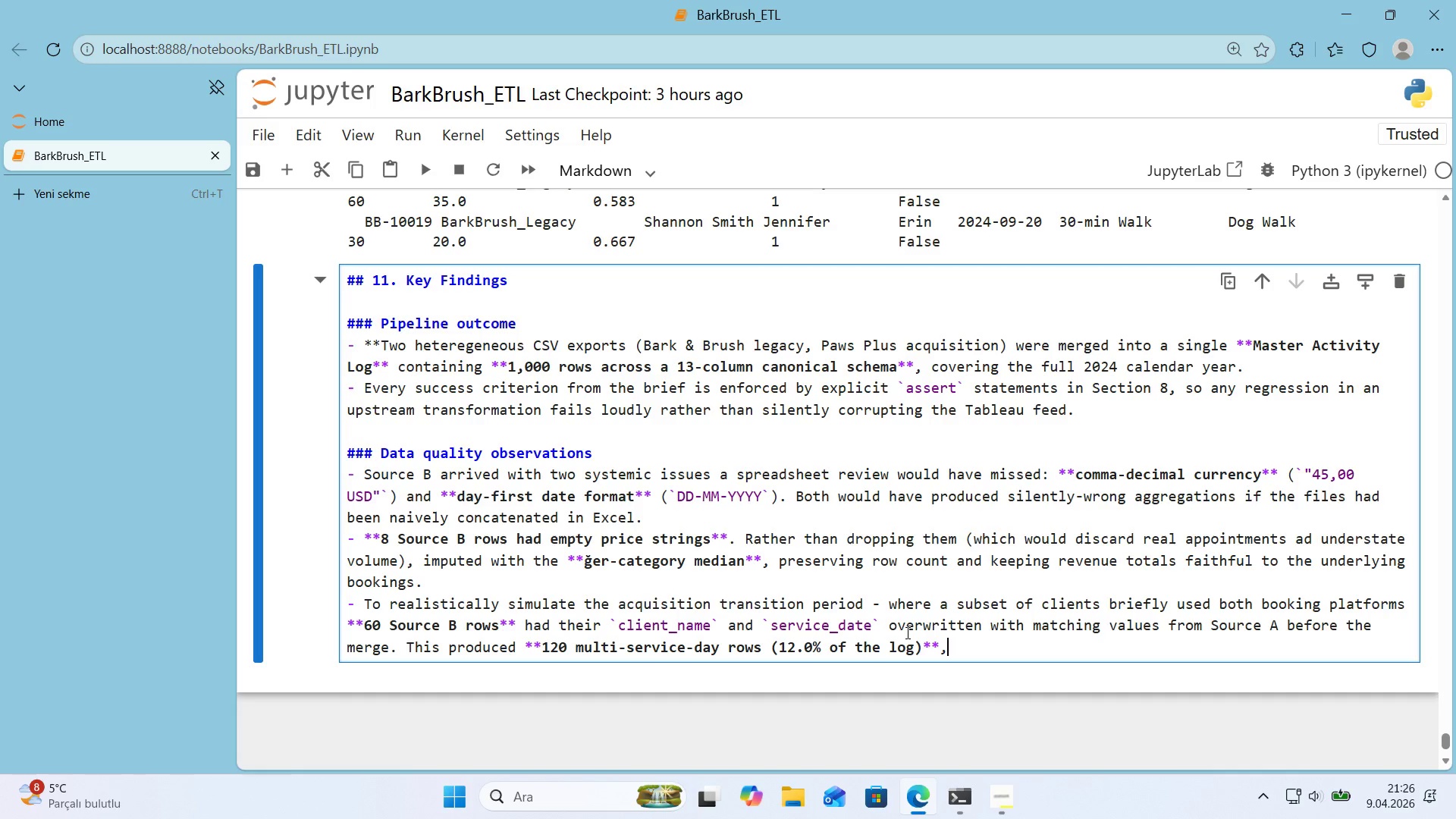 
key(Space)
 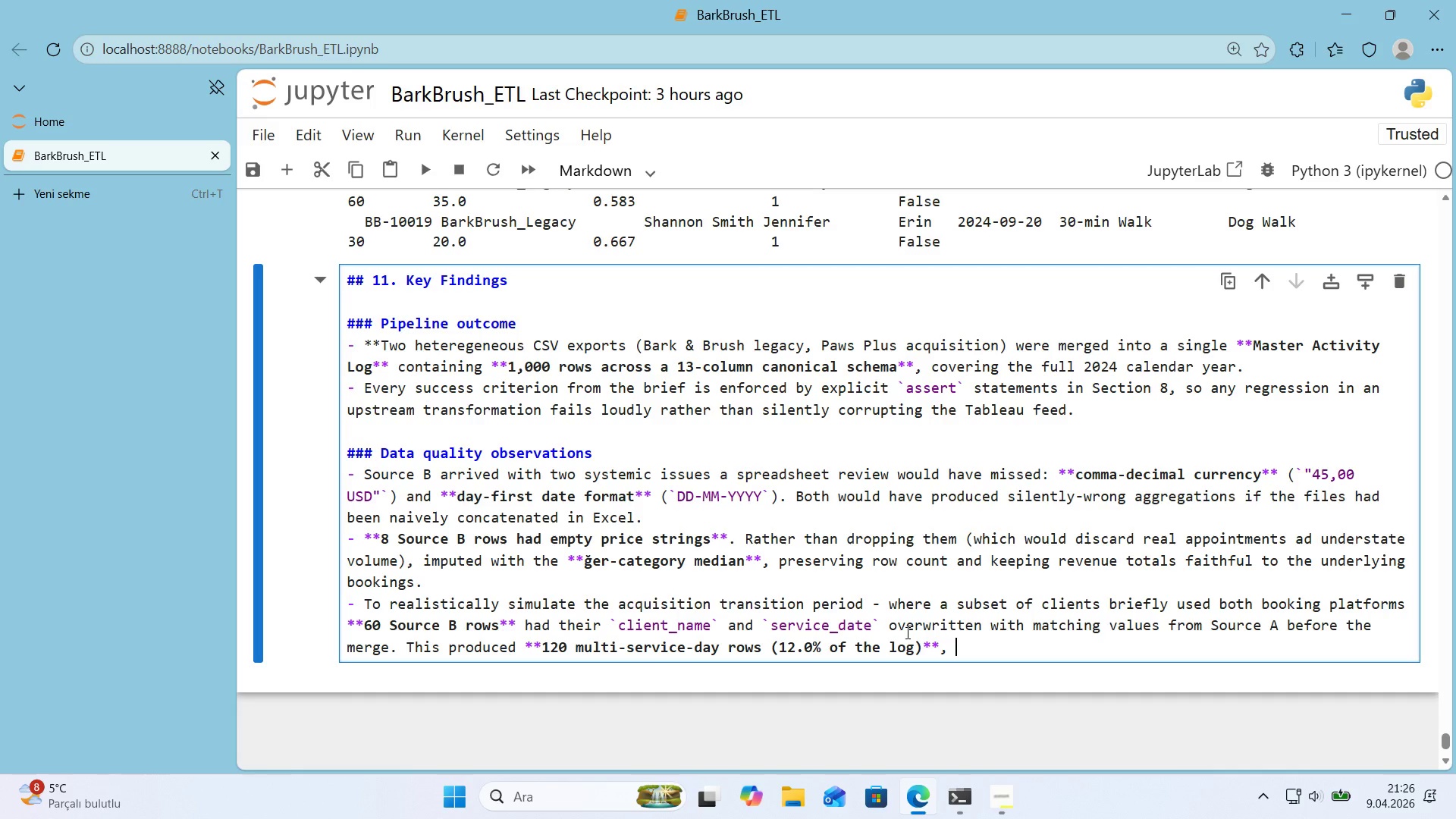 
type(wh'ch 's exactly the segment Tableau ddas)
key(Backspace)
key(Backspace)
key(Backspace)
type(ashboards should focus on.)
 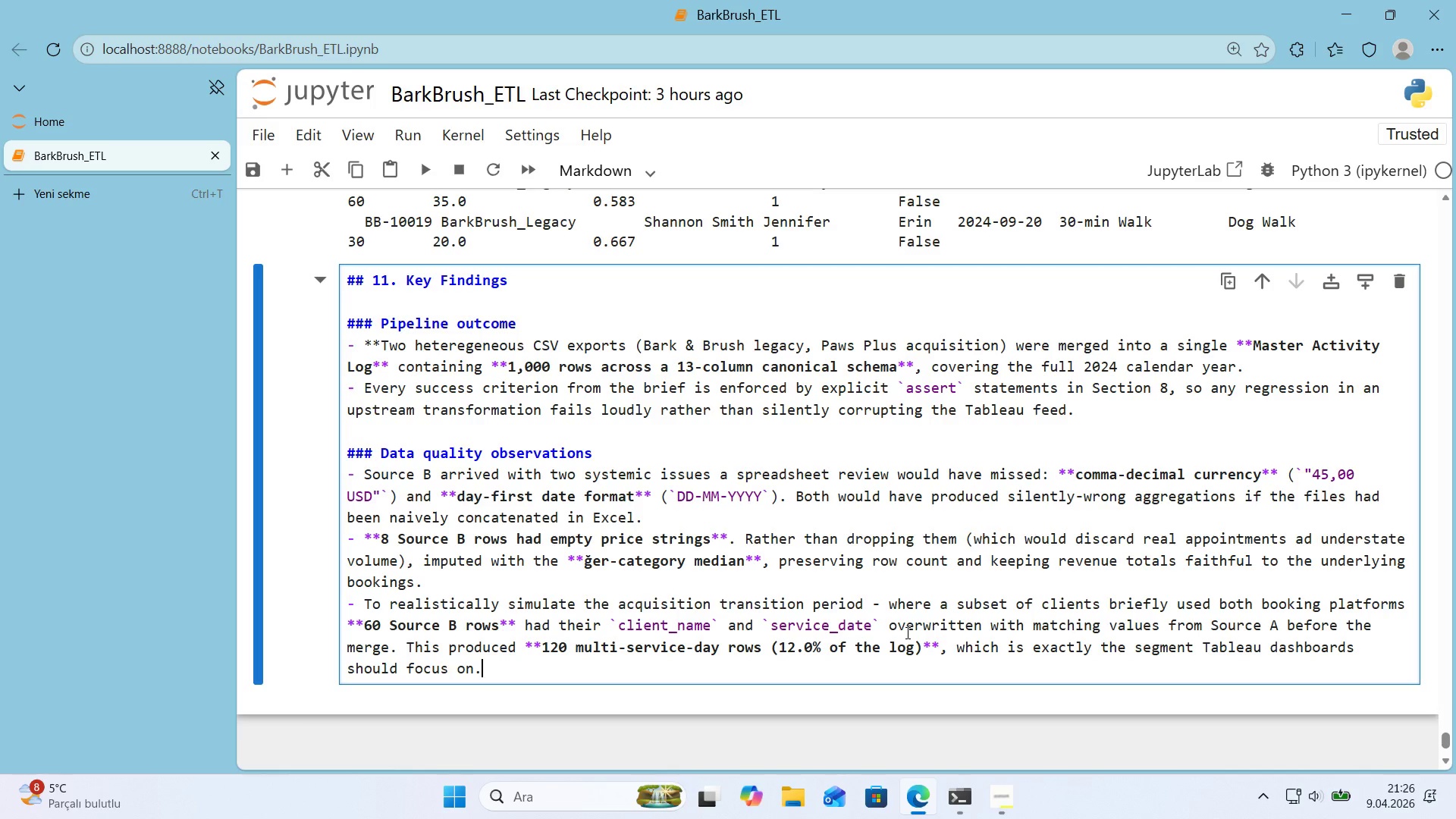 
key(Enter)
 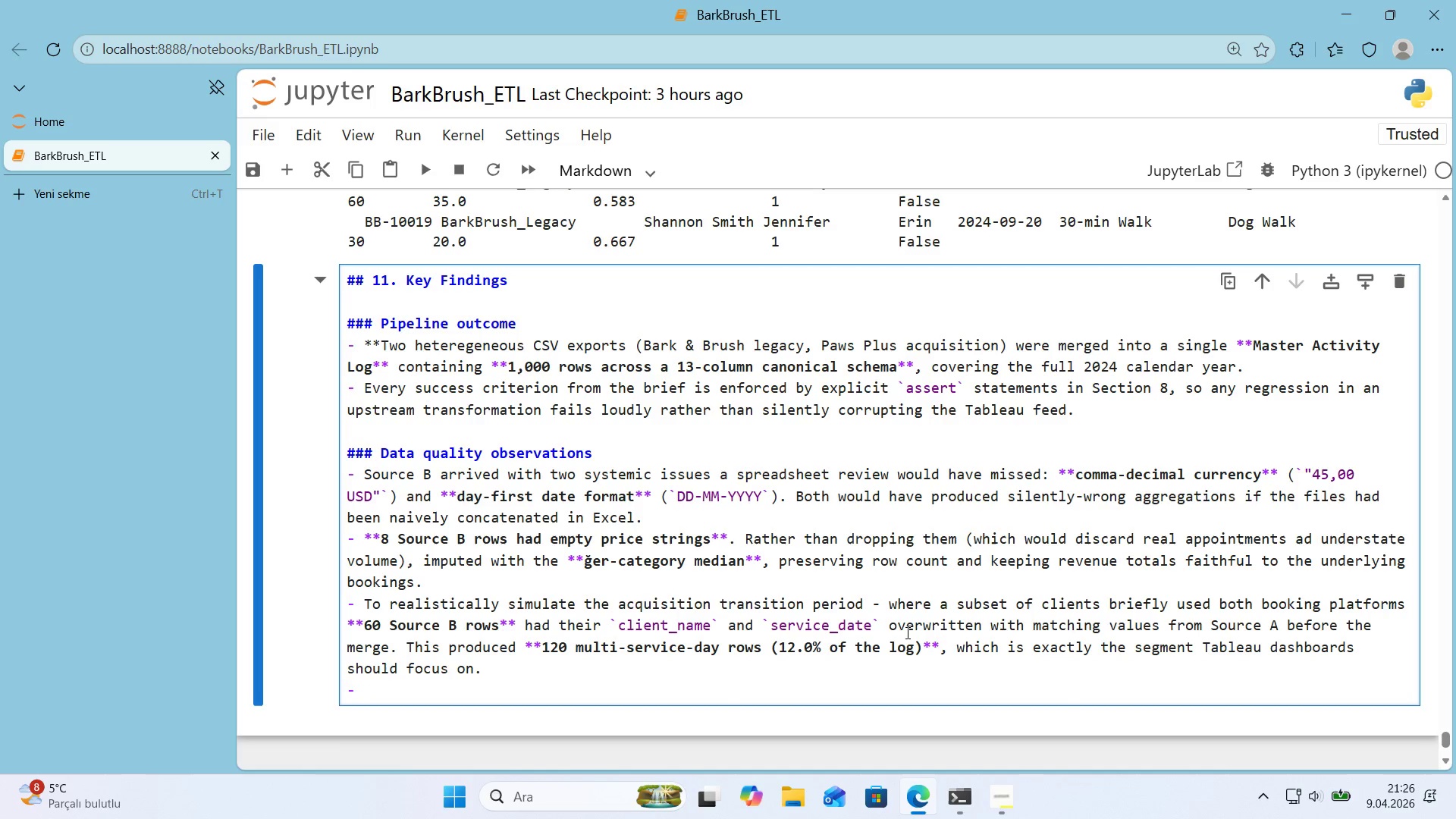 
key(Enter)
 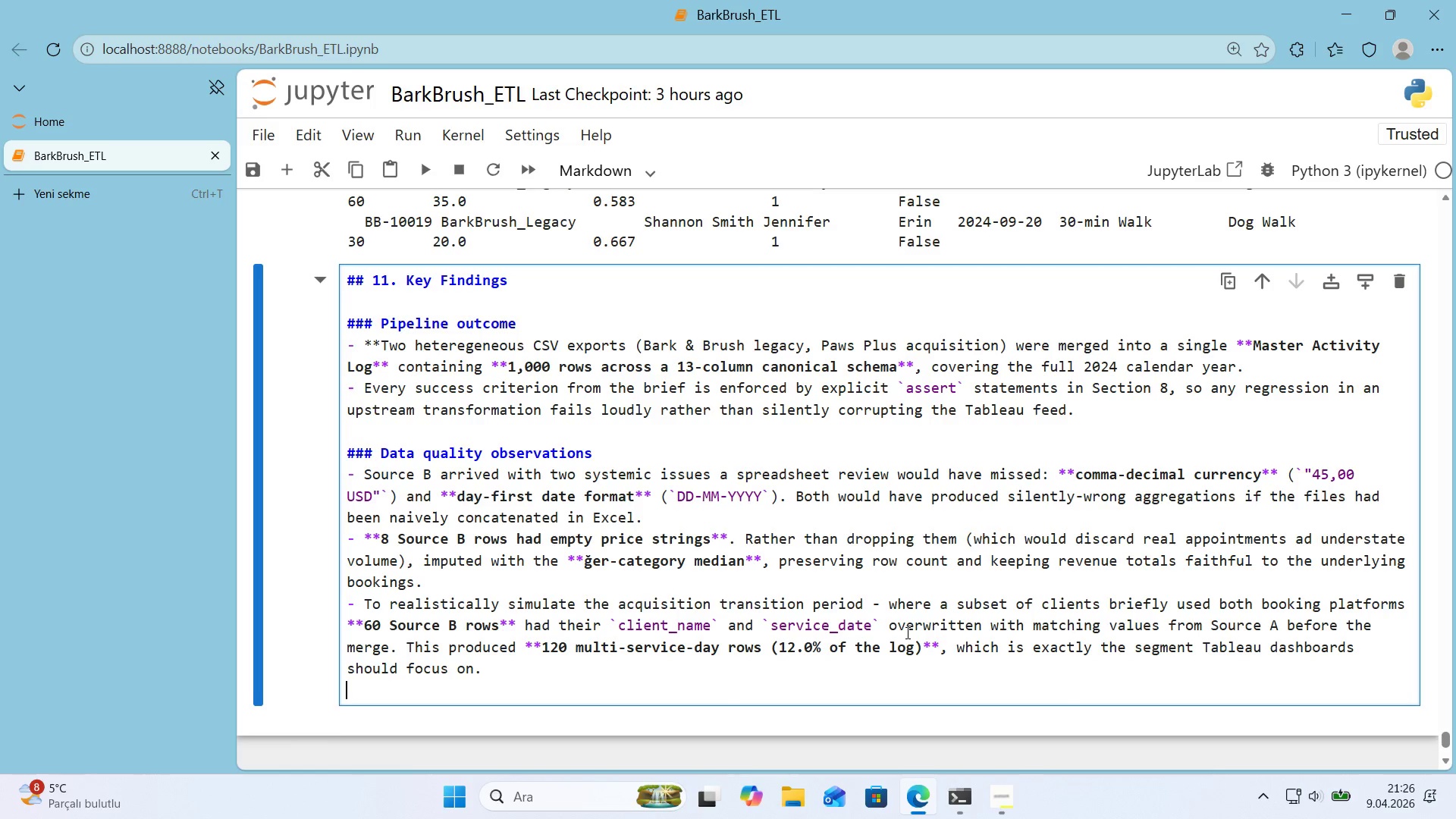 
key(Enter)
 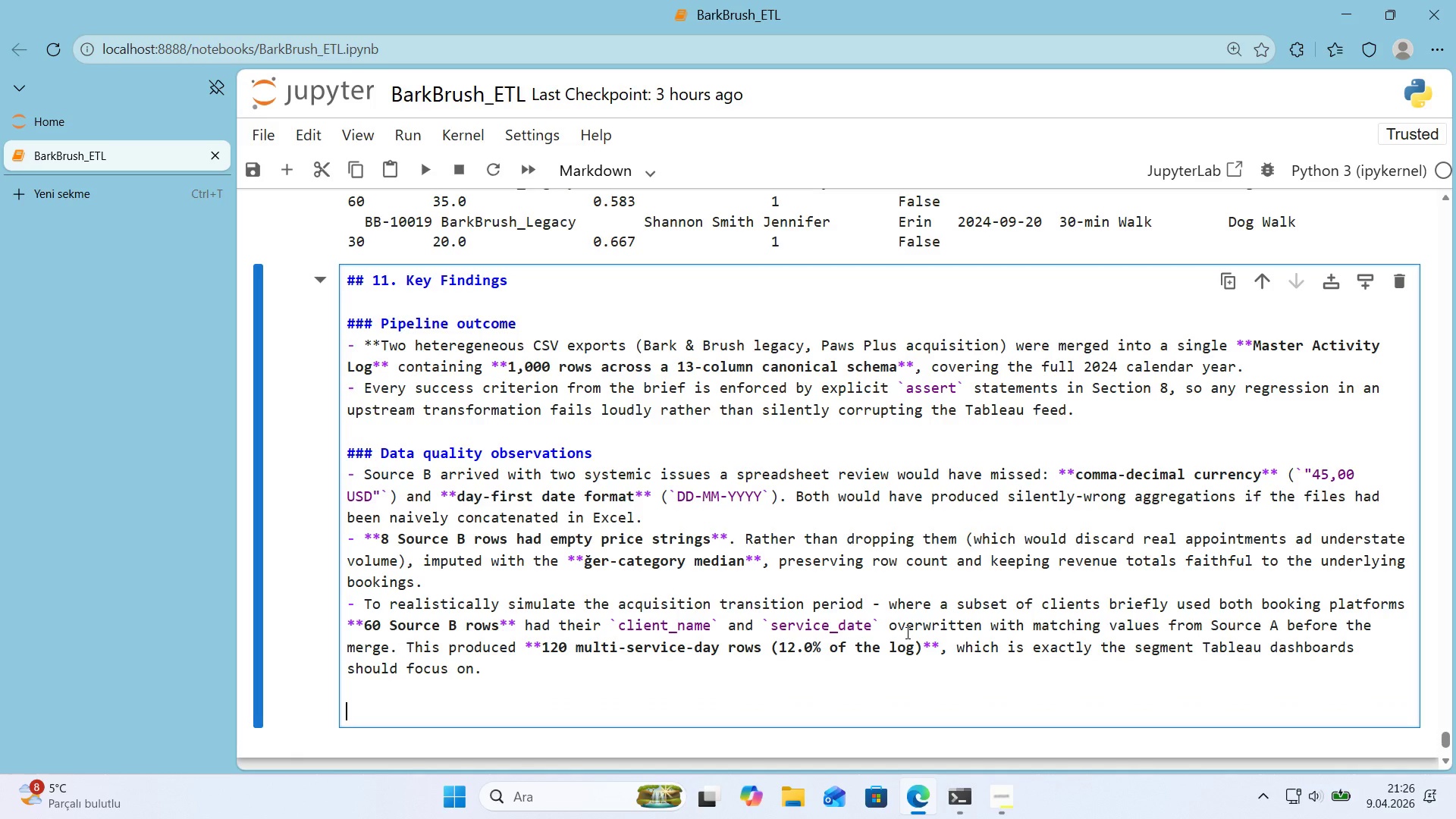 
key(Alt+Control+3)
 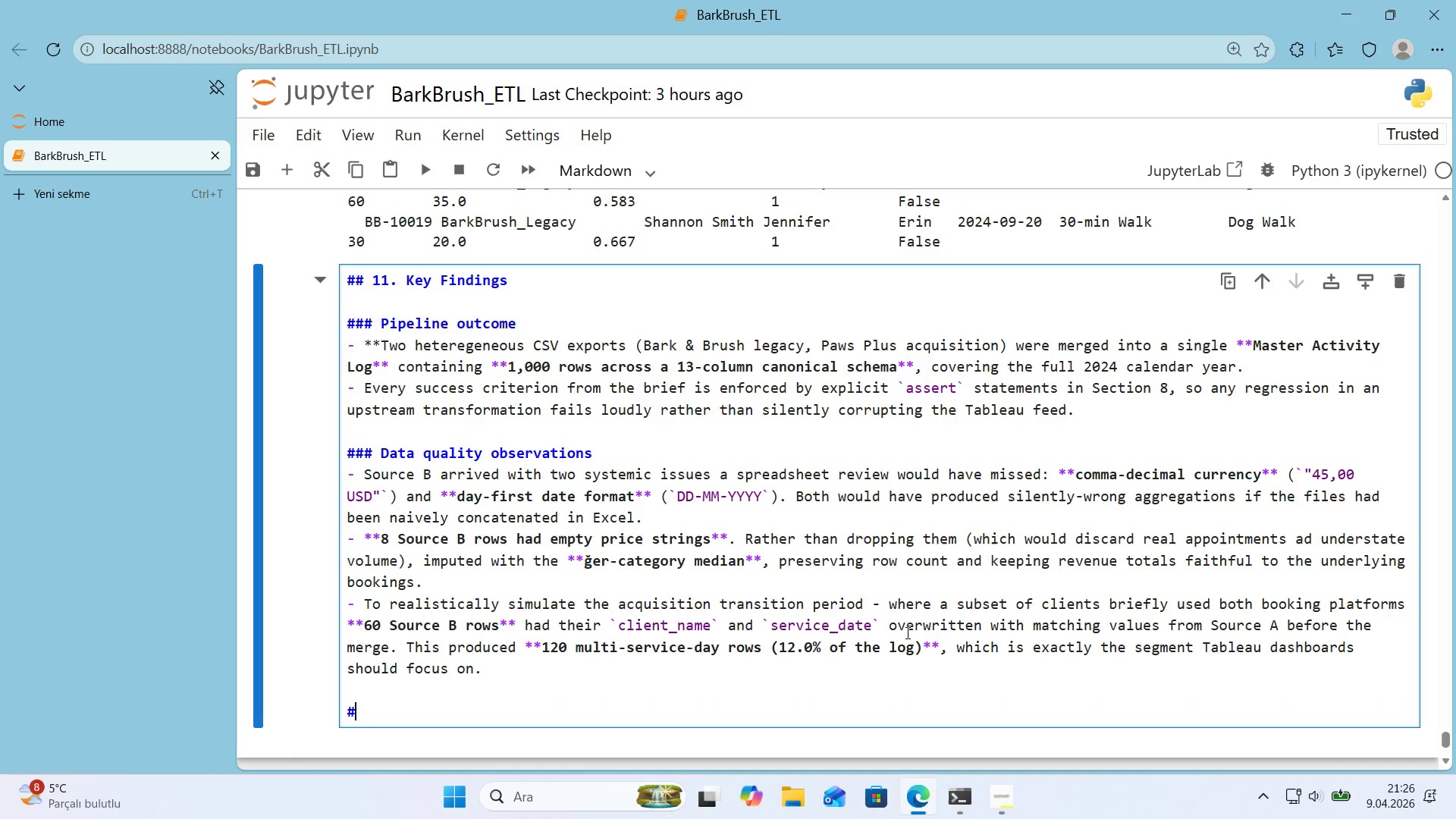 
key(Alt+Control+3)
 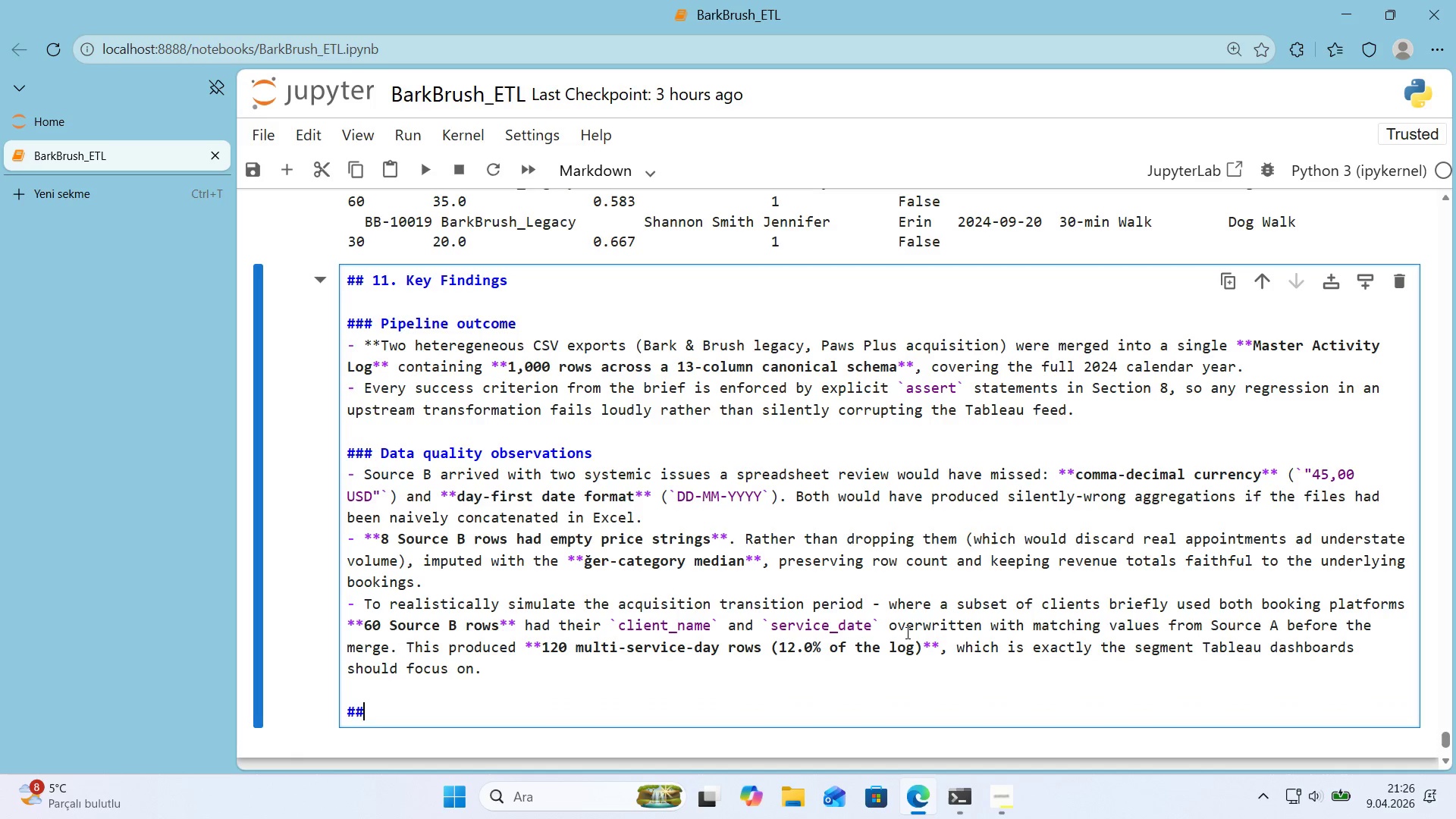 
key(Alt+Control+3)
 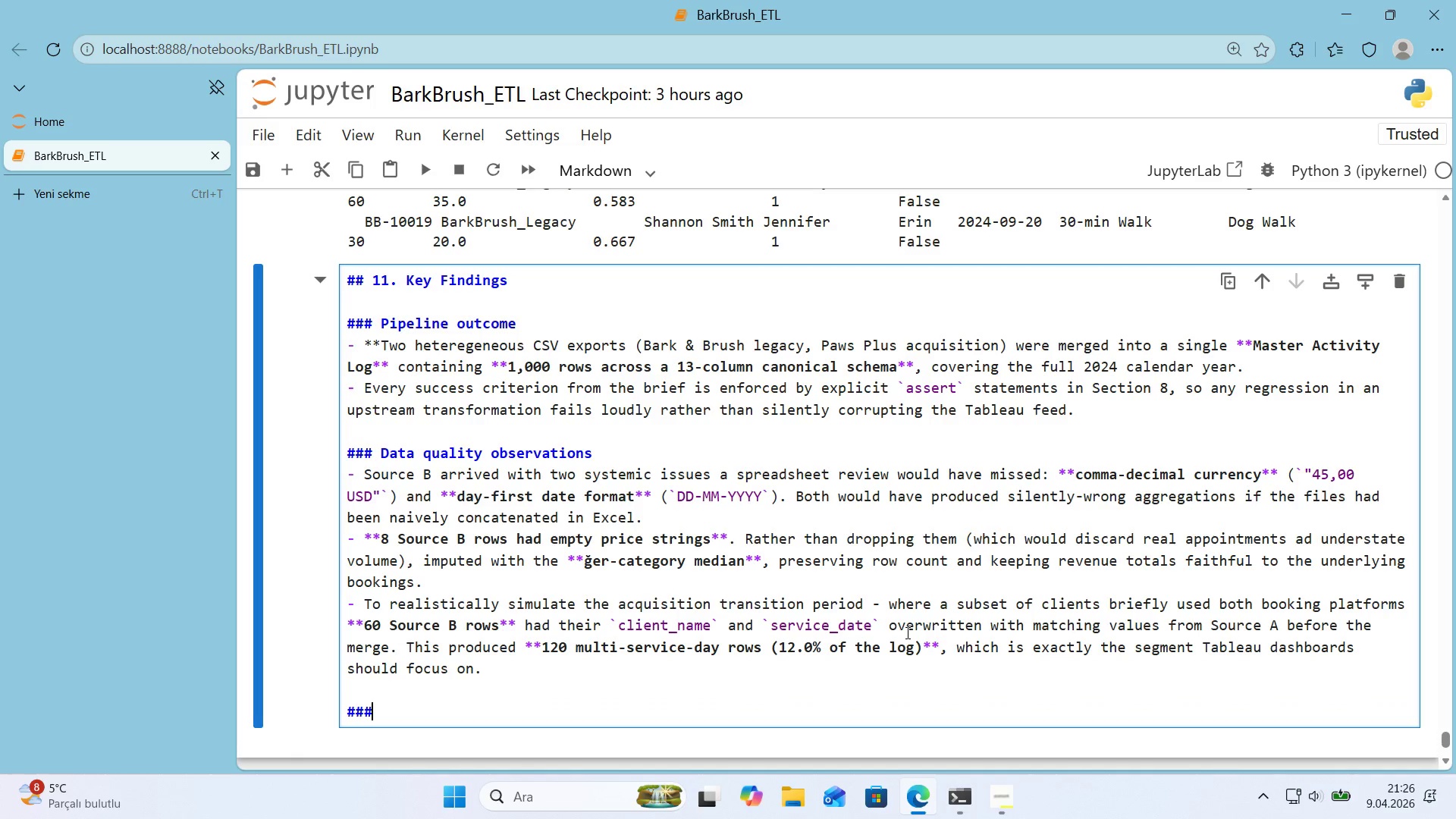 
type( Bus'ness-fac'ng s'gnals for the a)
key(Backspace)
type(Data Analyst)
 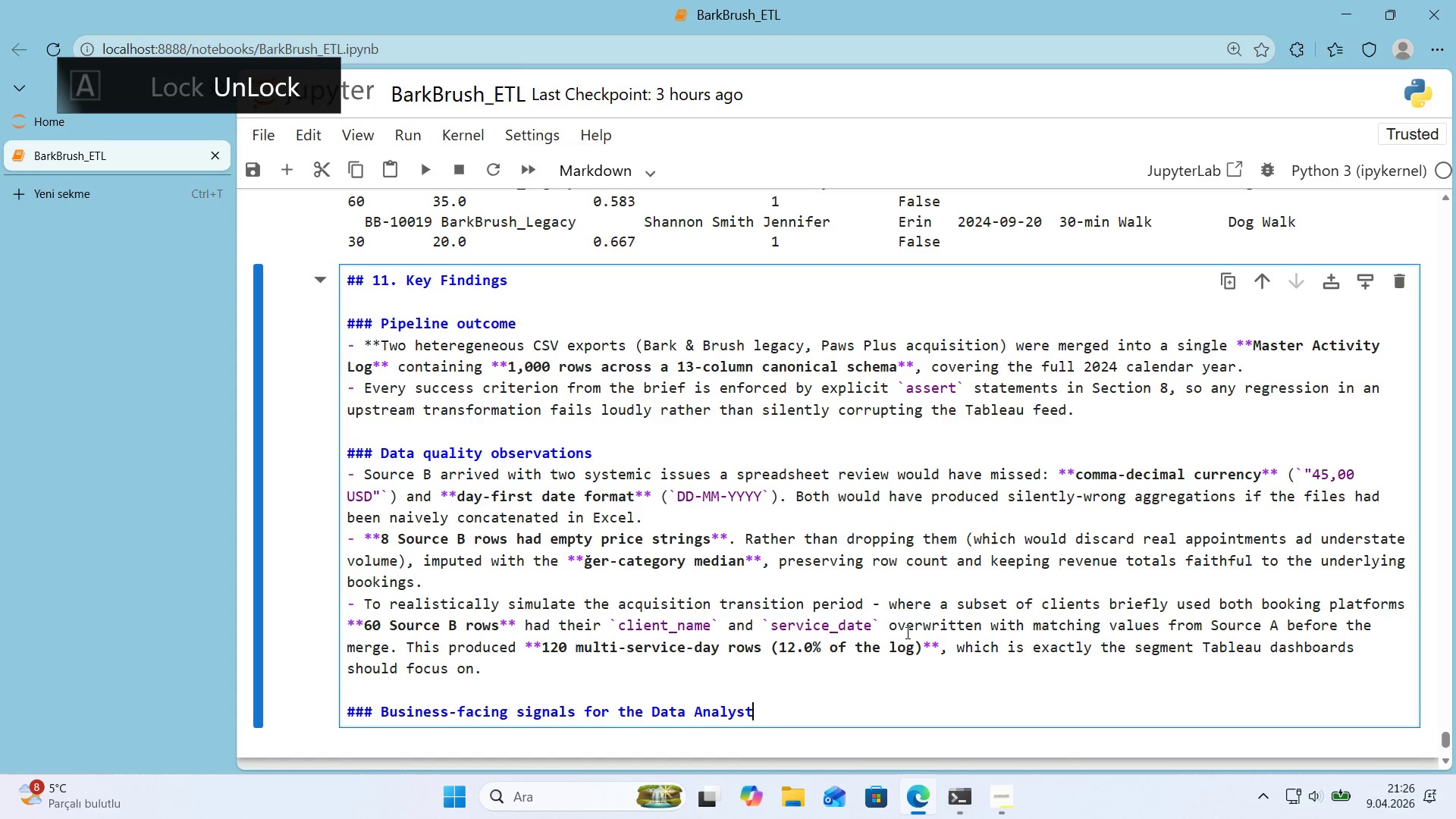 
key(Enter)
 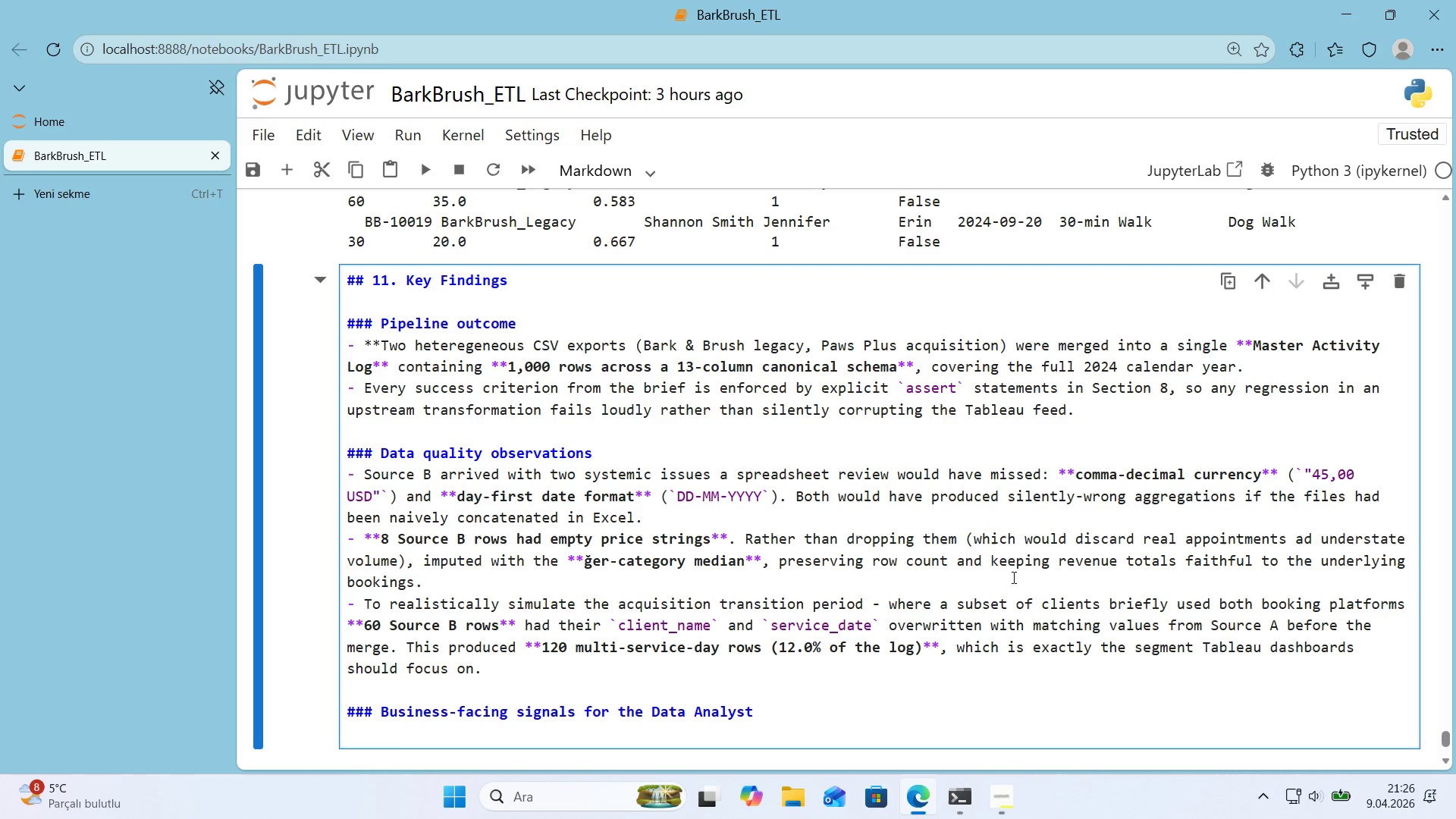 
scroll: coordinate [1131, 551], scroll_direction: down, amount: 1.0
 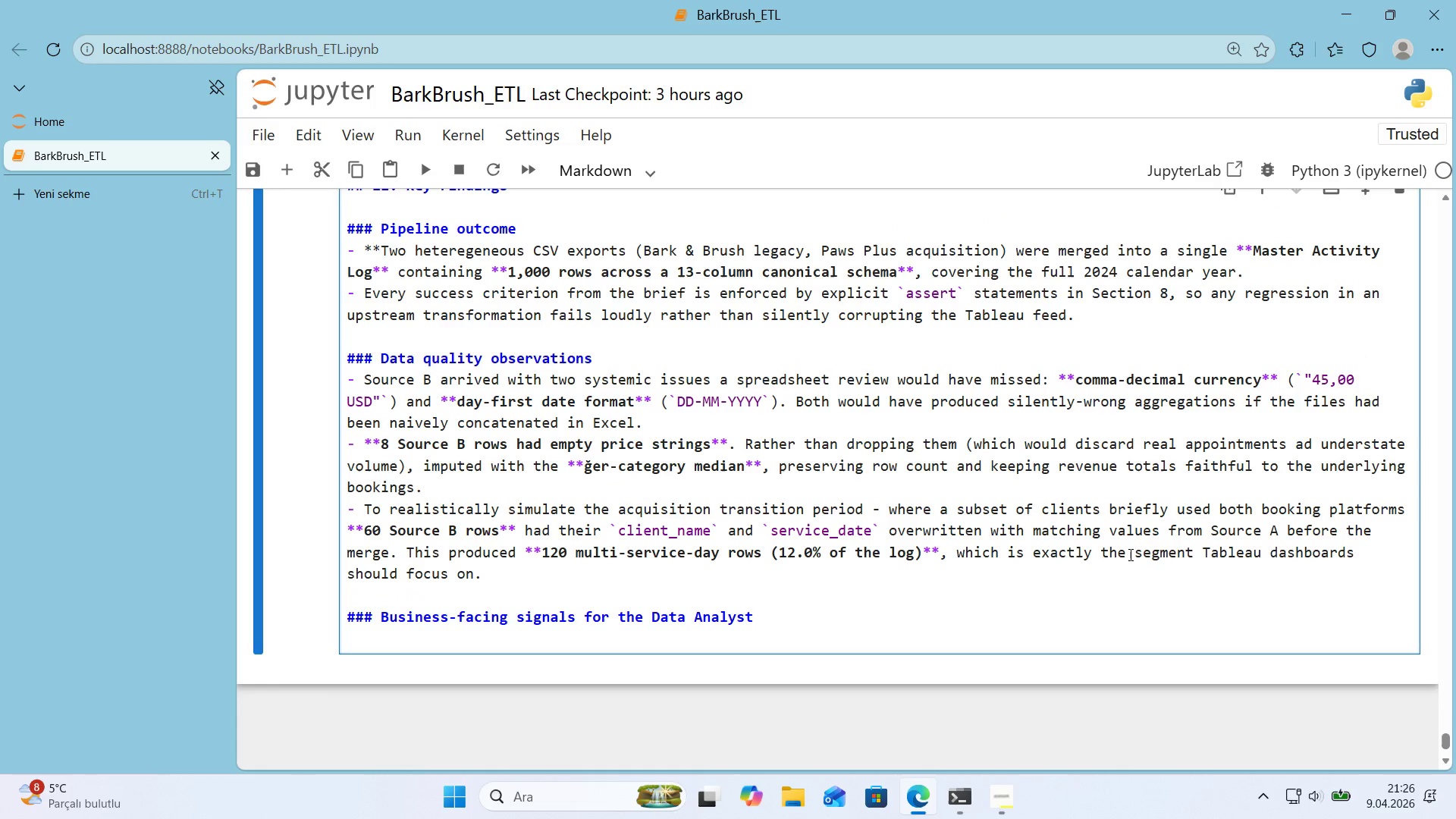 
type(- **Groom'ng dom'nates revenue** at **USD 27,137 across 514 appo'ntments** *()
 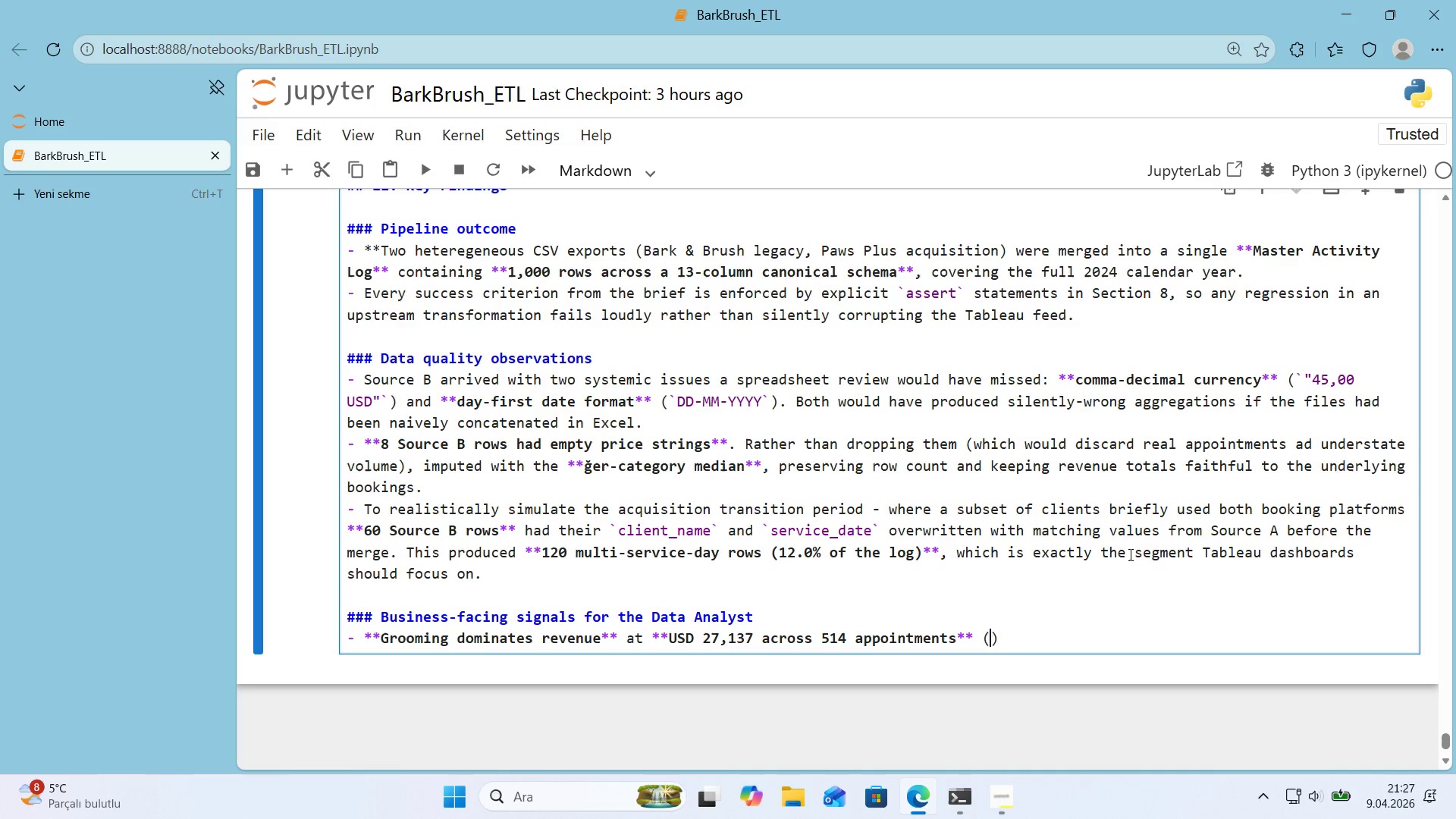 
 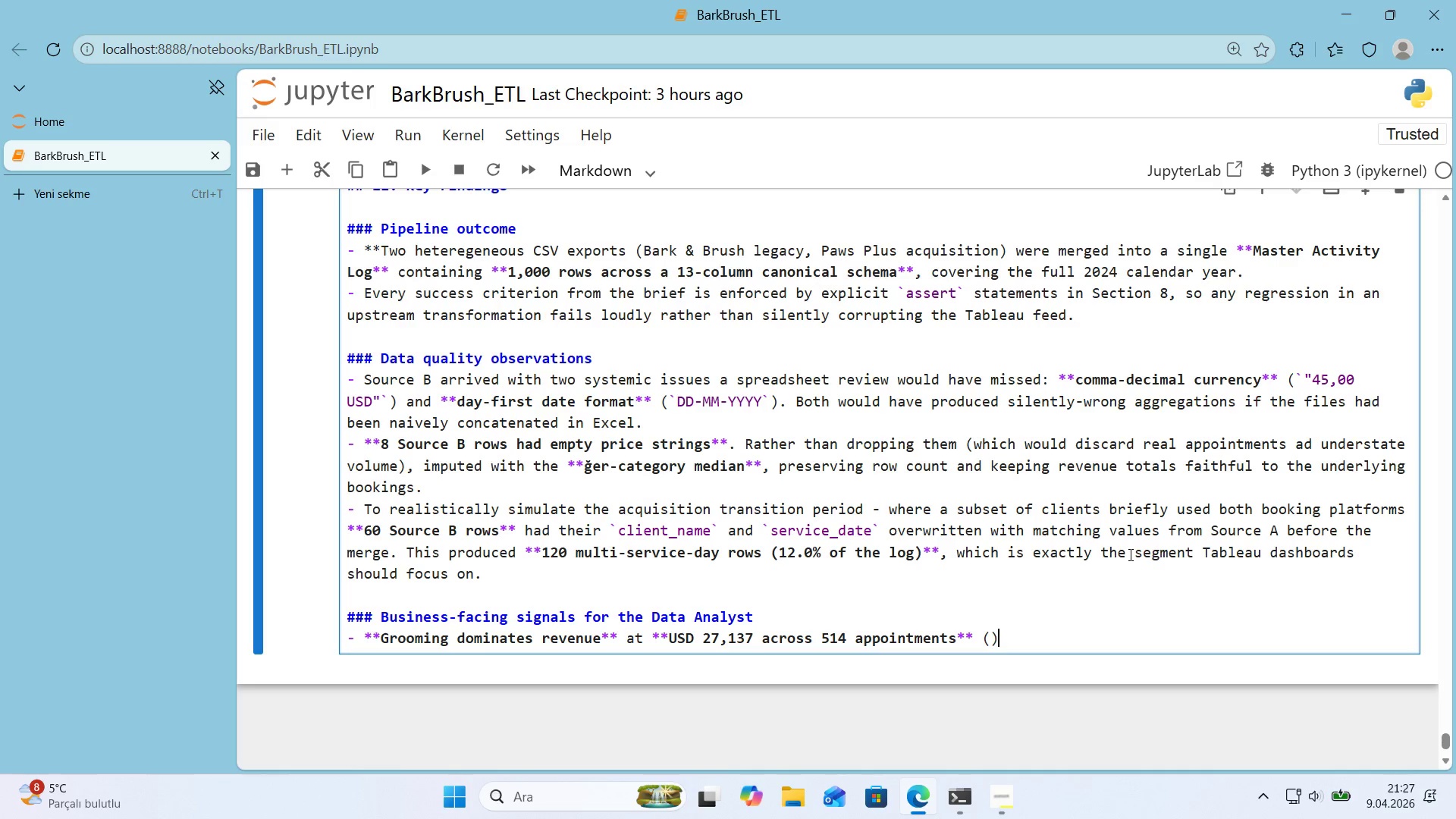 
key(ArrowLeft)
 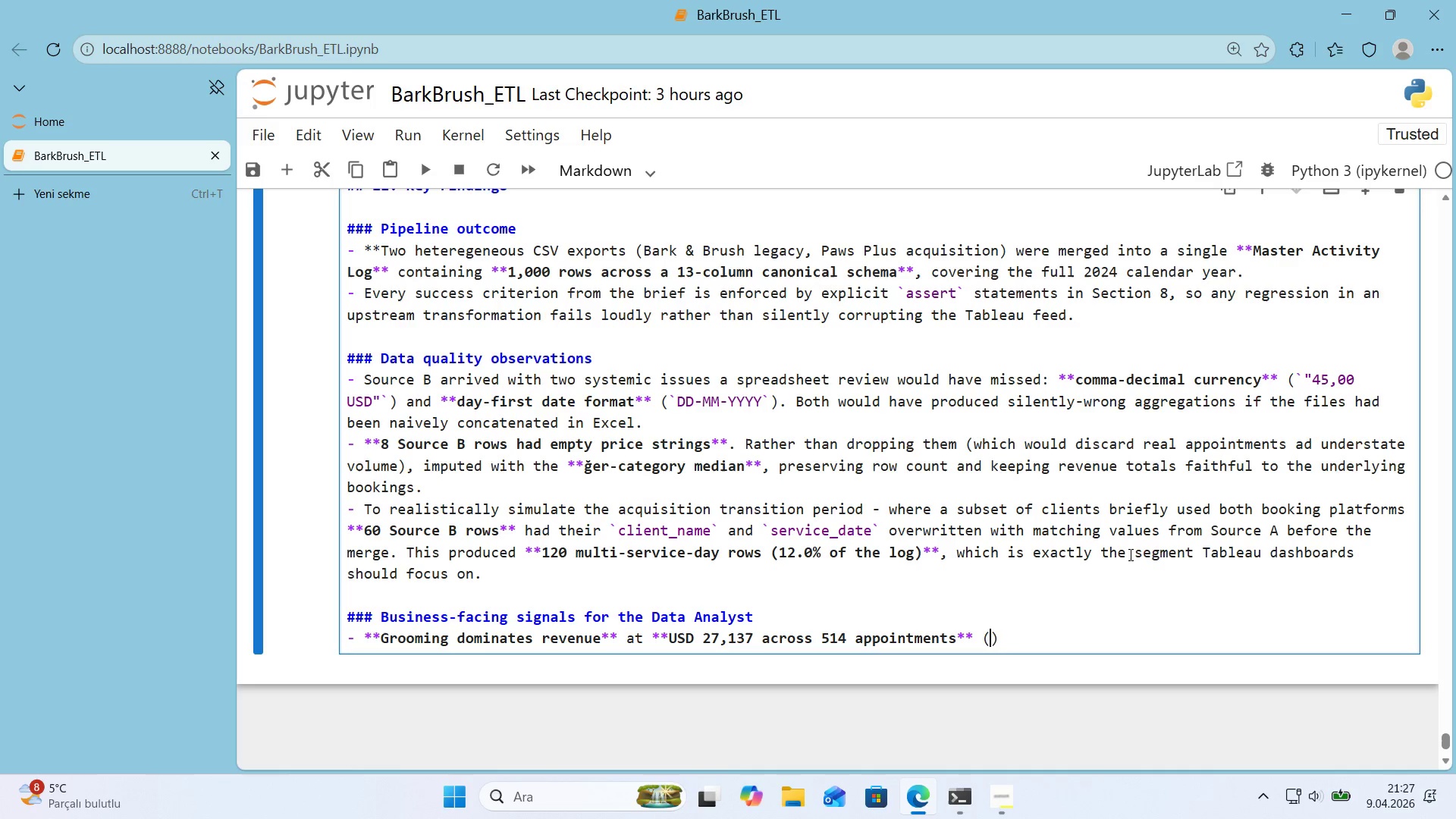 
type(roughly 65% of total revenue)
 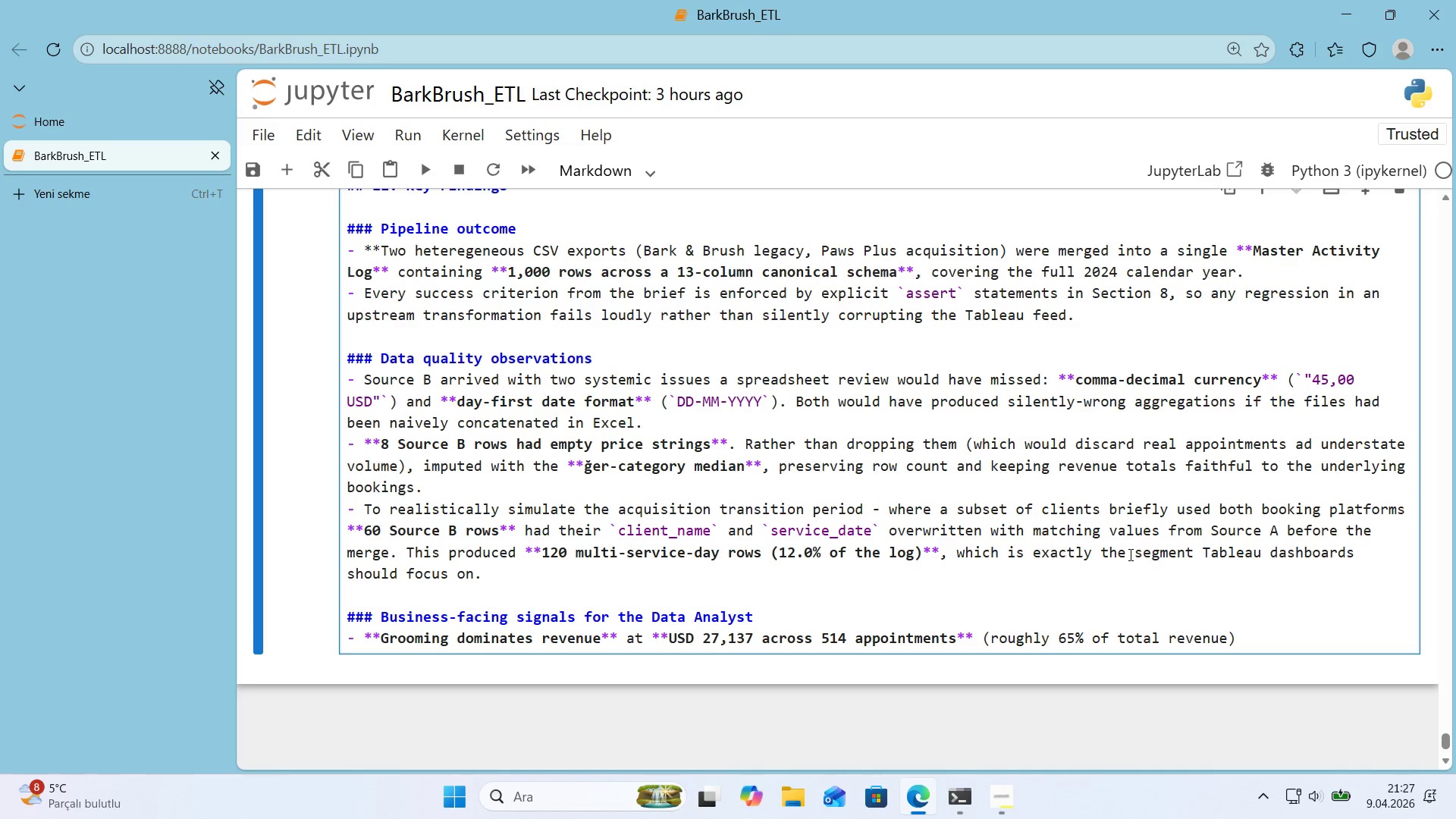 
key(ArrowRight)
 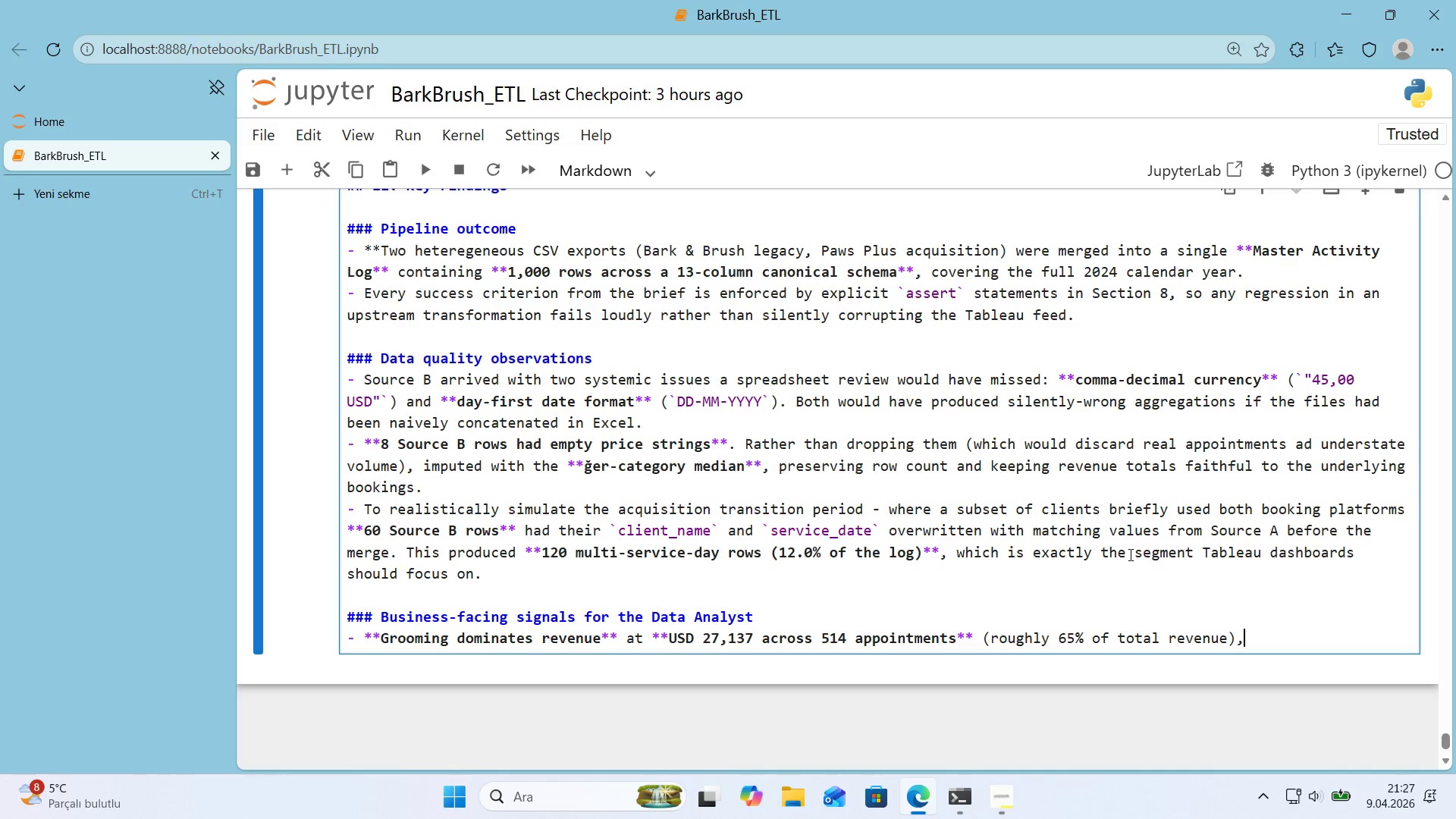 
type(, conf'rm'ng that groom'ng rema'ns the f'an)
key(Backspace)
key(Backspace)
type(nanc'al )
 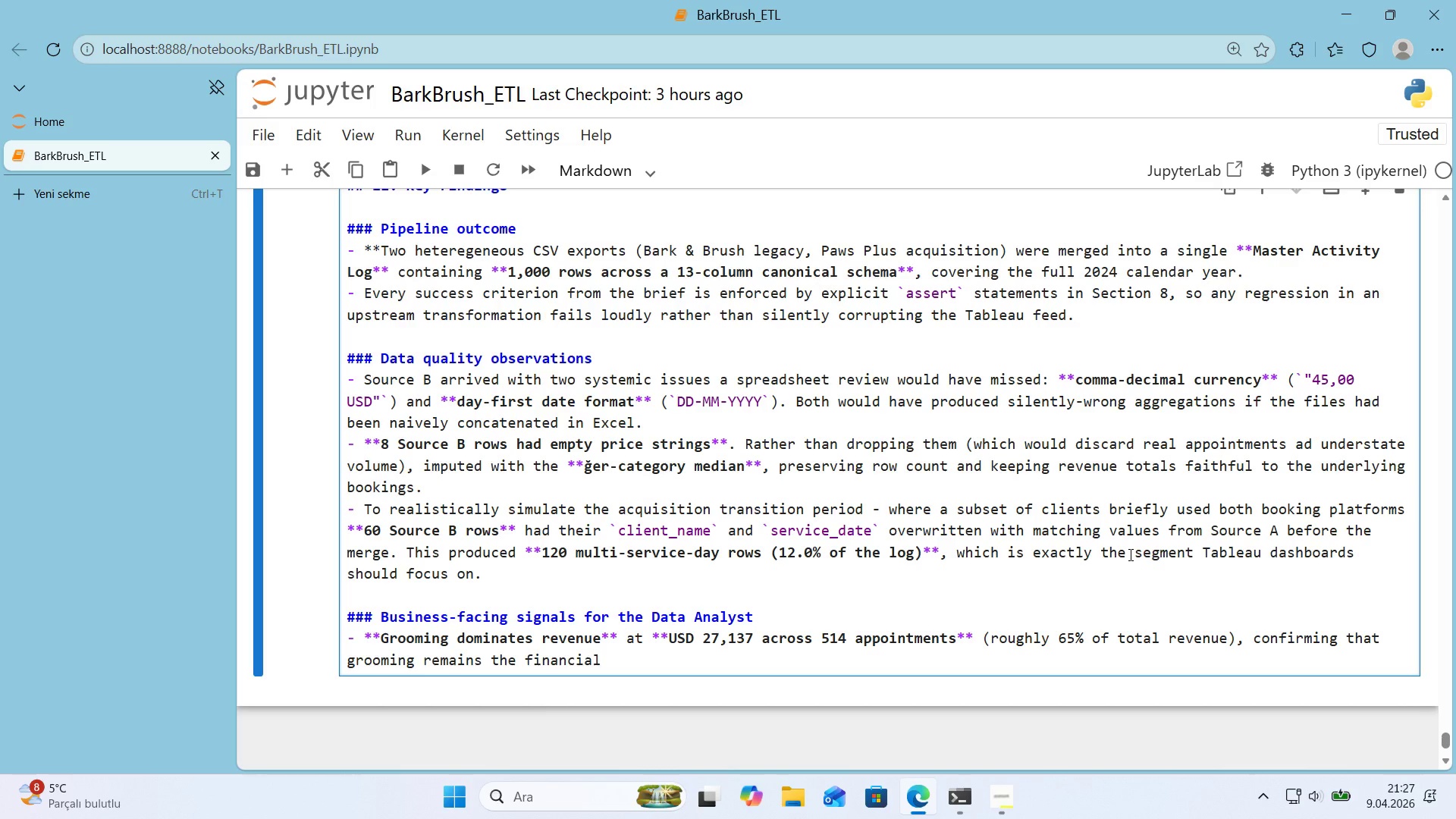 
type(backbone of the comb'ned bus'ness post-acqu's't'on.)
 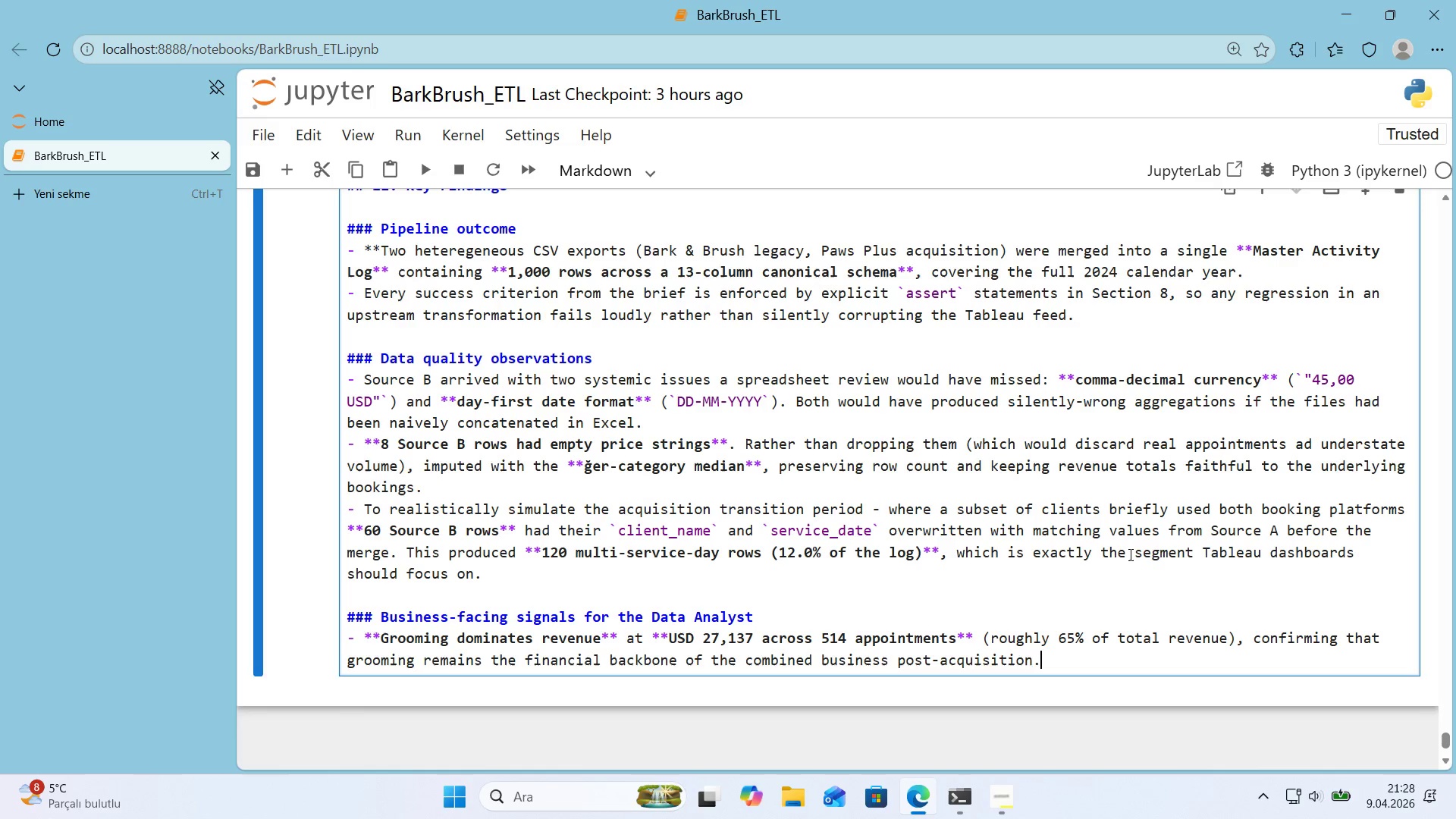 
key(Enter)
 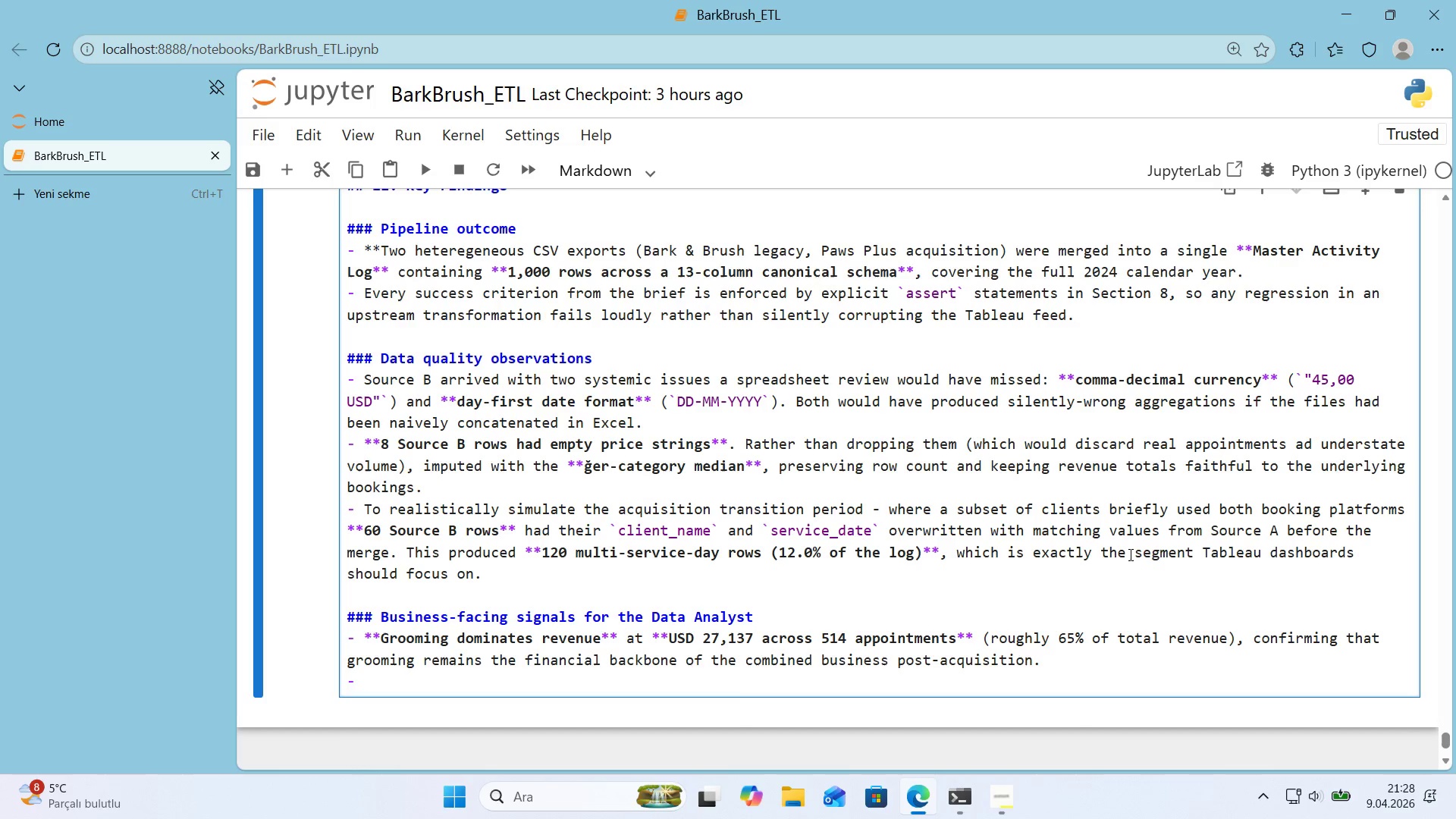 
type(**Dog Walks are the h'ghest-volume serv'ce by far** at **420 appo'ntments & USD 12,980**, but come 'n last on Revenue per m)
key(Backspace)
type(M'nute)
 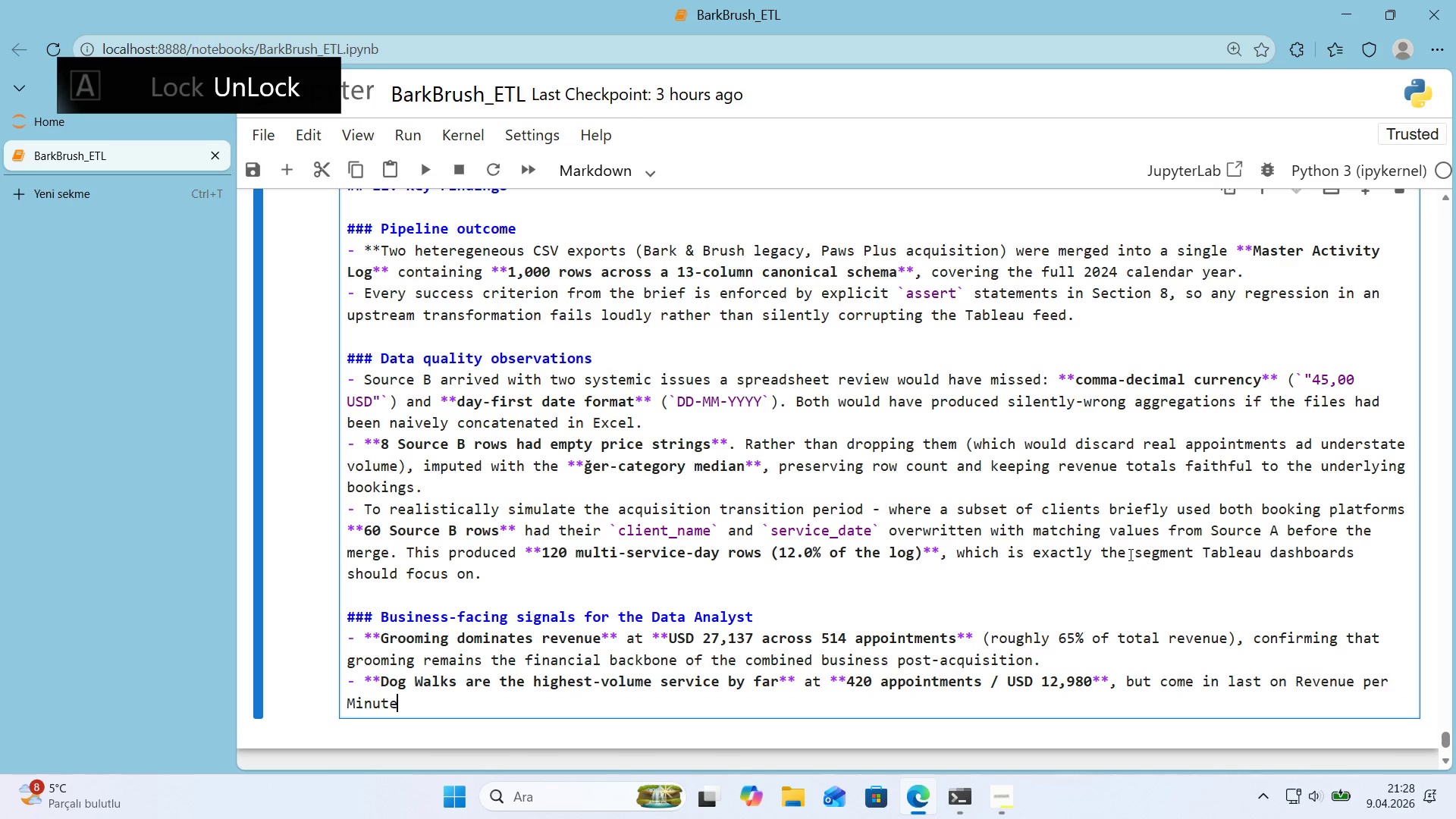 
type( at **0.72 USD&M')
key(Backspace)
key(Backspace)
type(m'n** )
 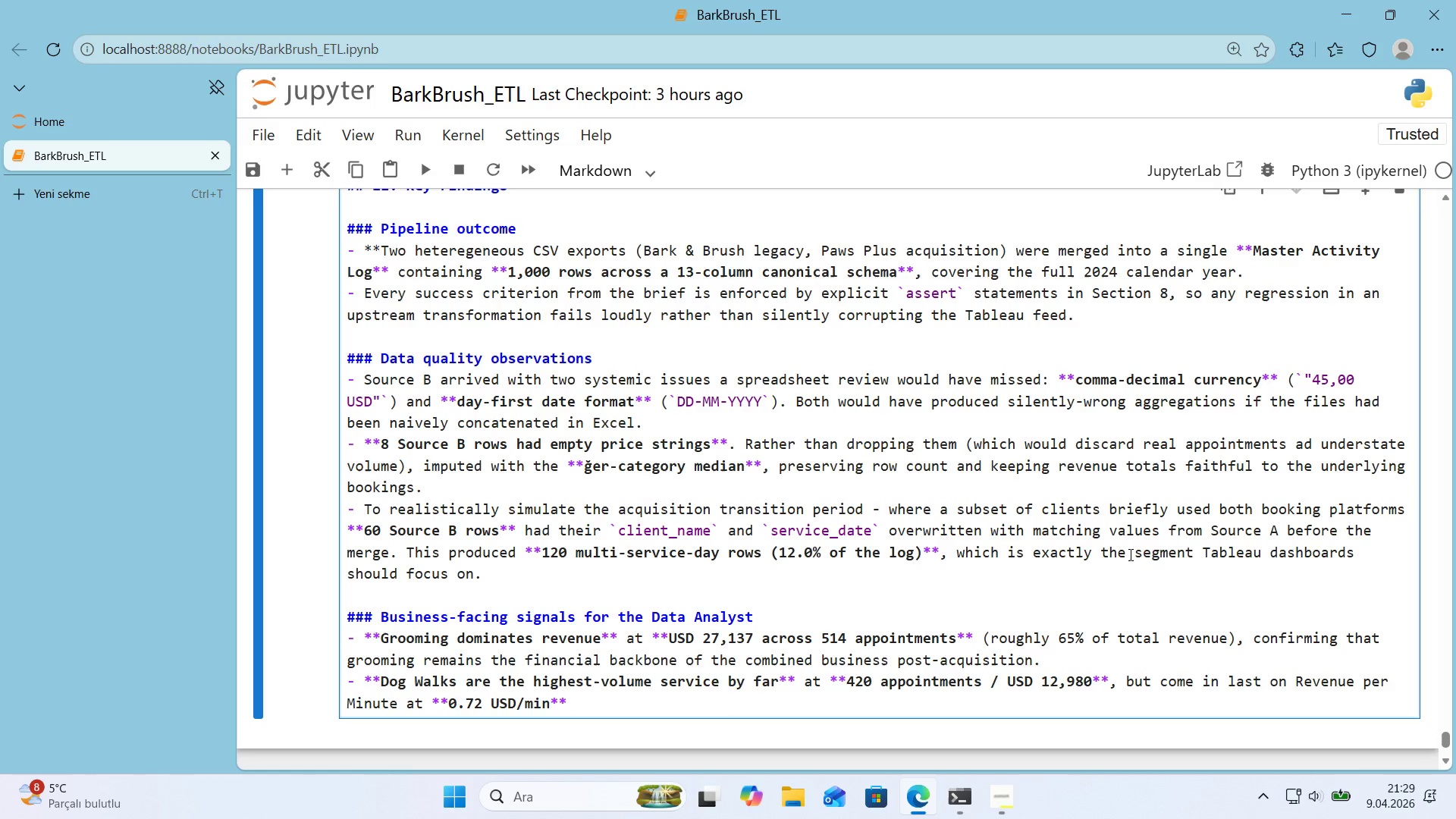 
type(versus Groom'ng at **0.99** and Na'l Care at **1.01** )
key(Backspace)
type(,)
key(Backspace)
type(. a)
key(Backspace)
type(Walks are a volume play, not a marg'n play.)
 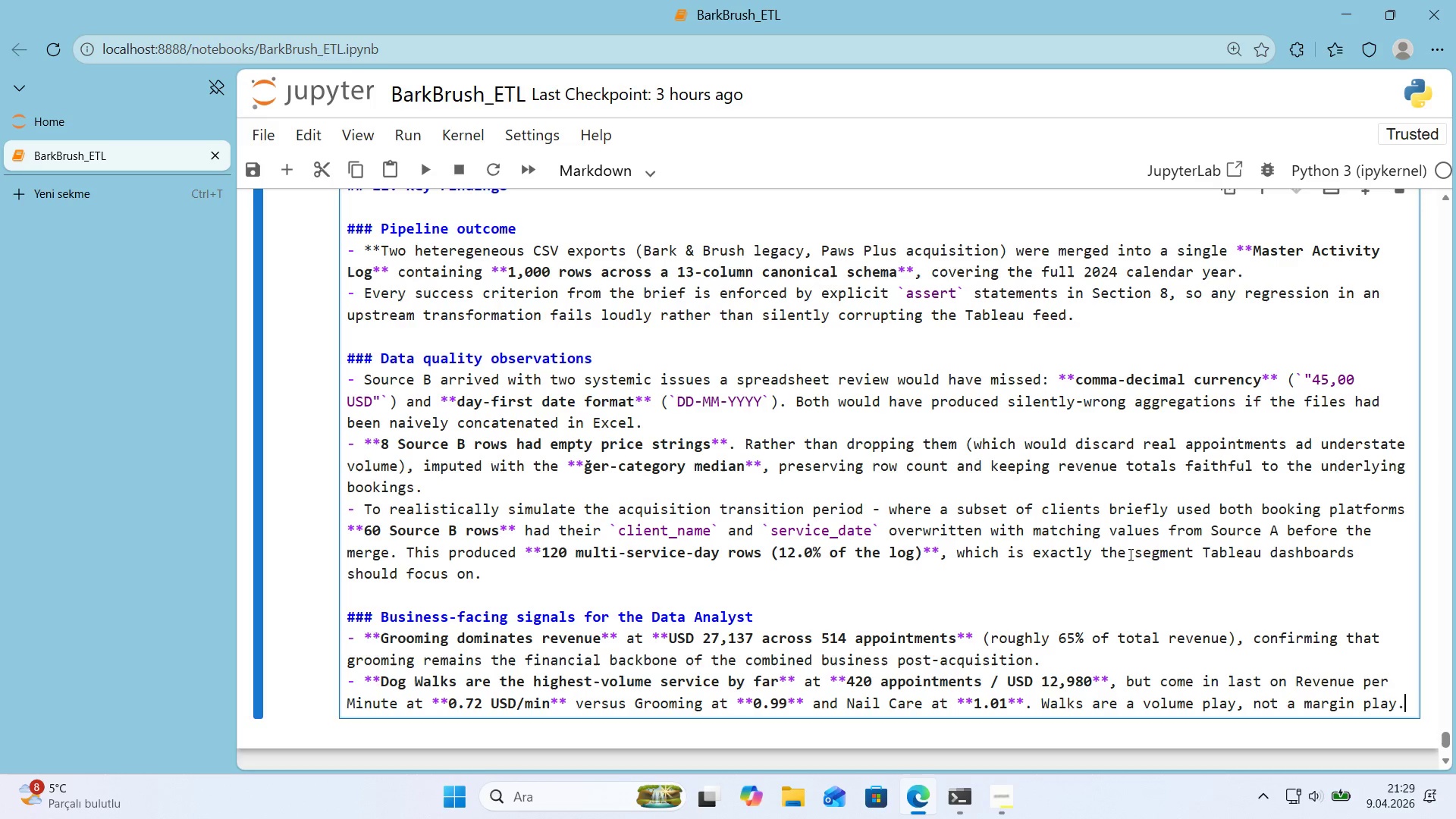 
key(Enter)
 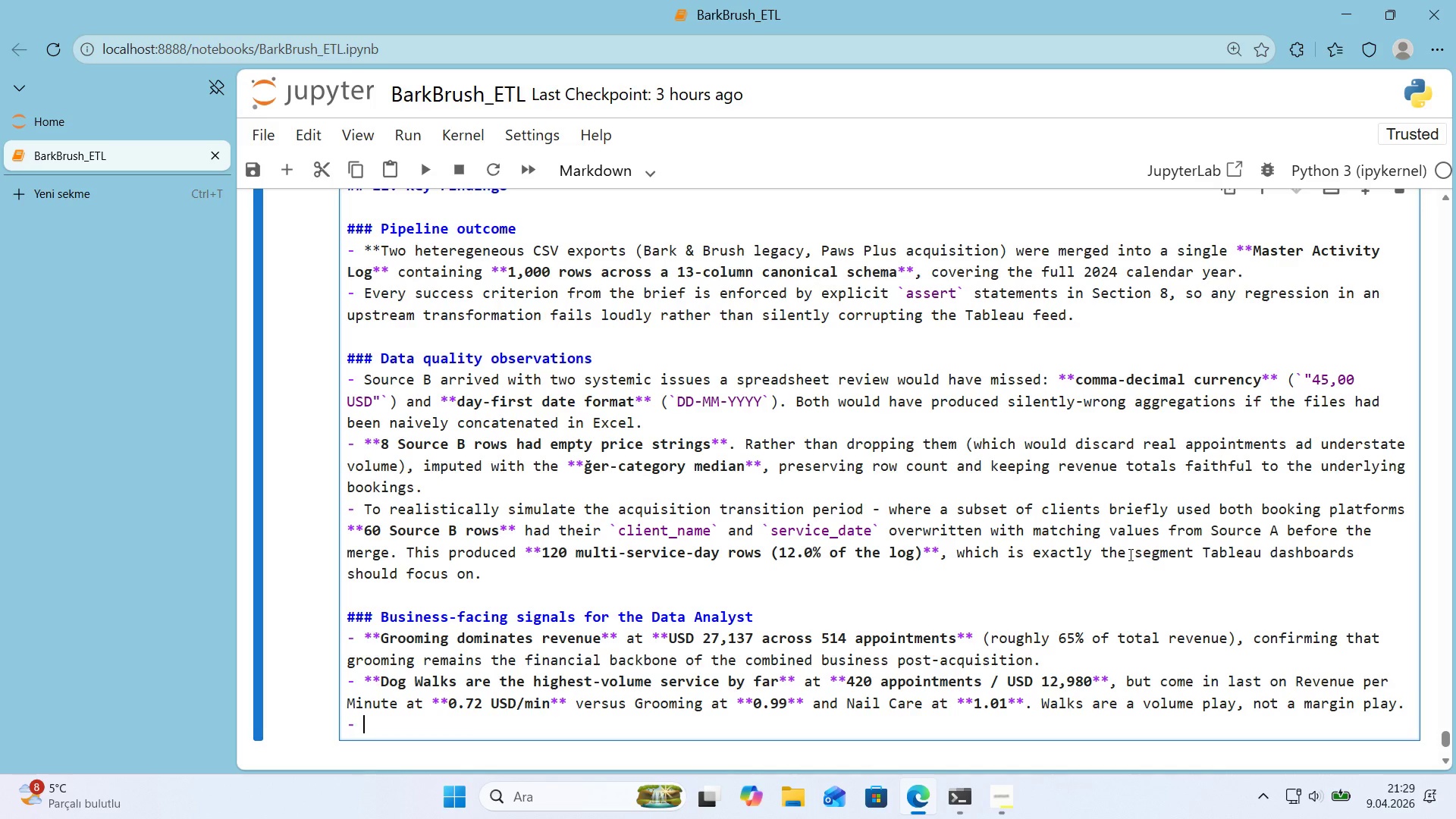 
type(**Na'l Care 's the most prof'table serv'ce per un't of groomer t'me **)
key(Backspace)
key(Backspace)
key(Backspace)
type(** *()
 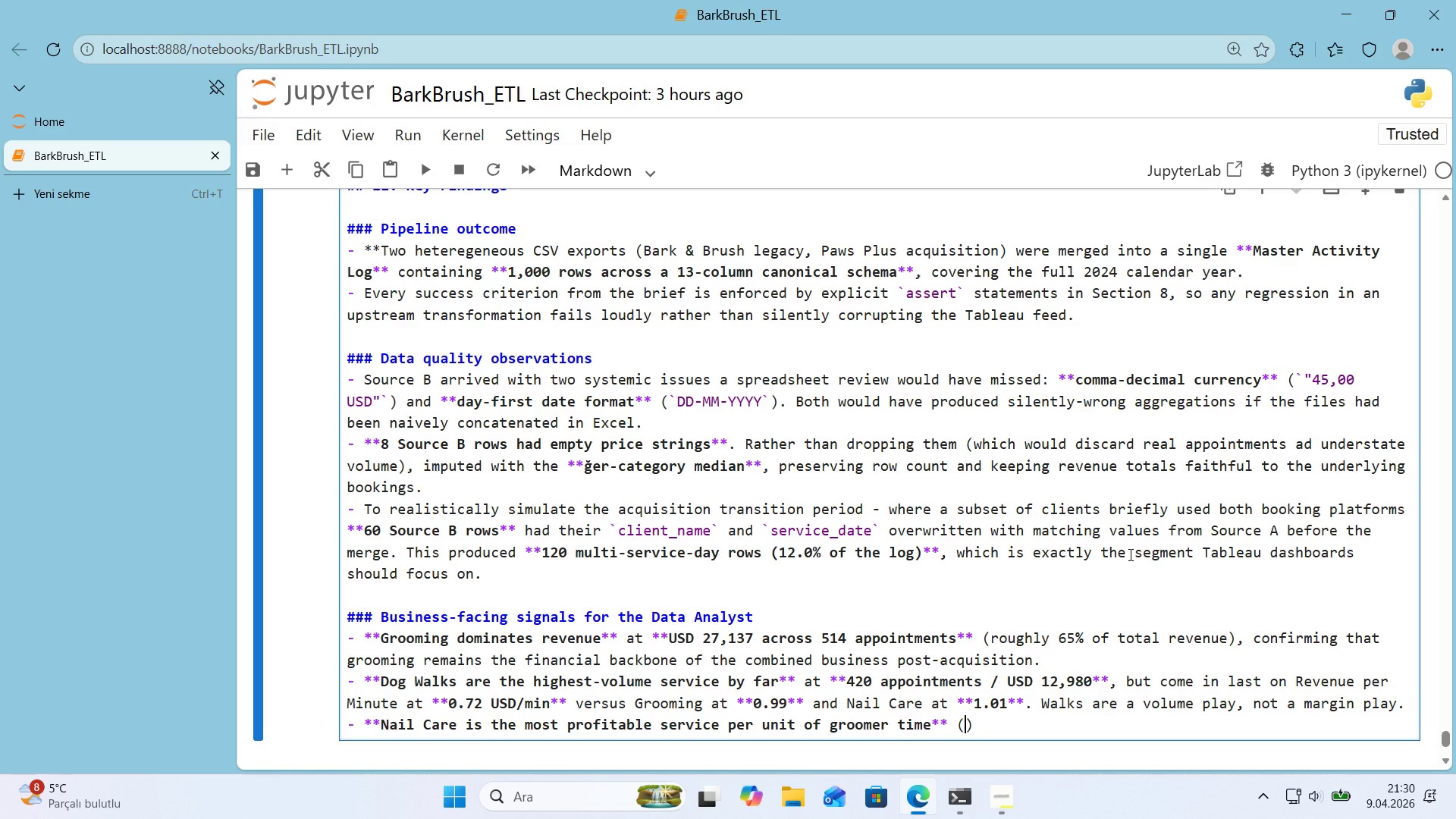 
 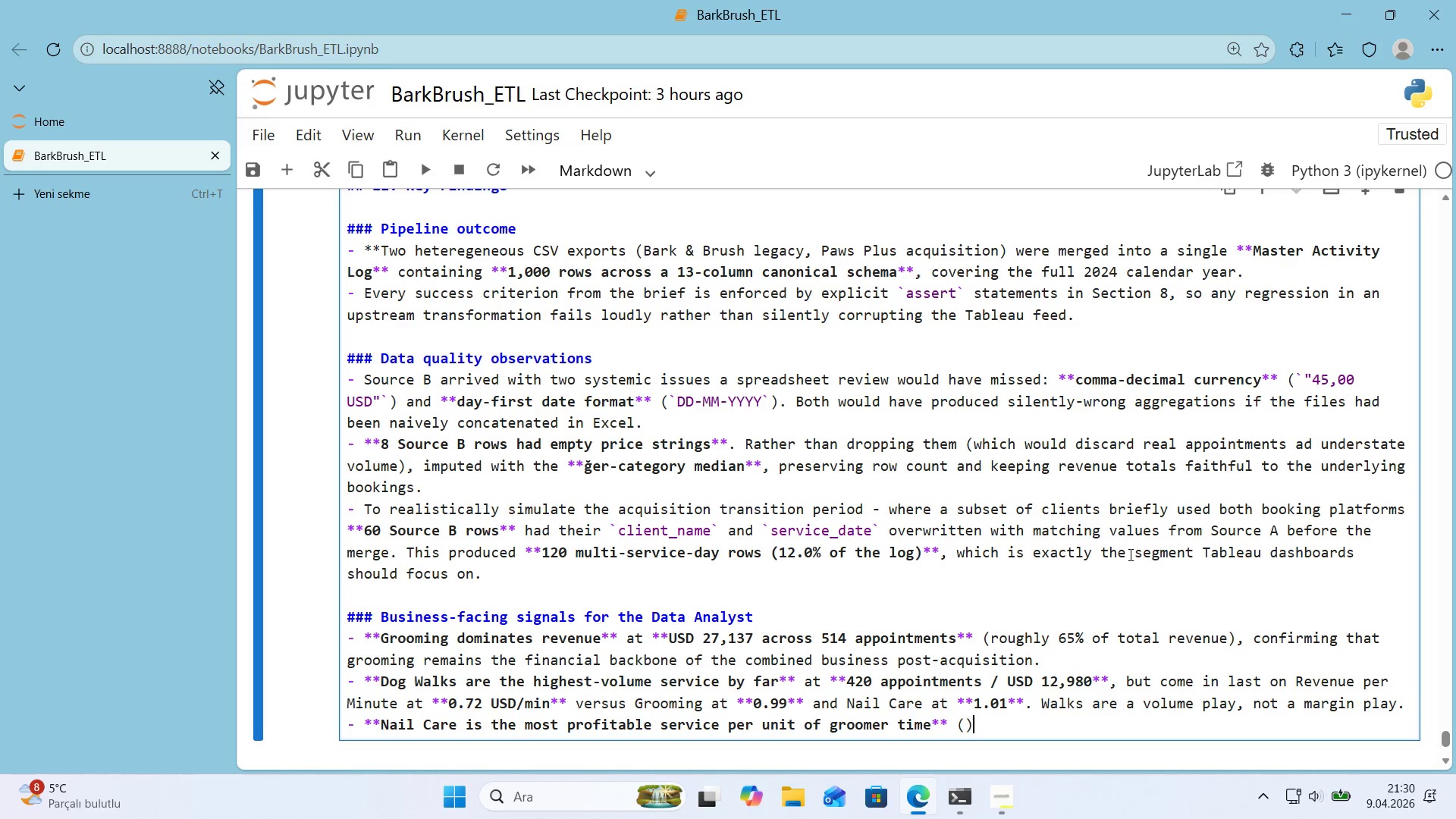 
key(ArrowLeft)
 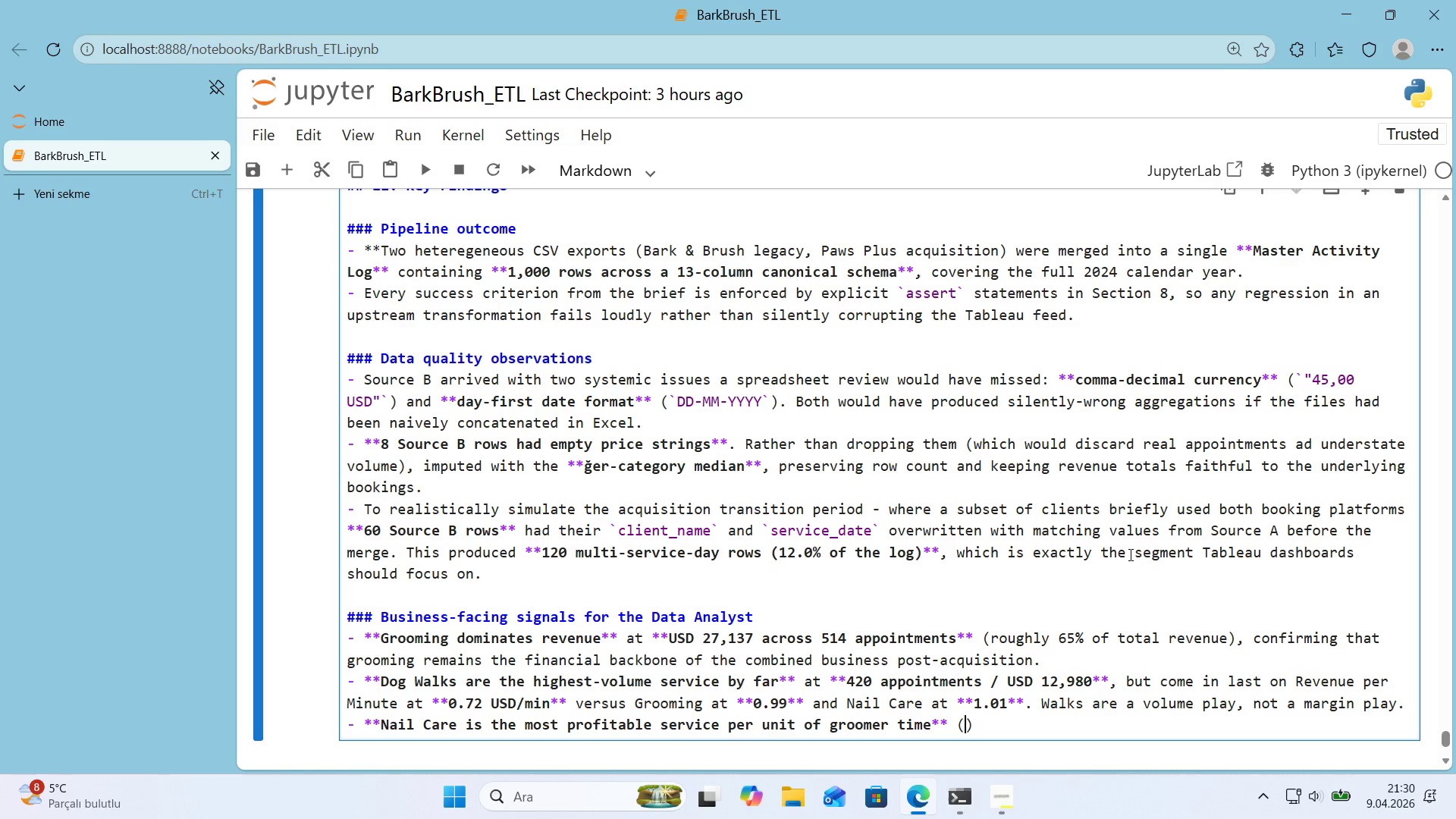 
type(**1.01 USD&m'n**, the h'ghest of any category)
 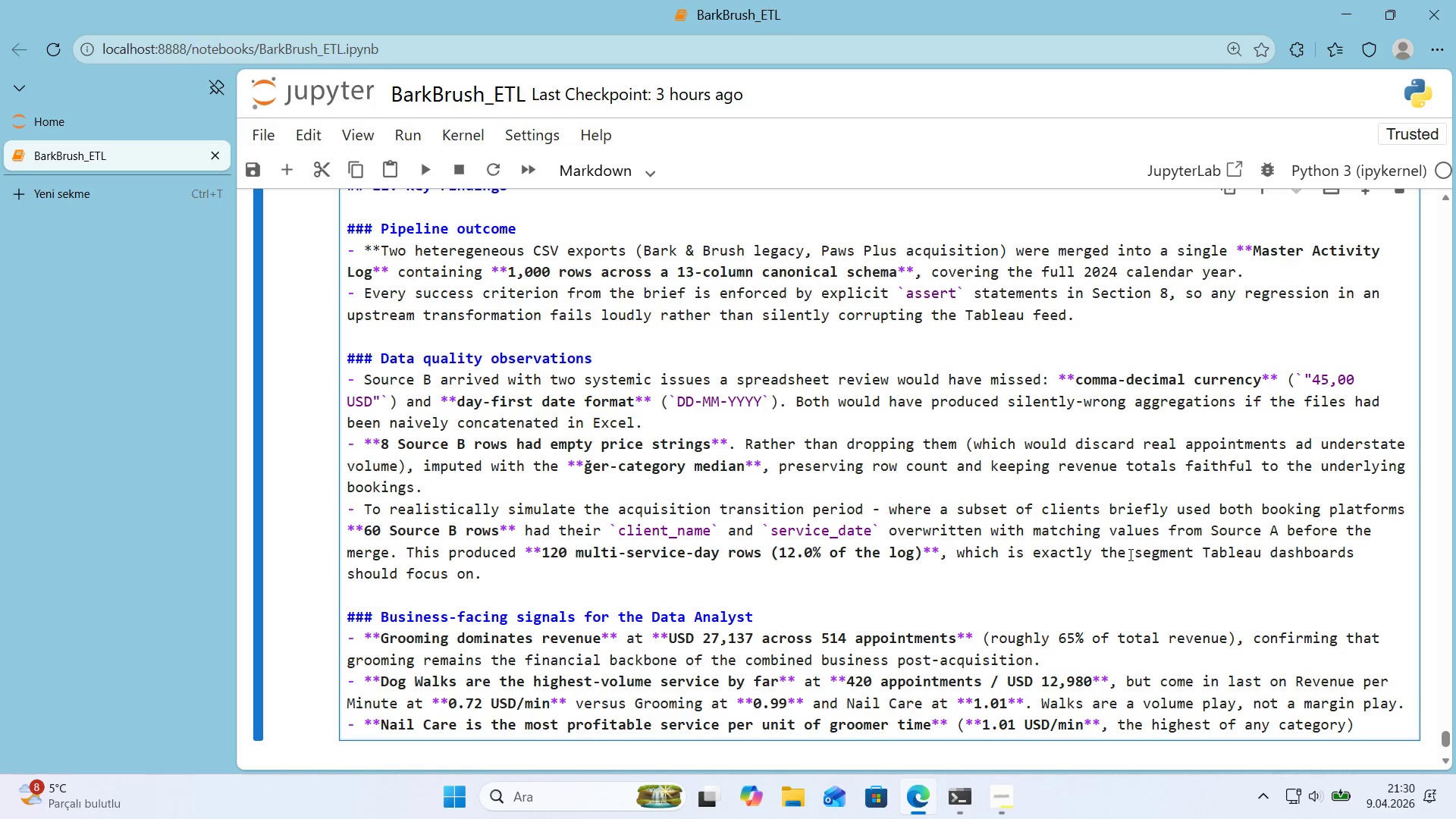 
key(ArrowRight)
 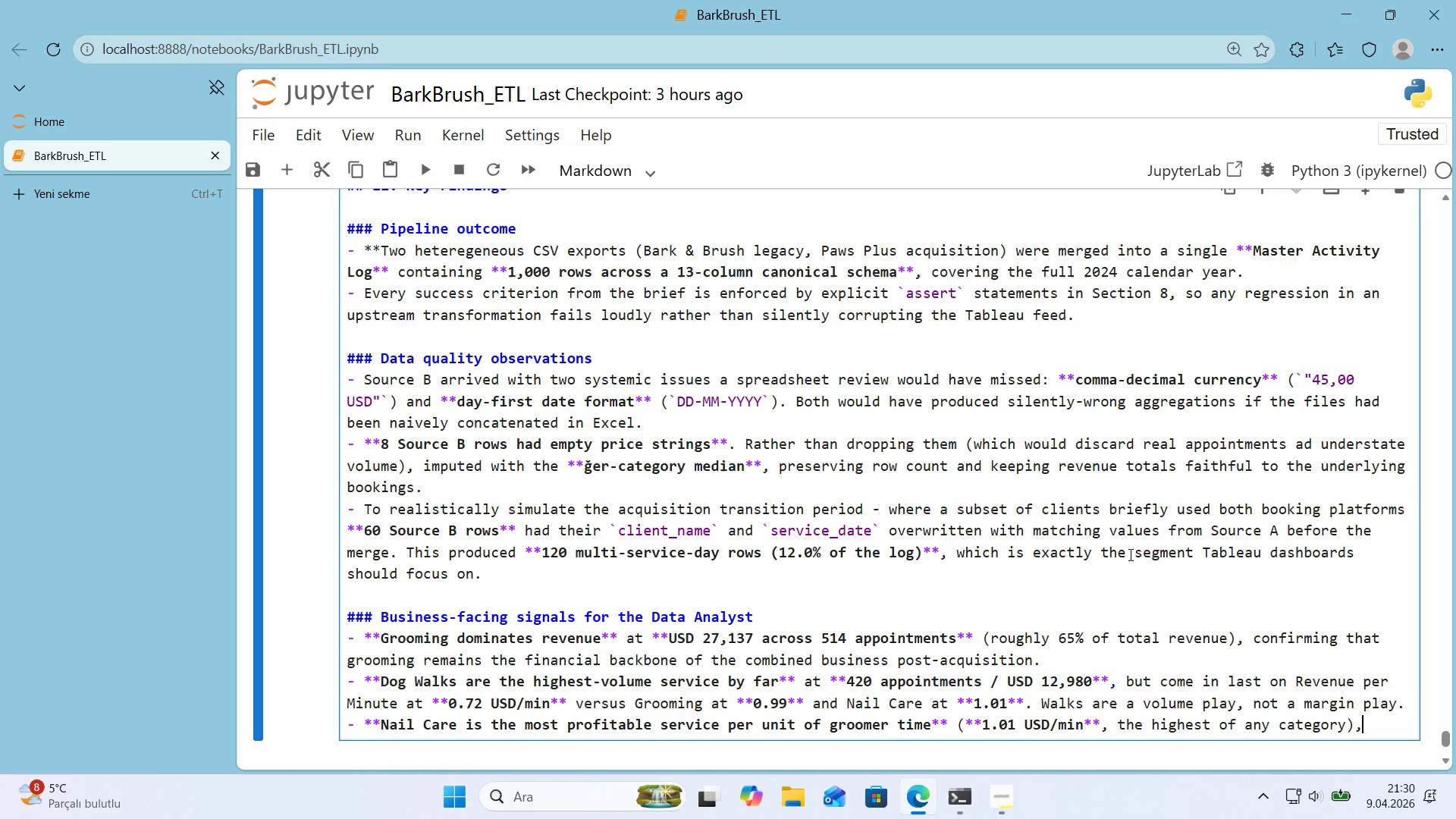 
type(, but 't ex'sts **only 'n the Paws Plus source**)
 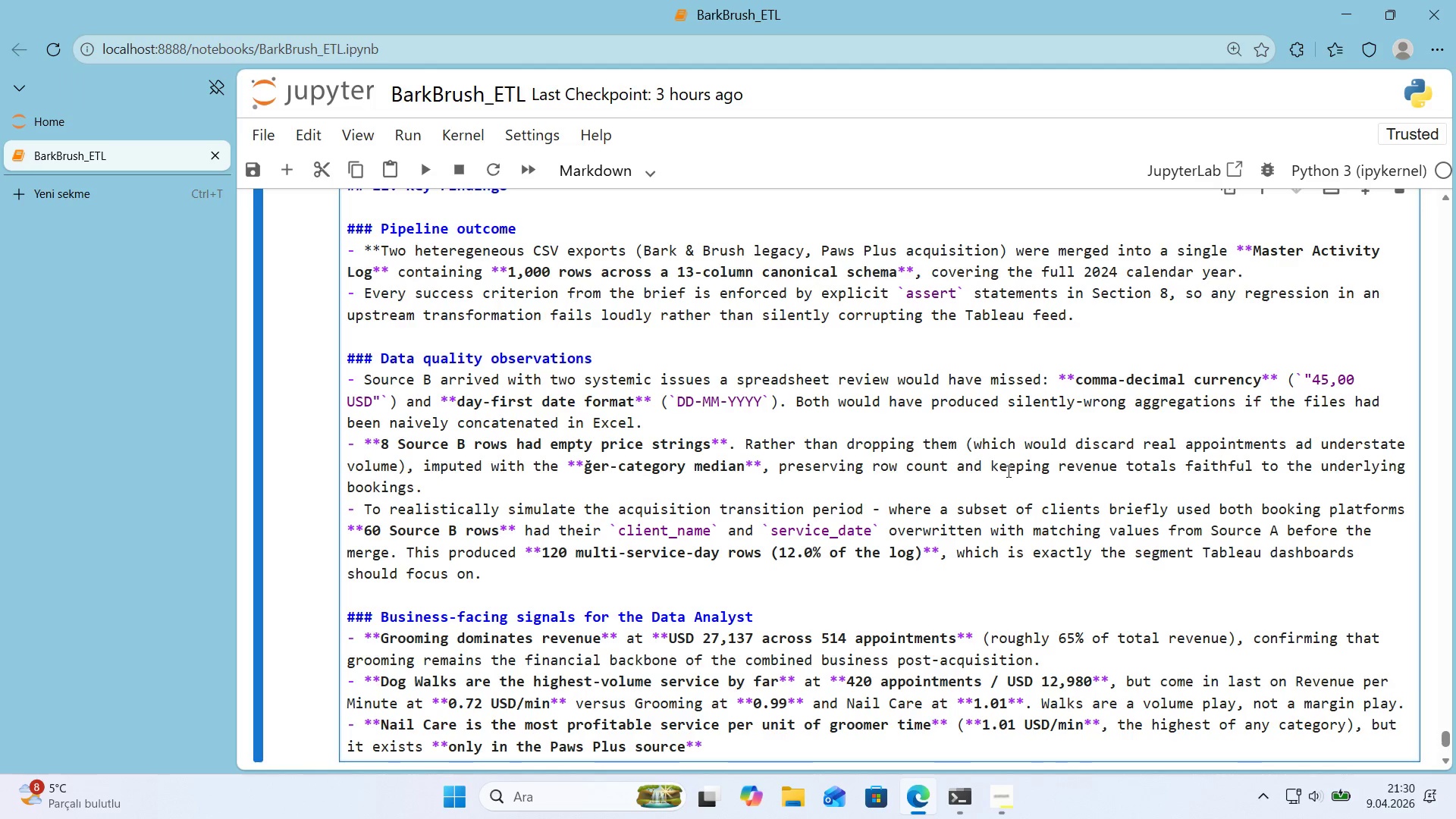 
scroll: coordinate [1007, 471], scroll_direction: down, amount: 2.0
 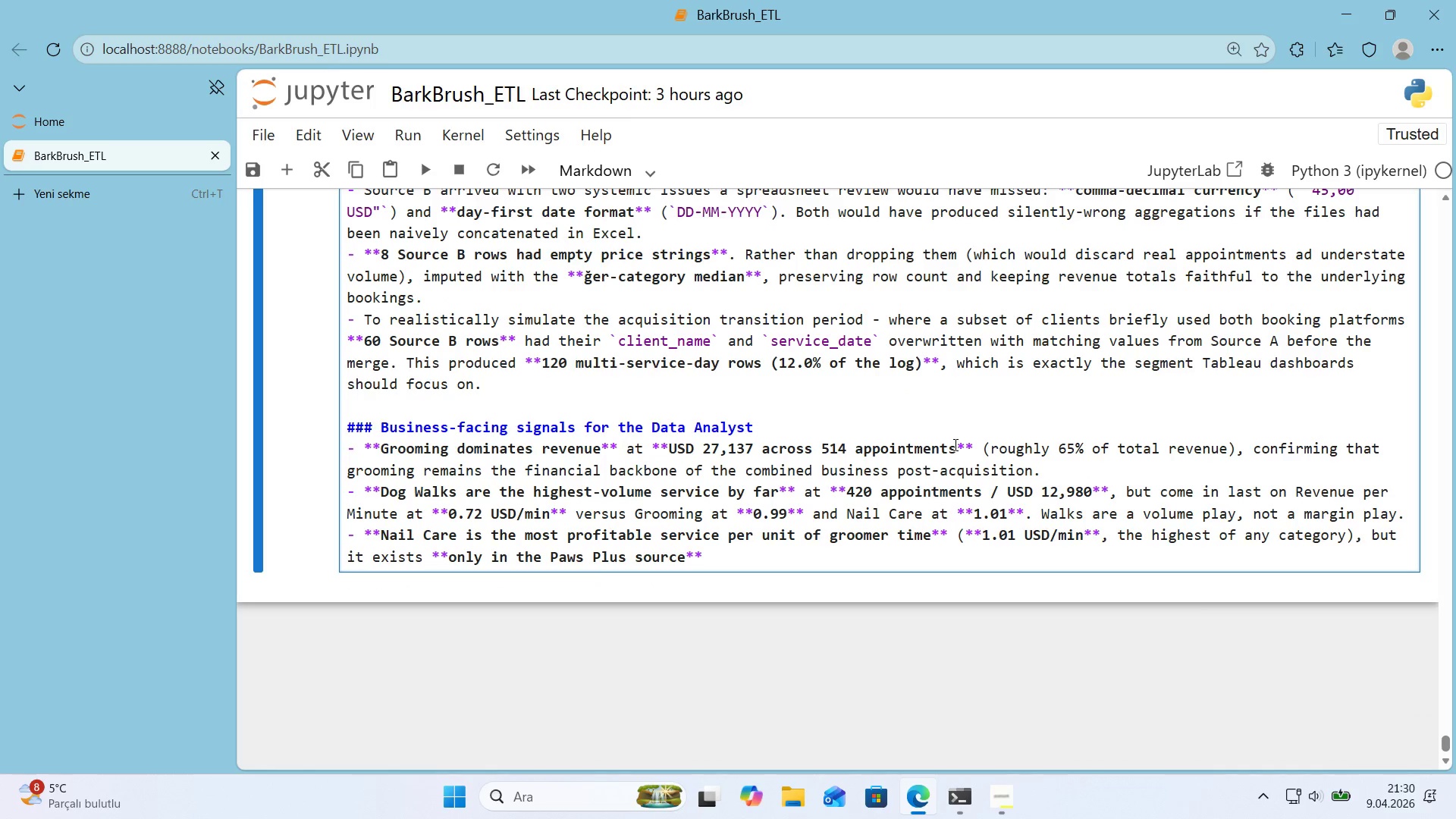 
type( the legacy dark )
key(Backspace)
key(Backspace)
key(Backspace)
key(Backspace)
key(Backspace)
type(Bark ^ Brush platform d'dn@t even offer 't as a standalone e)
key(Backspace)
type(serv'ce. Th's 's the s'ngle clearest cross-sell opo)
key(Backspace)
type(portun'ty created by the acqu's'to)
key(Backspace)
type('on> 'ntroduce Na'l Care to the ex'st'ng Bark ^ Brush customer base.)
 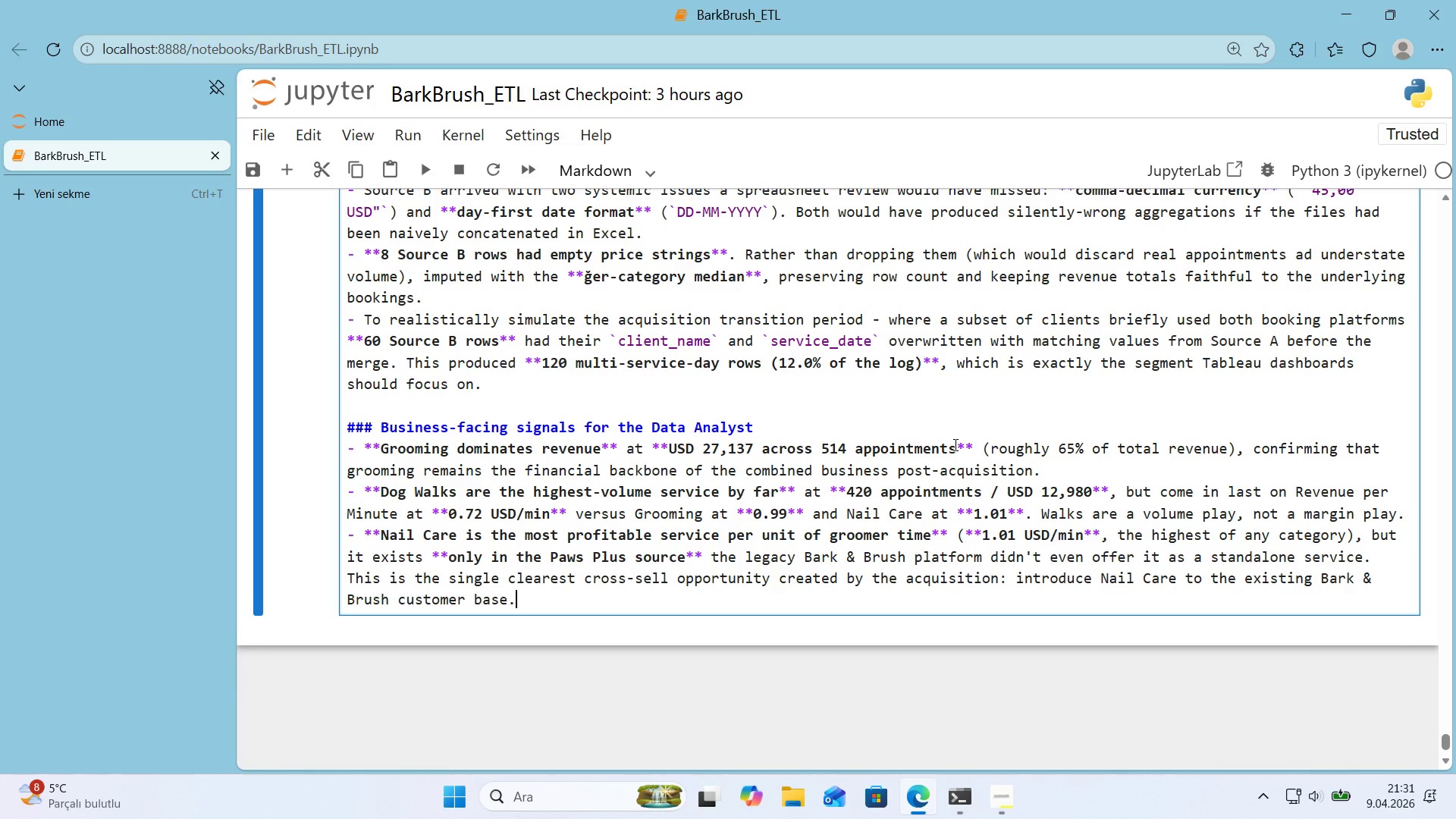 
key(Enter)
 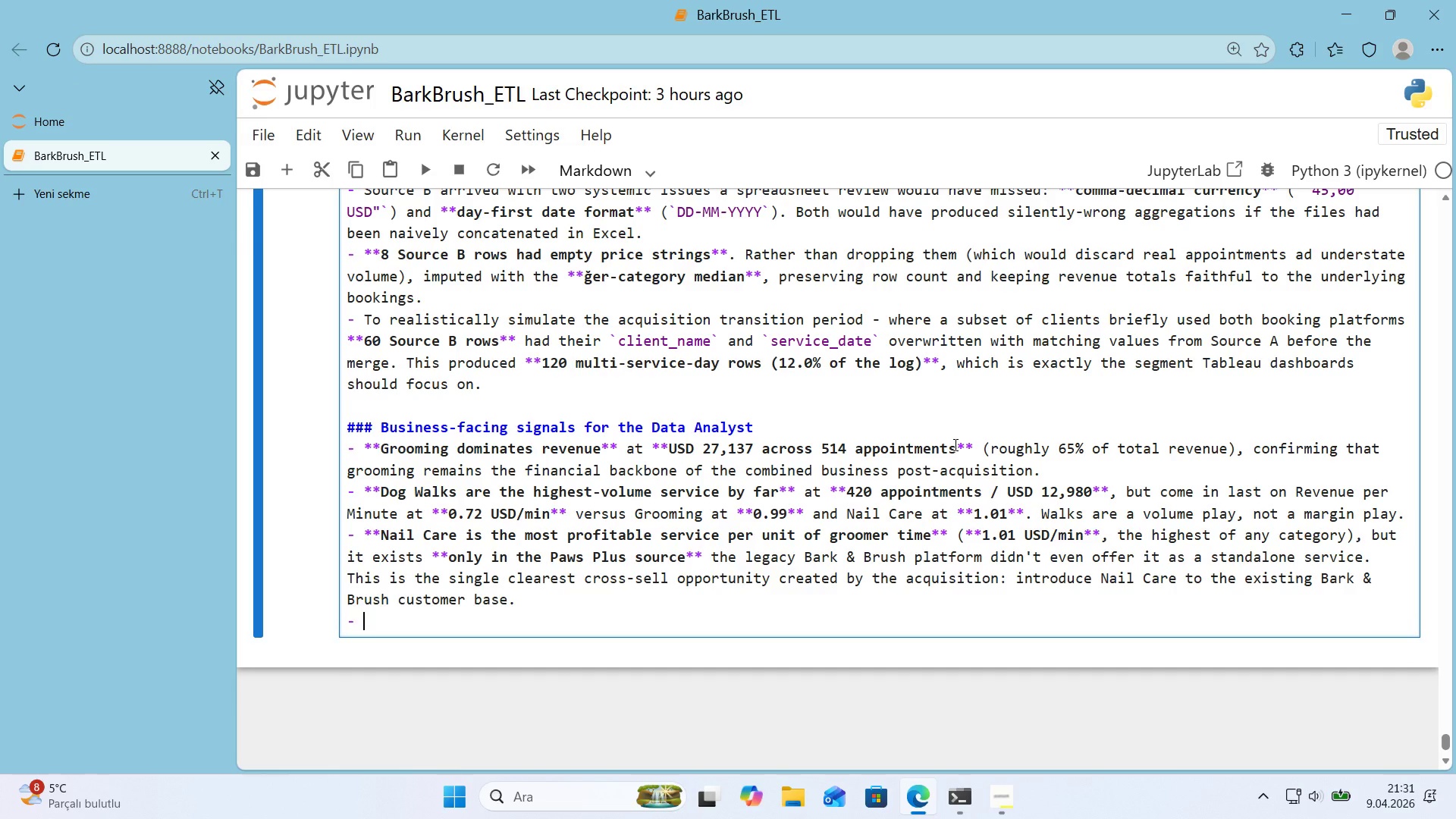 
type(The **120 Mult'-SERV)
key(Backspace)
key(Backspace)
key(Backspace)
type(erv'ce Days** represent the g)
key(Backspace)
type(h'gest-value segment )
 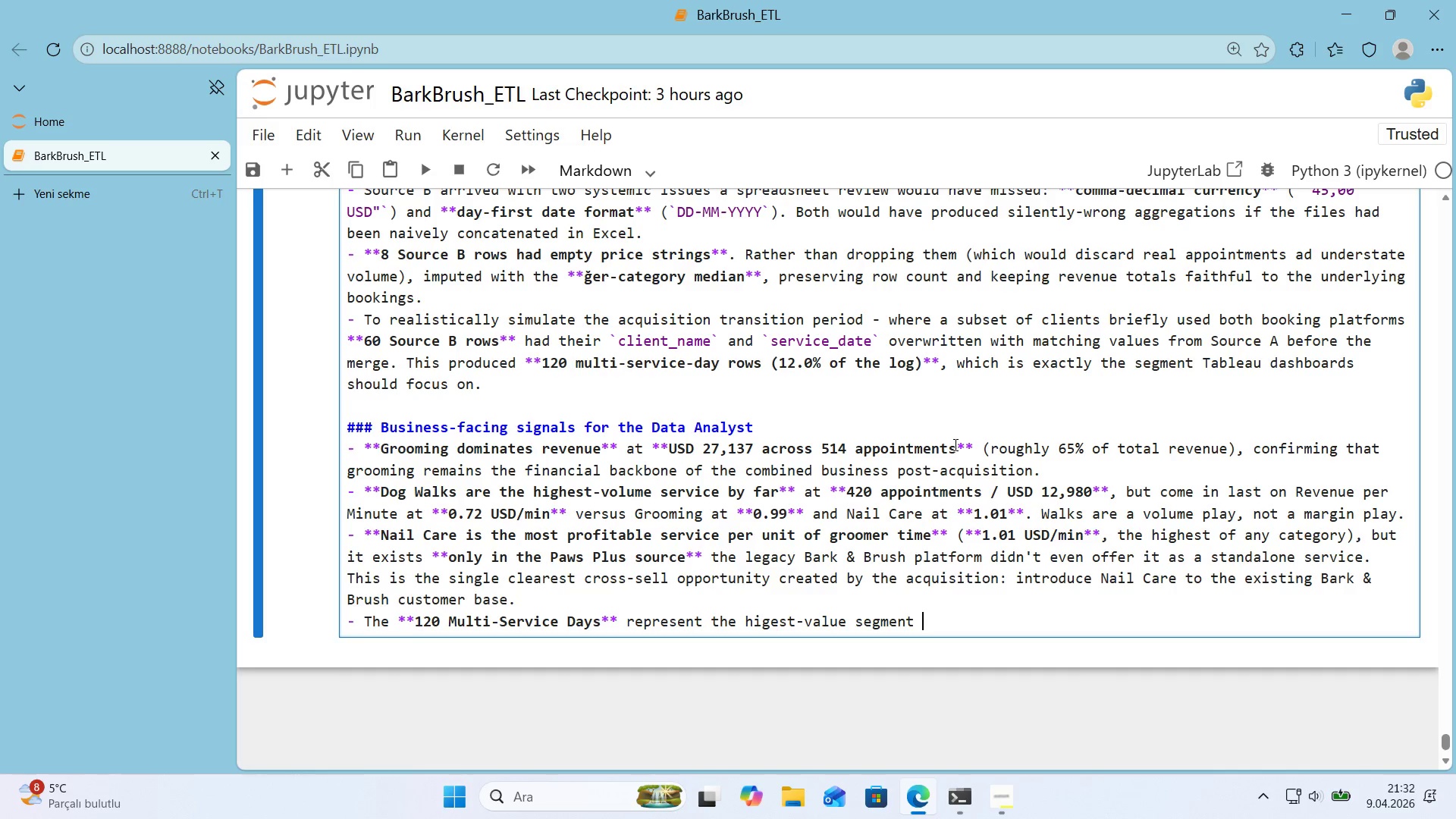 
type('n the log these are cl'ents who bundle a walk and a groom on the same )
 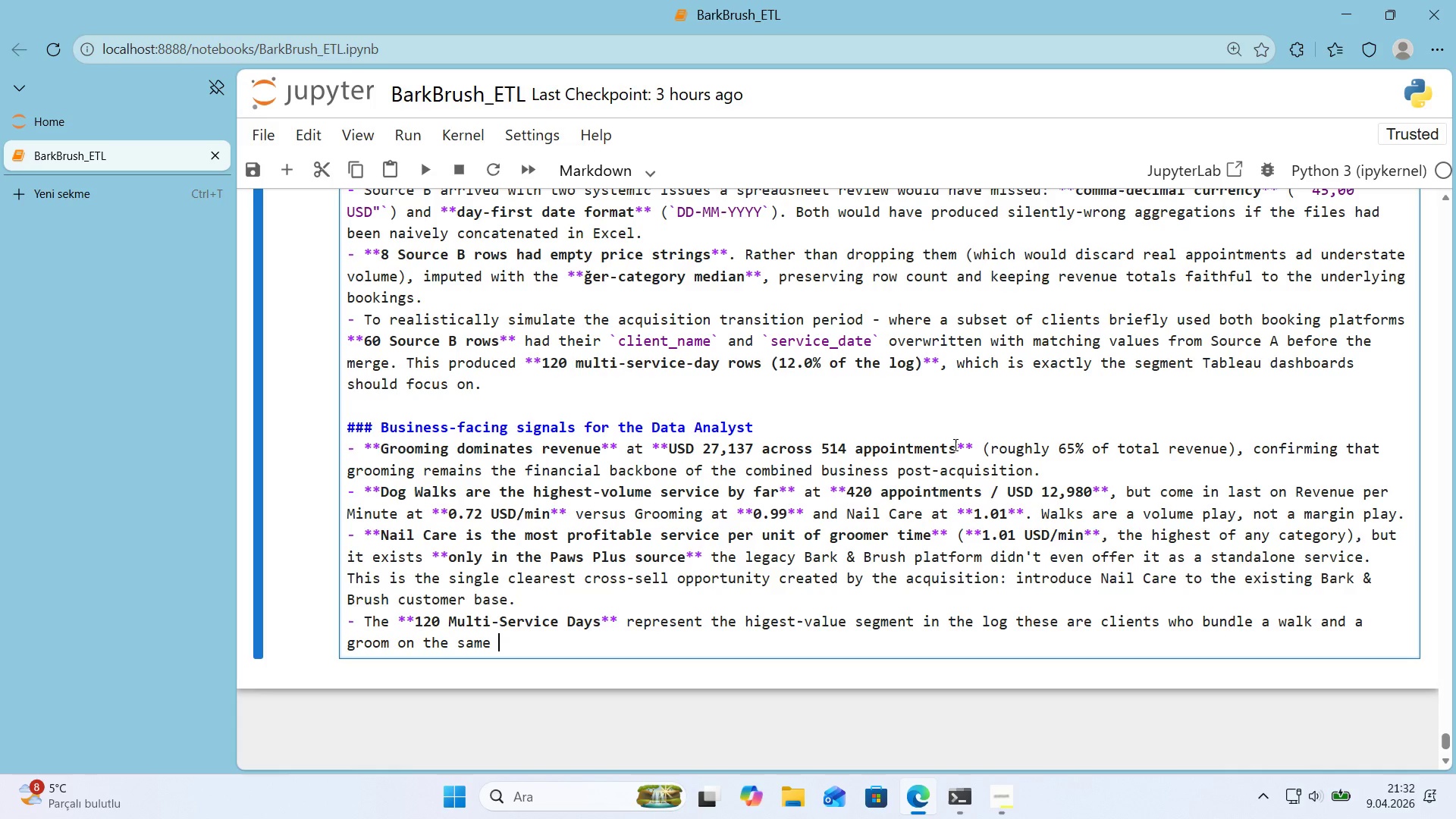 
type(v''s)
key(Backspace)
key(Backspace)
type(s't. Target'ng them w'th loyalty 'ncent'ves 's a h'gher-ROI play than bo)
key(Backspace)
type(road acqu's't'on market'ng.)
 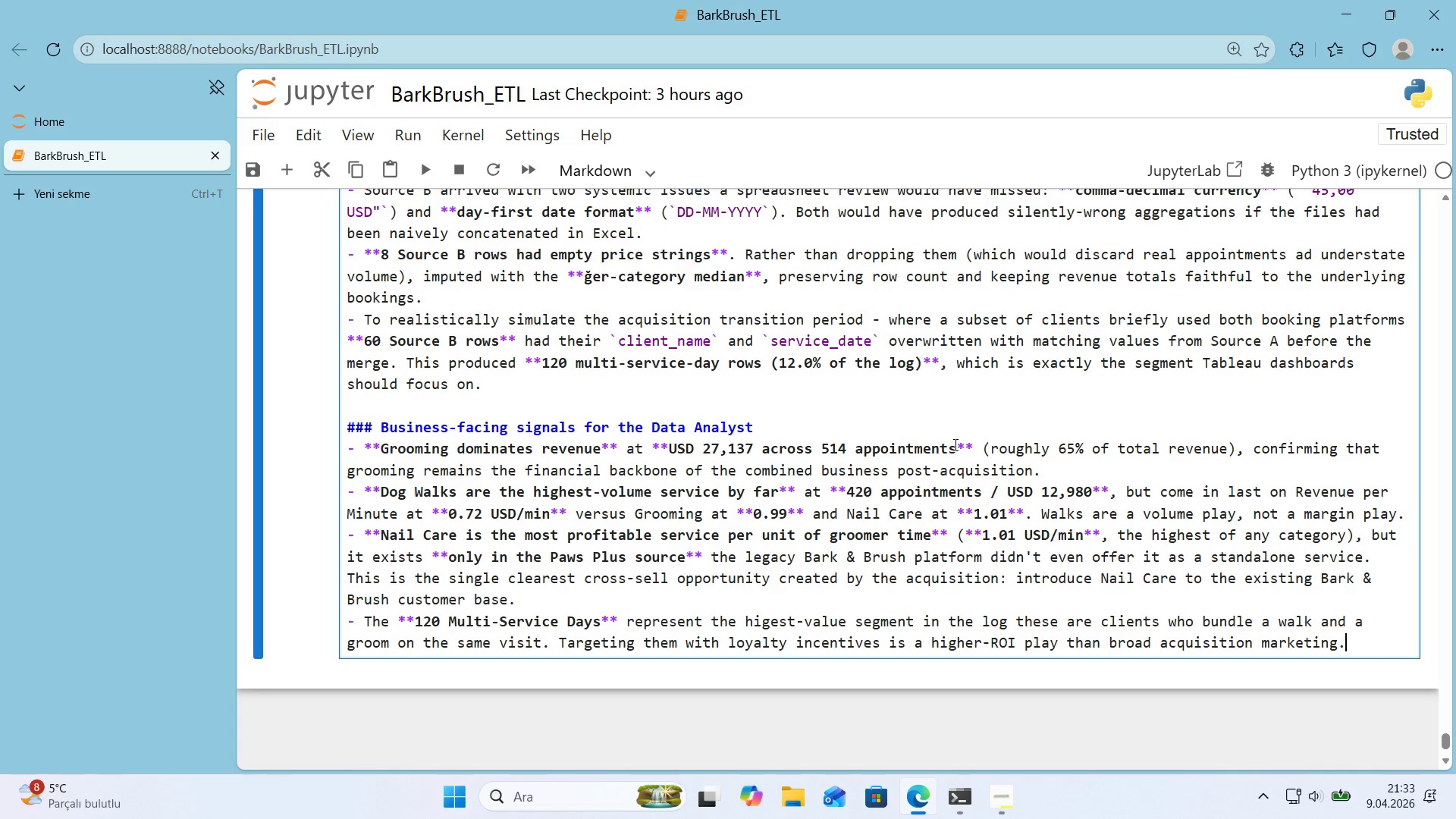 
key(Enter)
 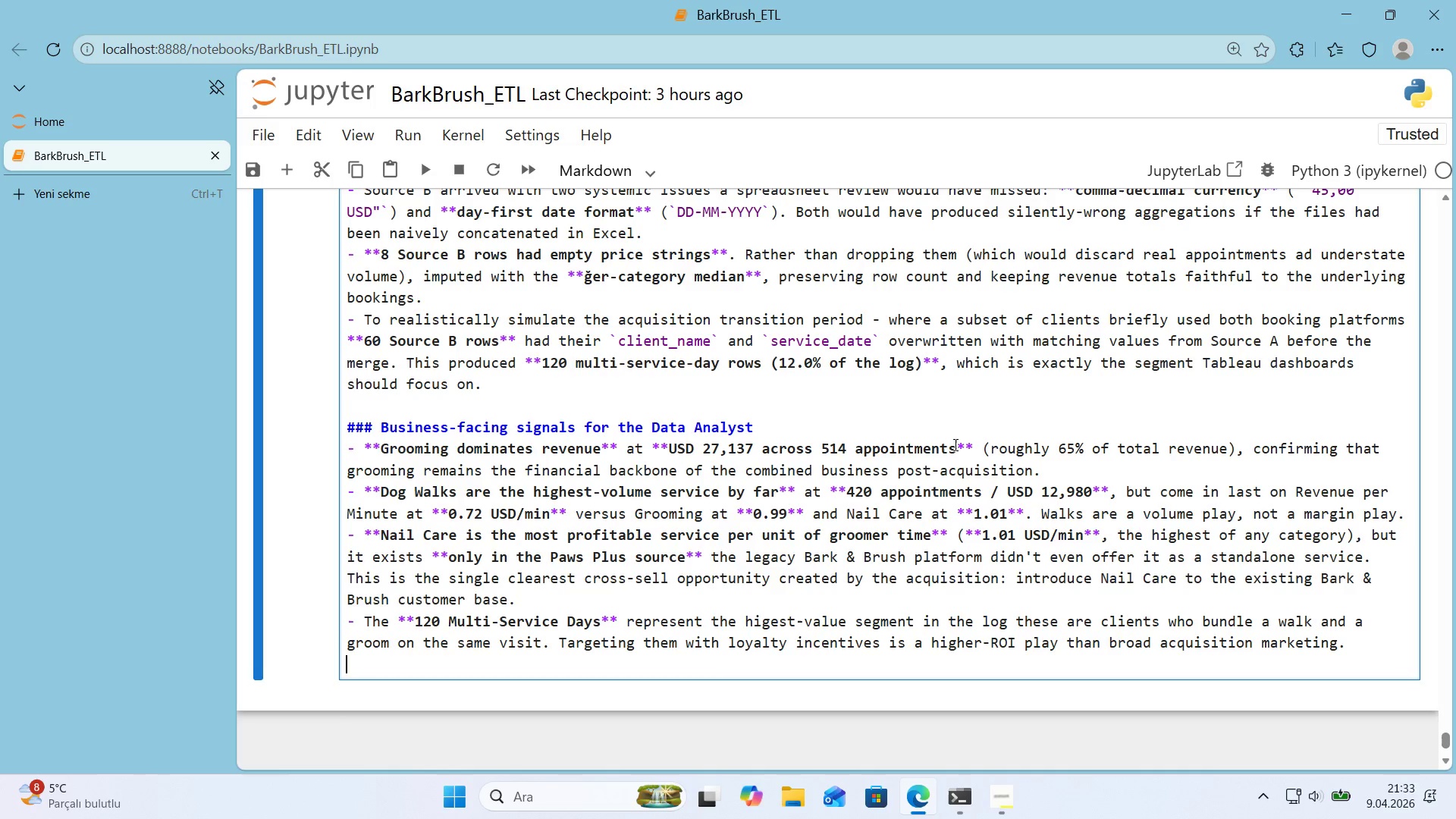 
key(Enter)
 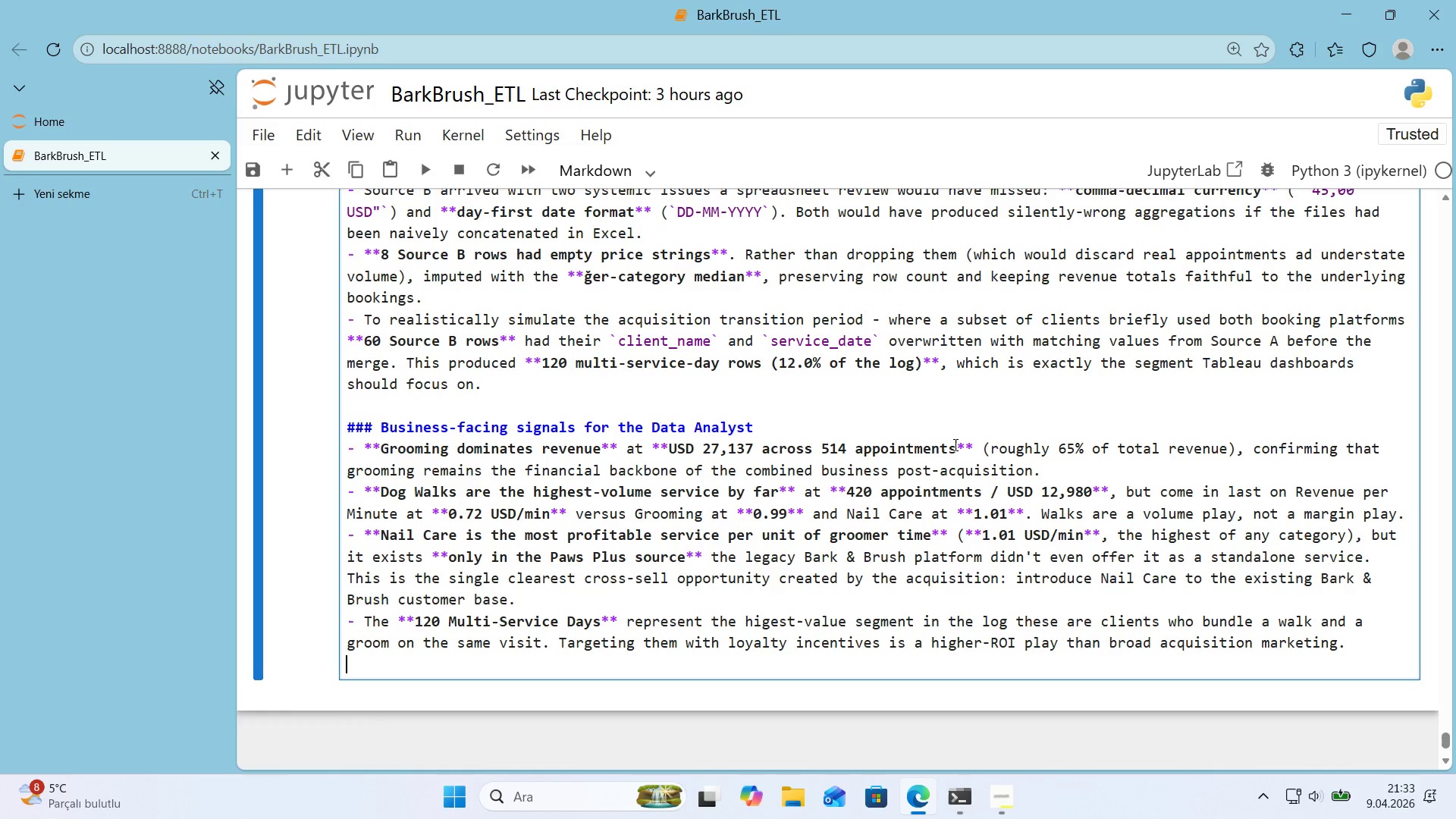 
key(Enter)
 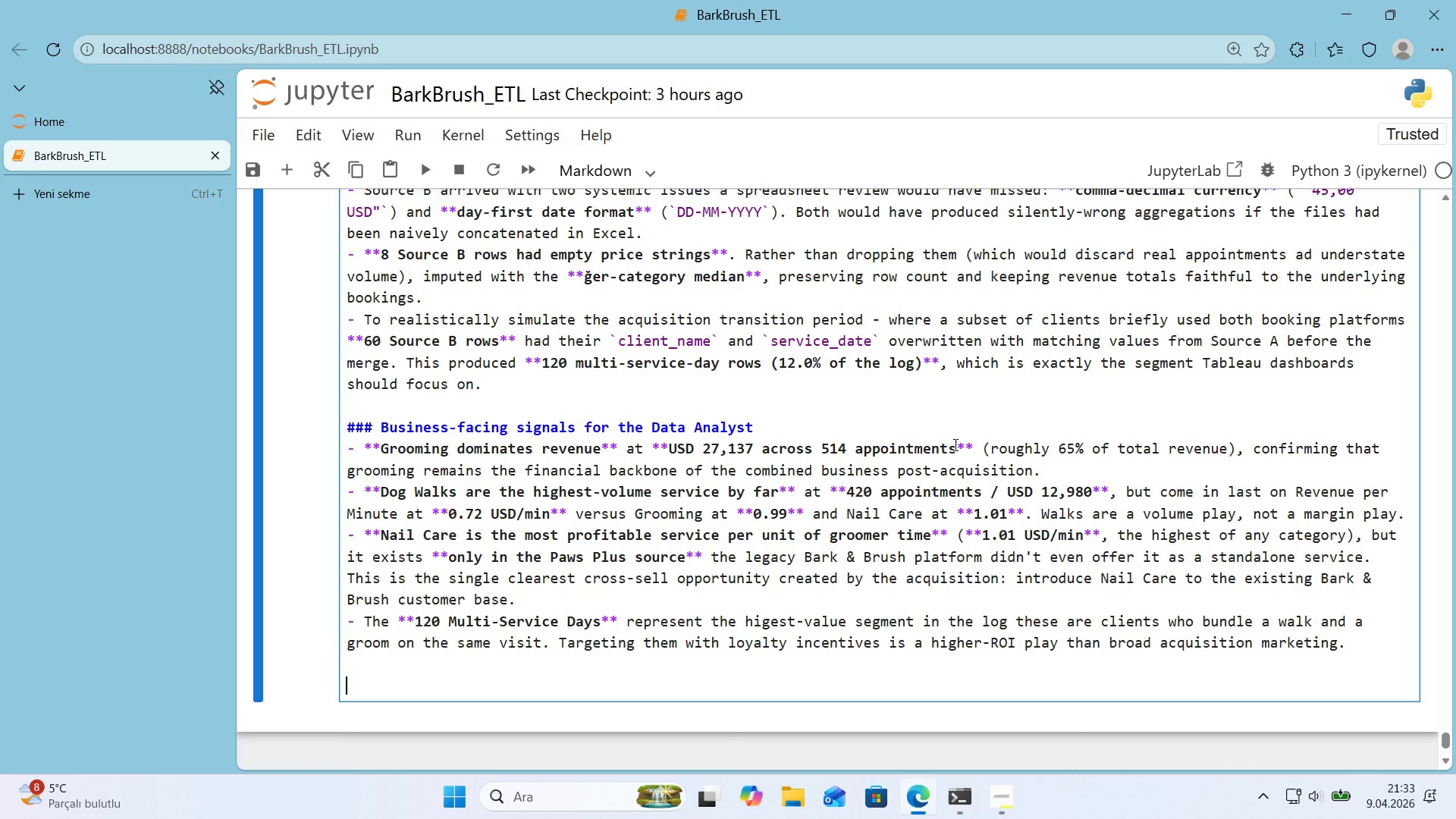 
key(Alt+Control+3)
 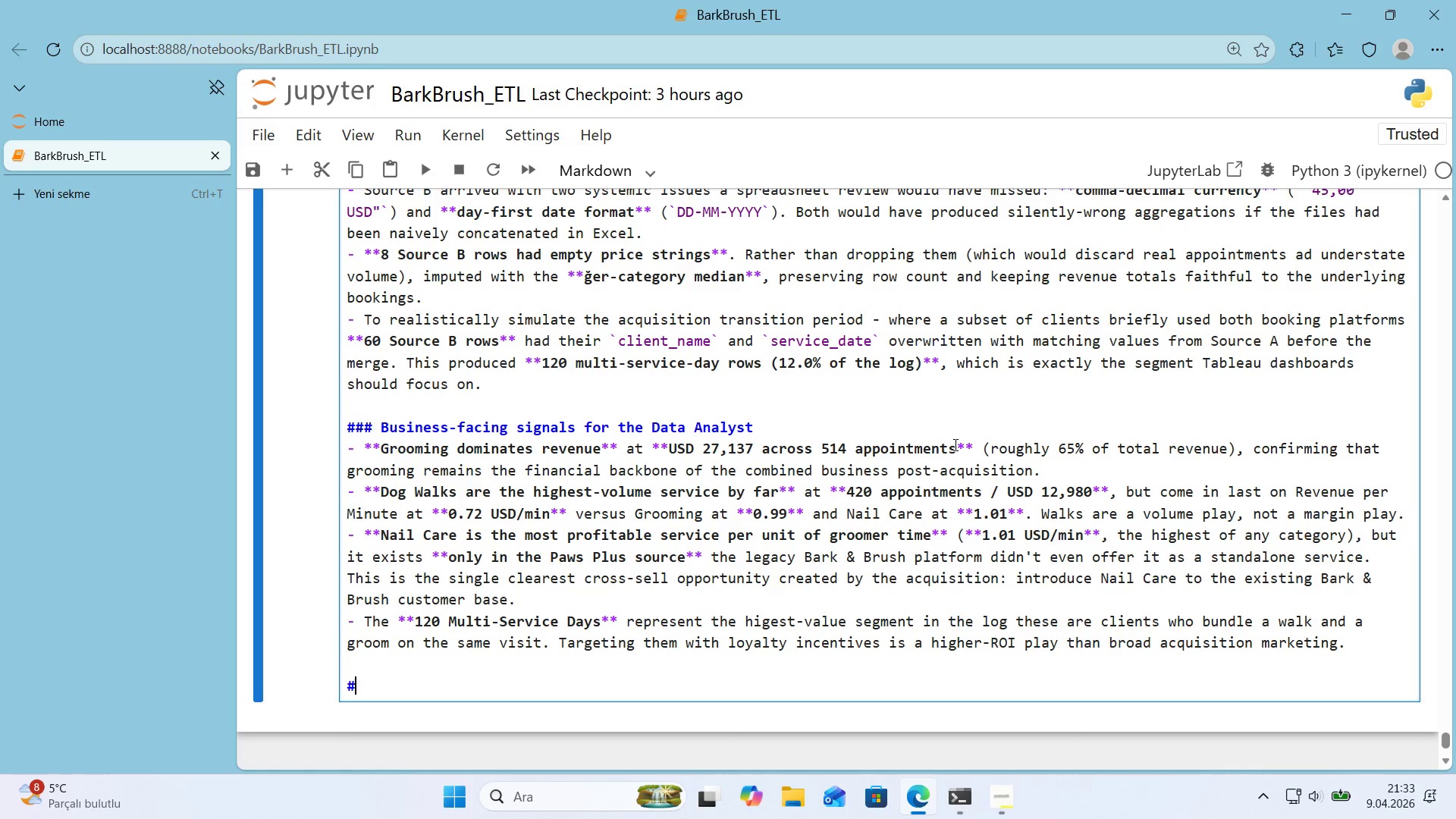 
key(Space)
 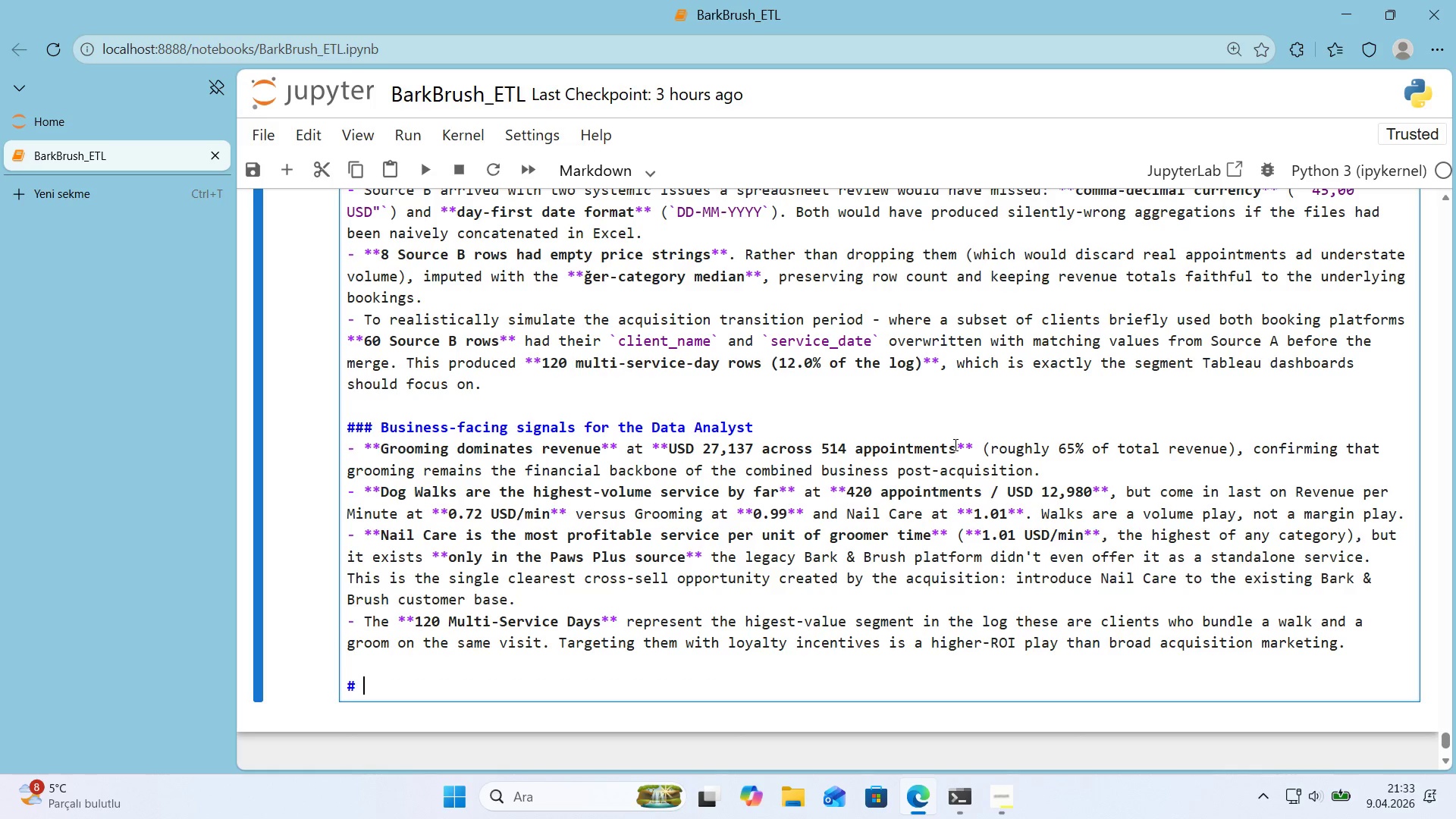 
key(CapsLock)
 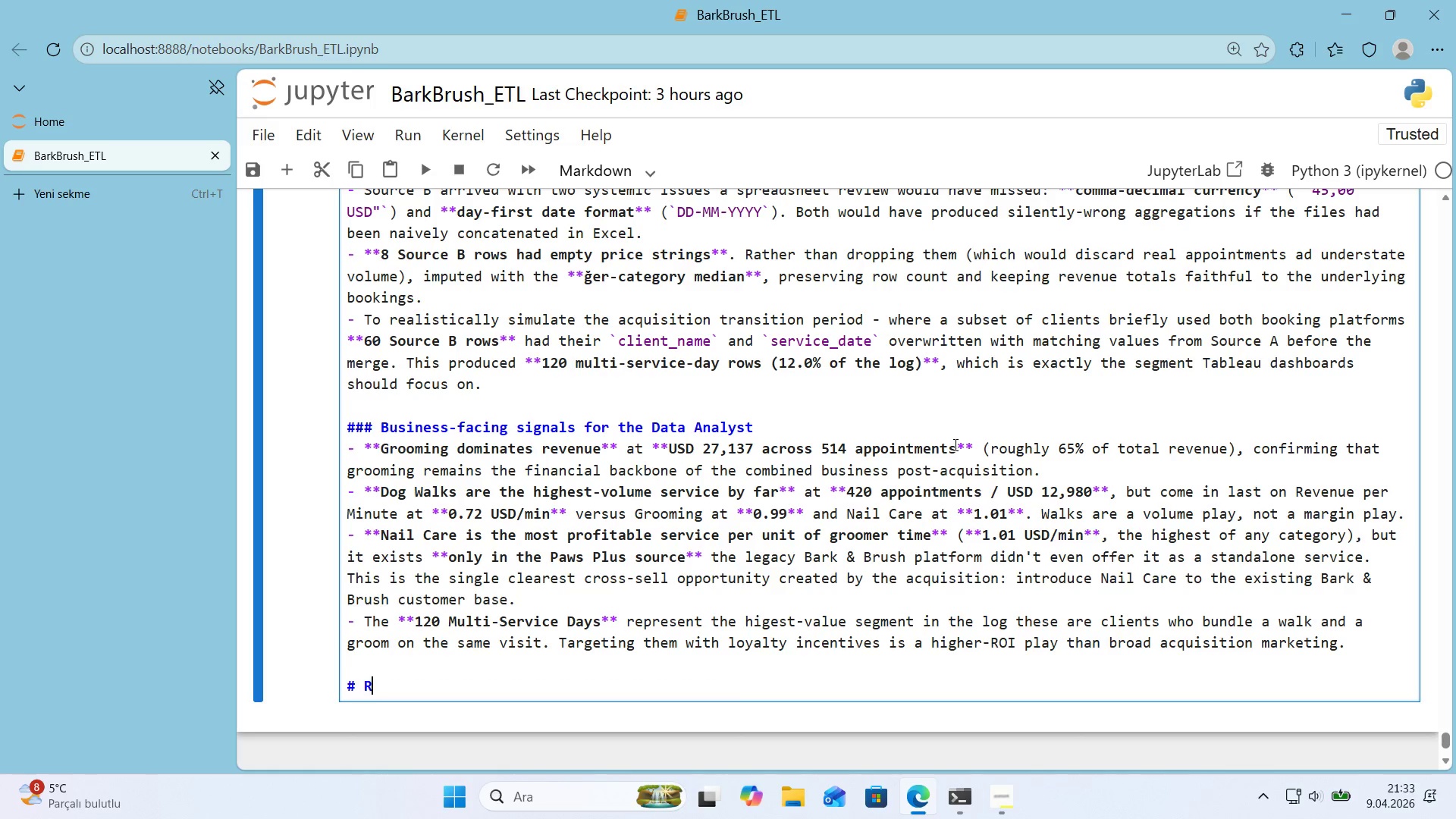 
key(R)
 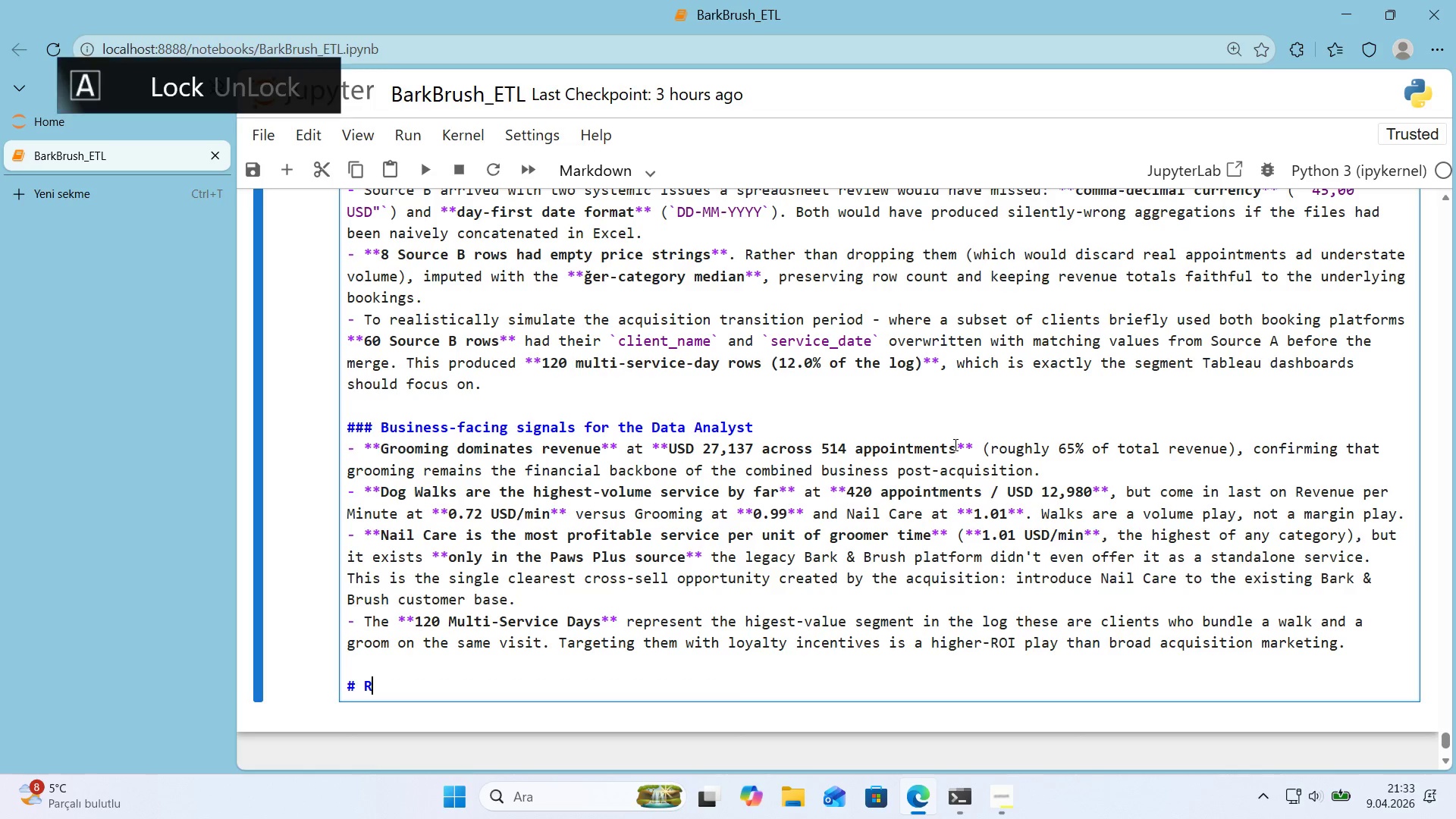 
key(CapsLock)
 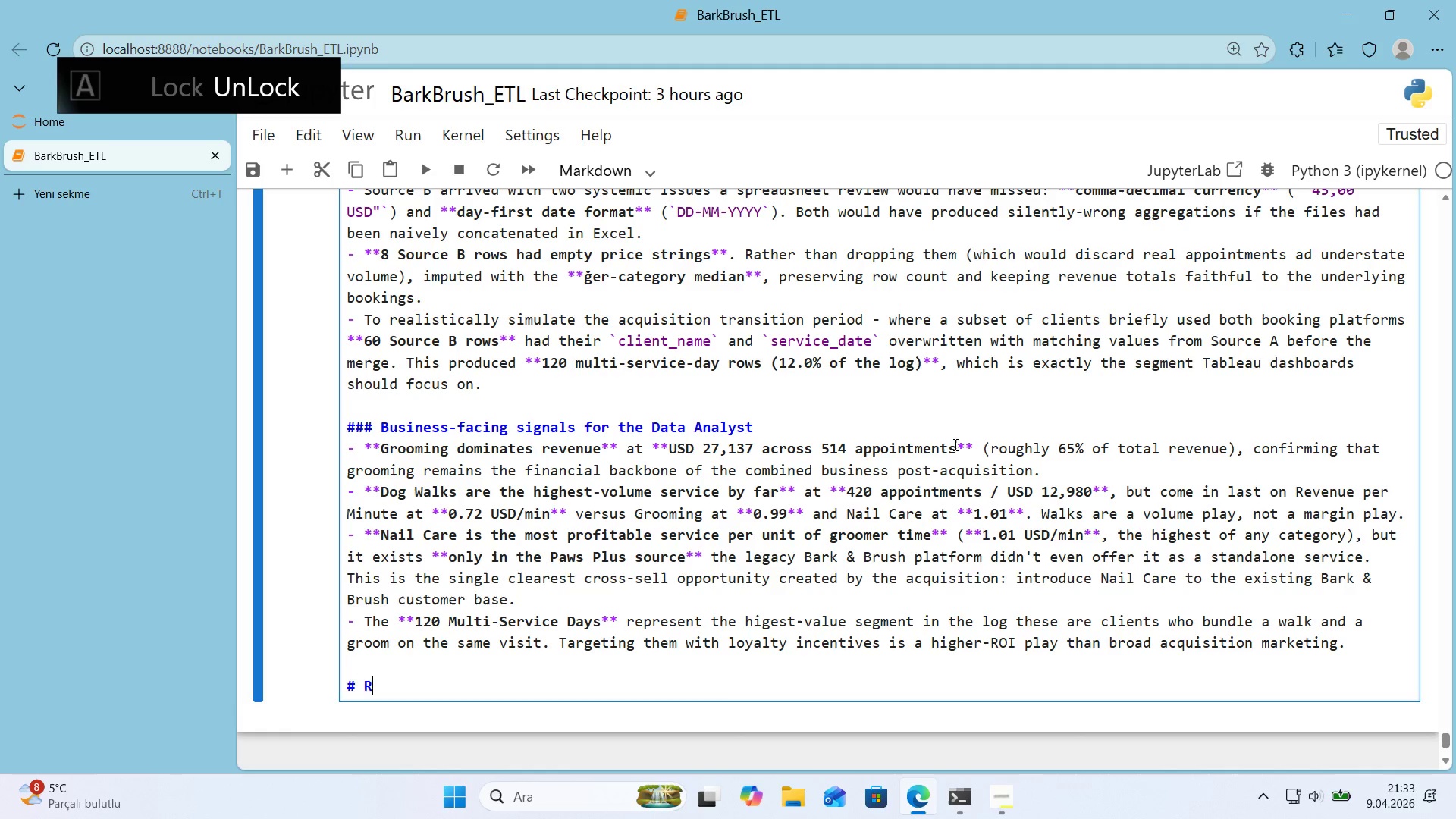 
key(Backspace)
 